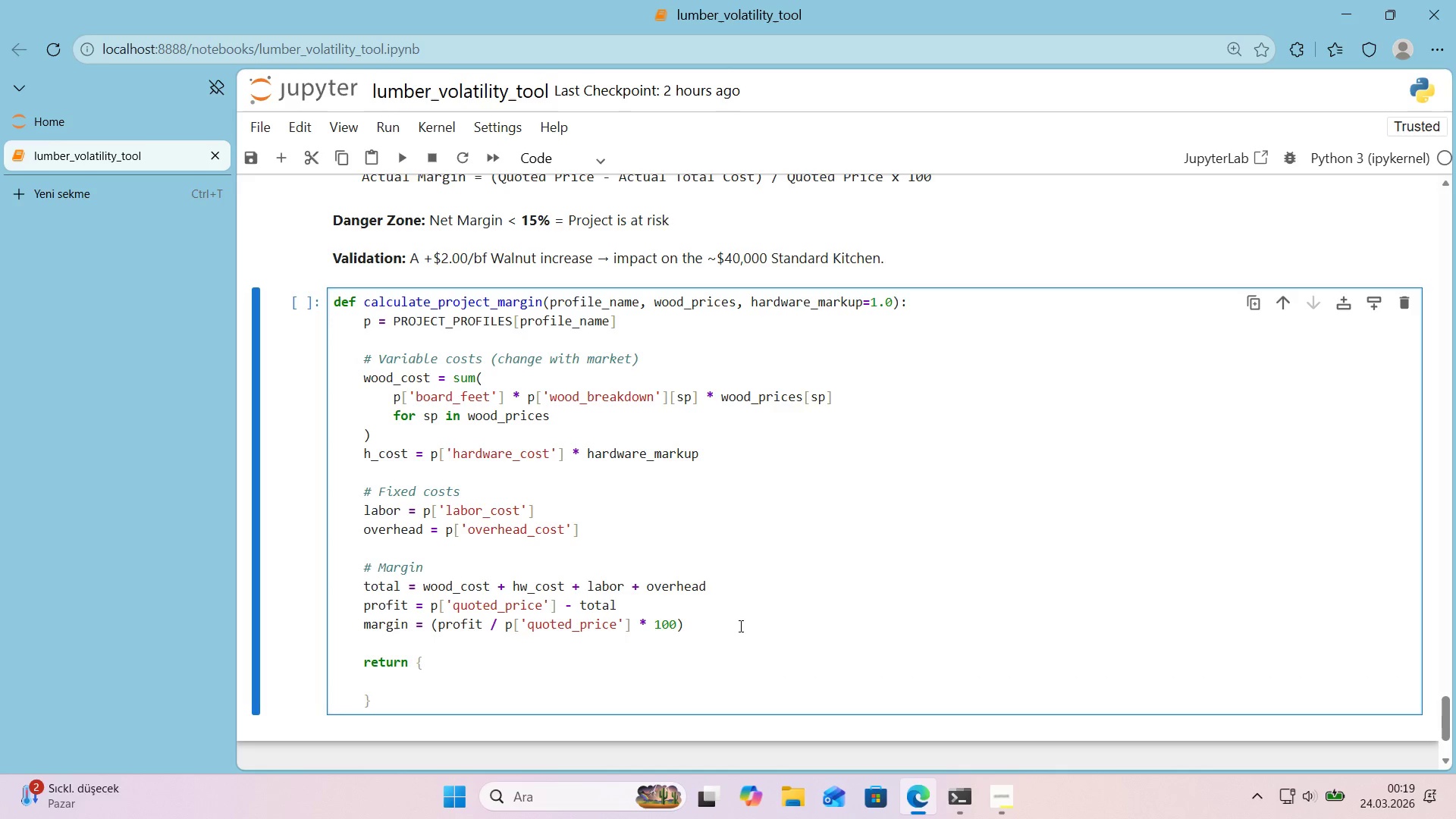 
type(@@)
 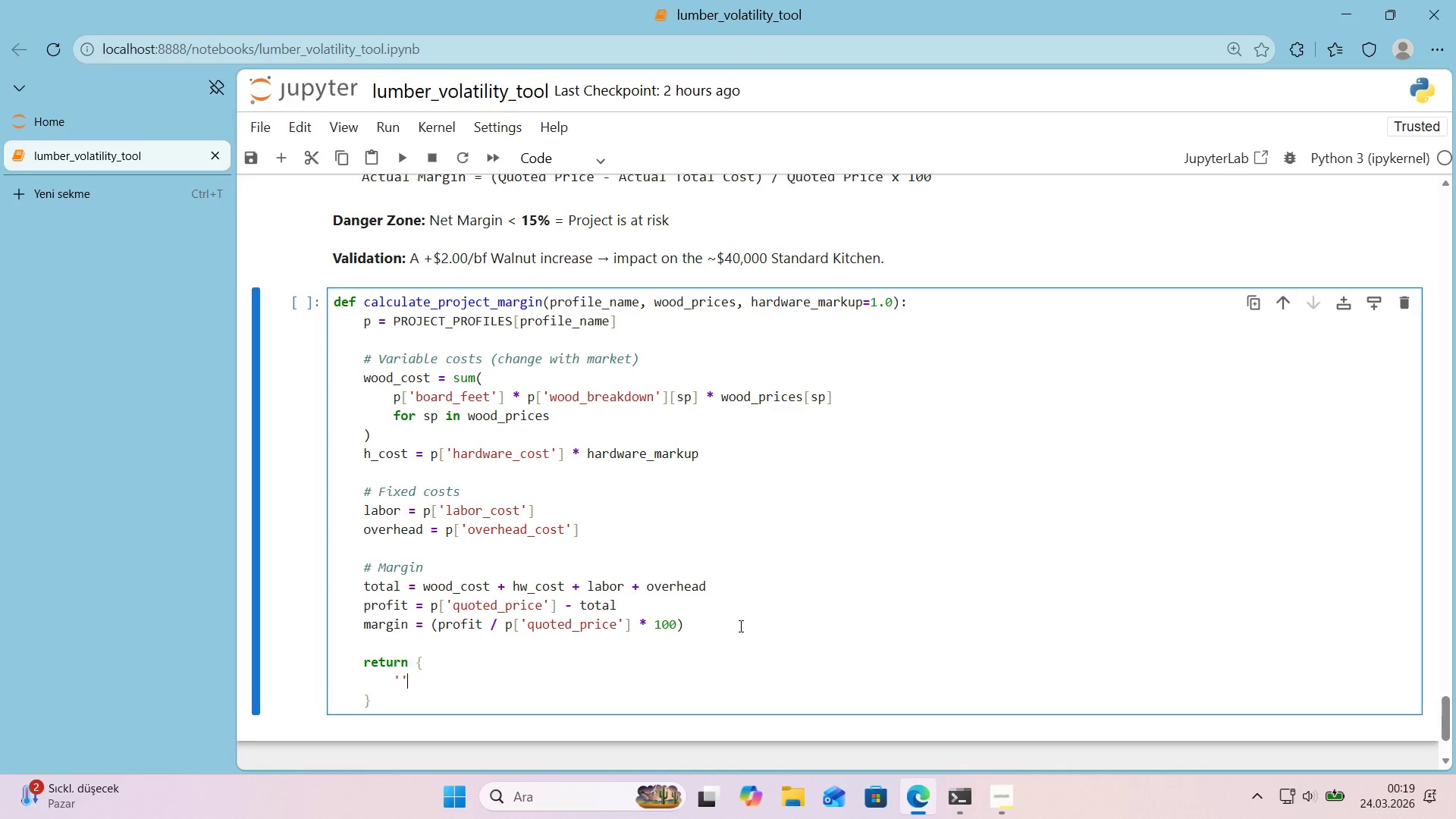 
key(ArrowLeft)
 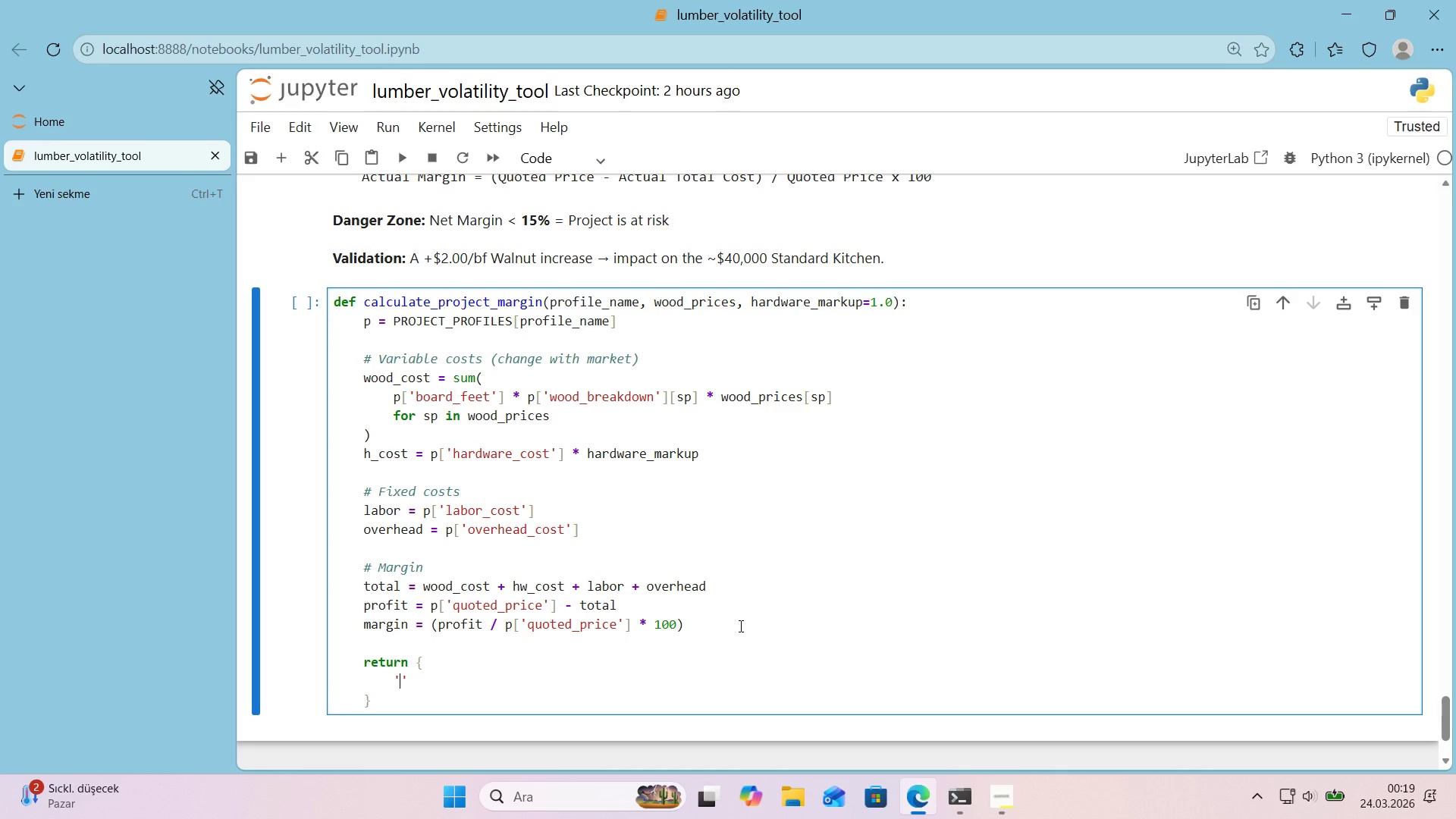 
type(project)
 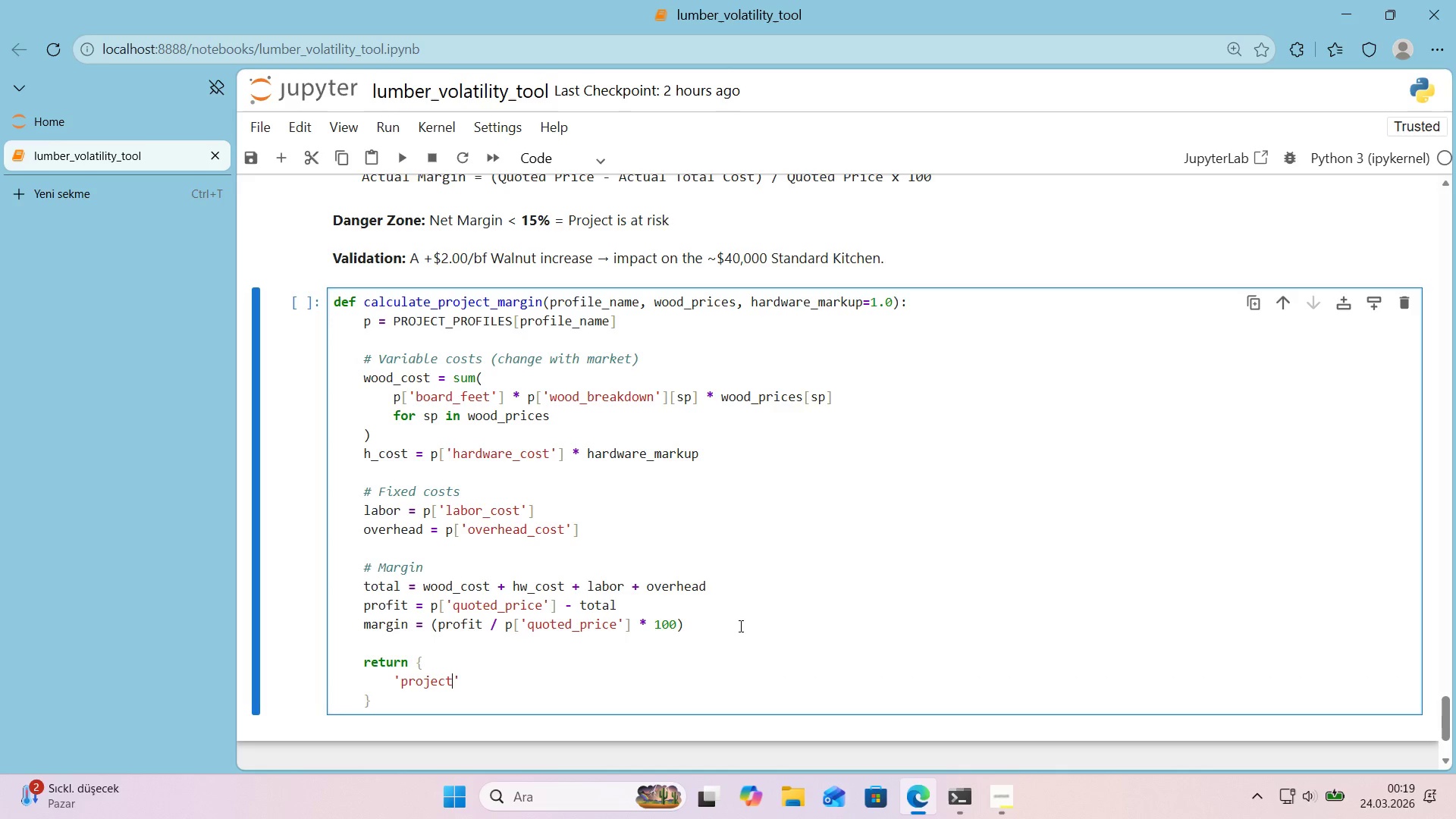 
key(ArrowRight)
 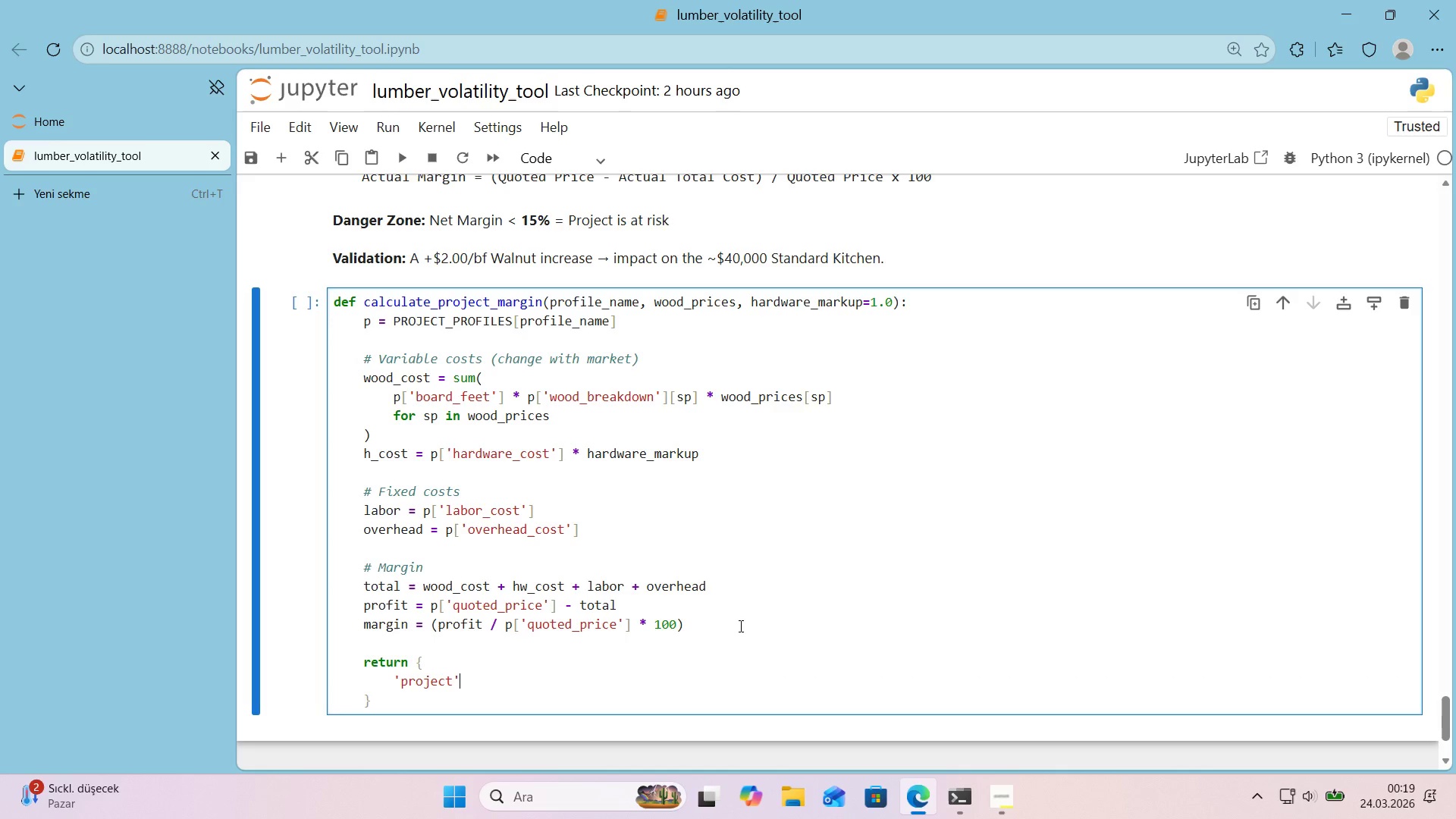 
type(> prof'le_name,)
 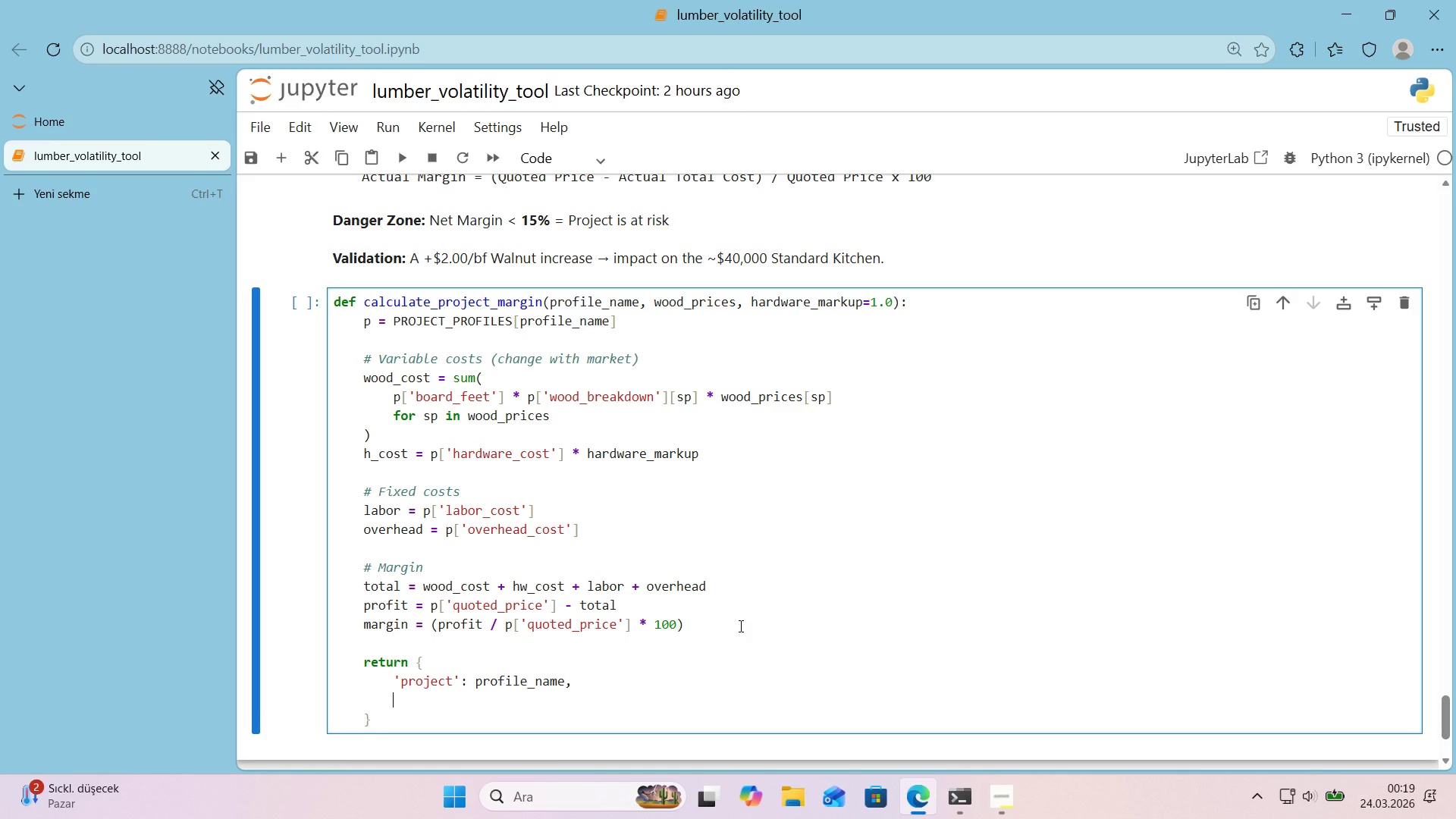 
 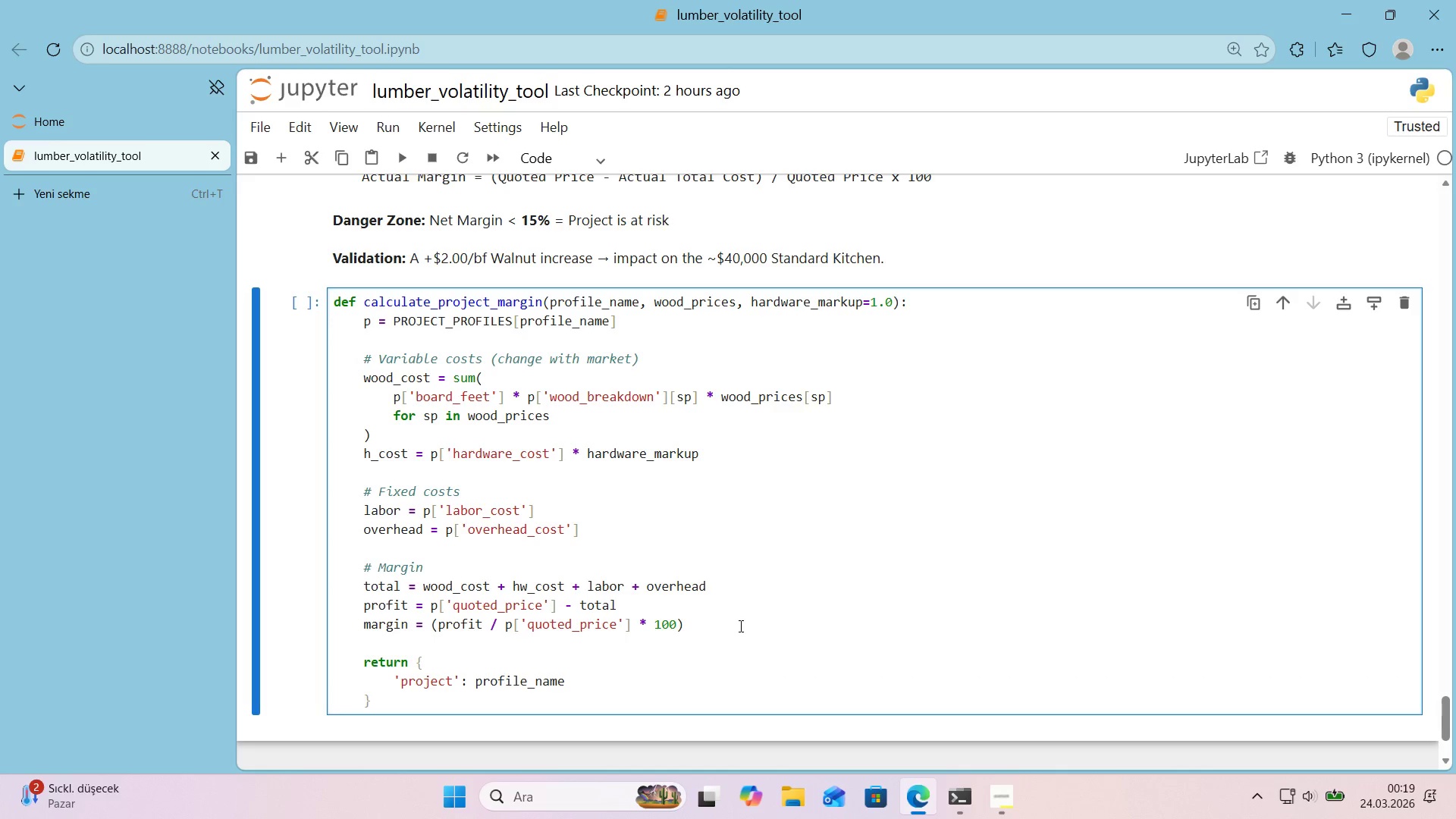 
key(Enter)
 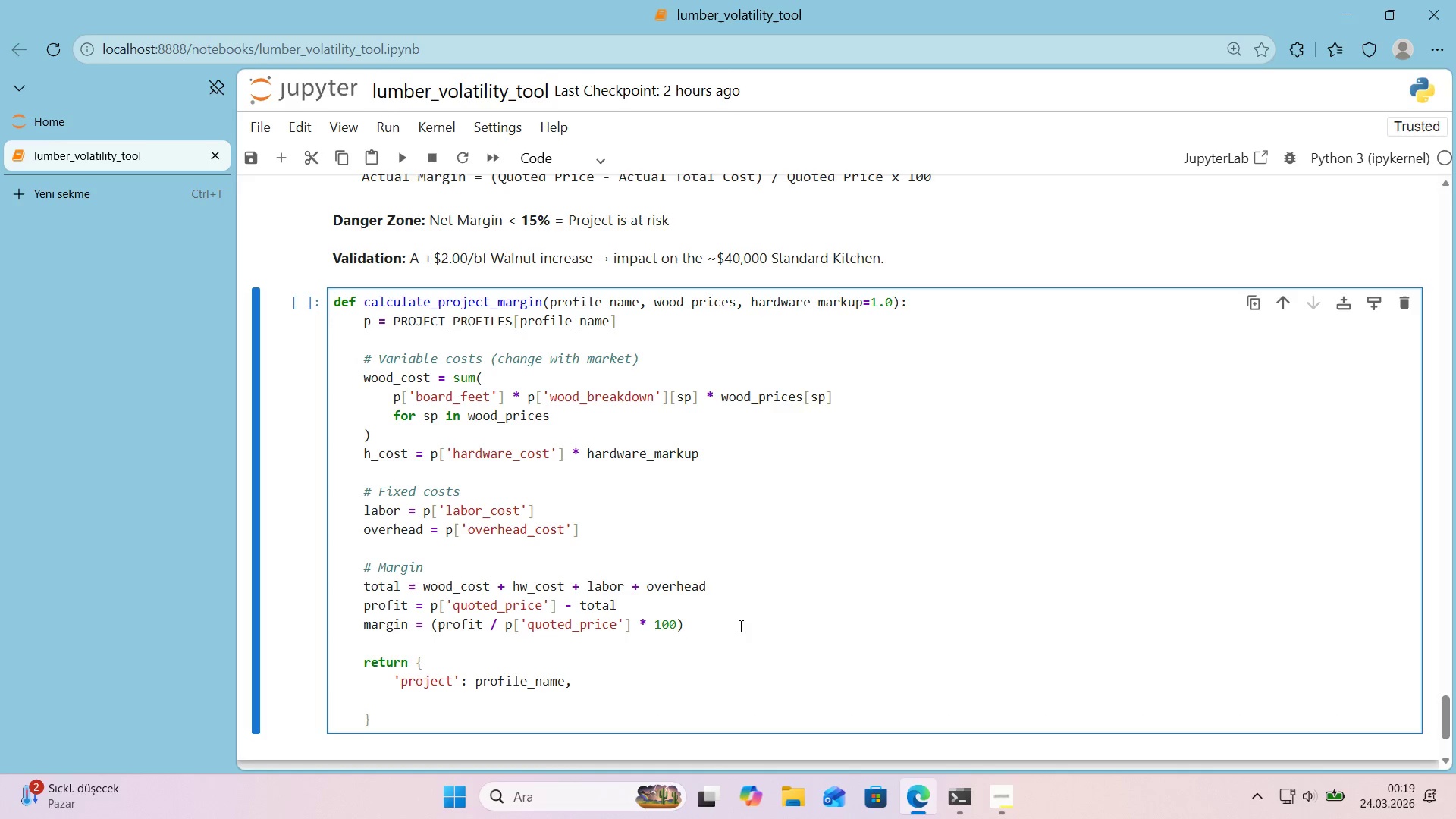 
type(@@)
 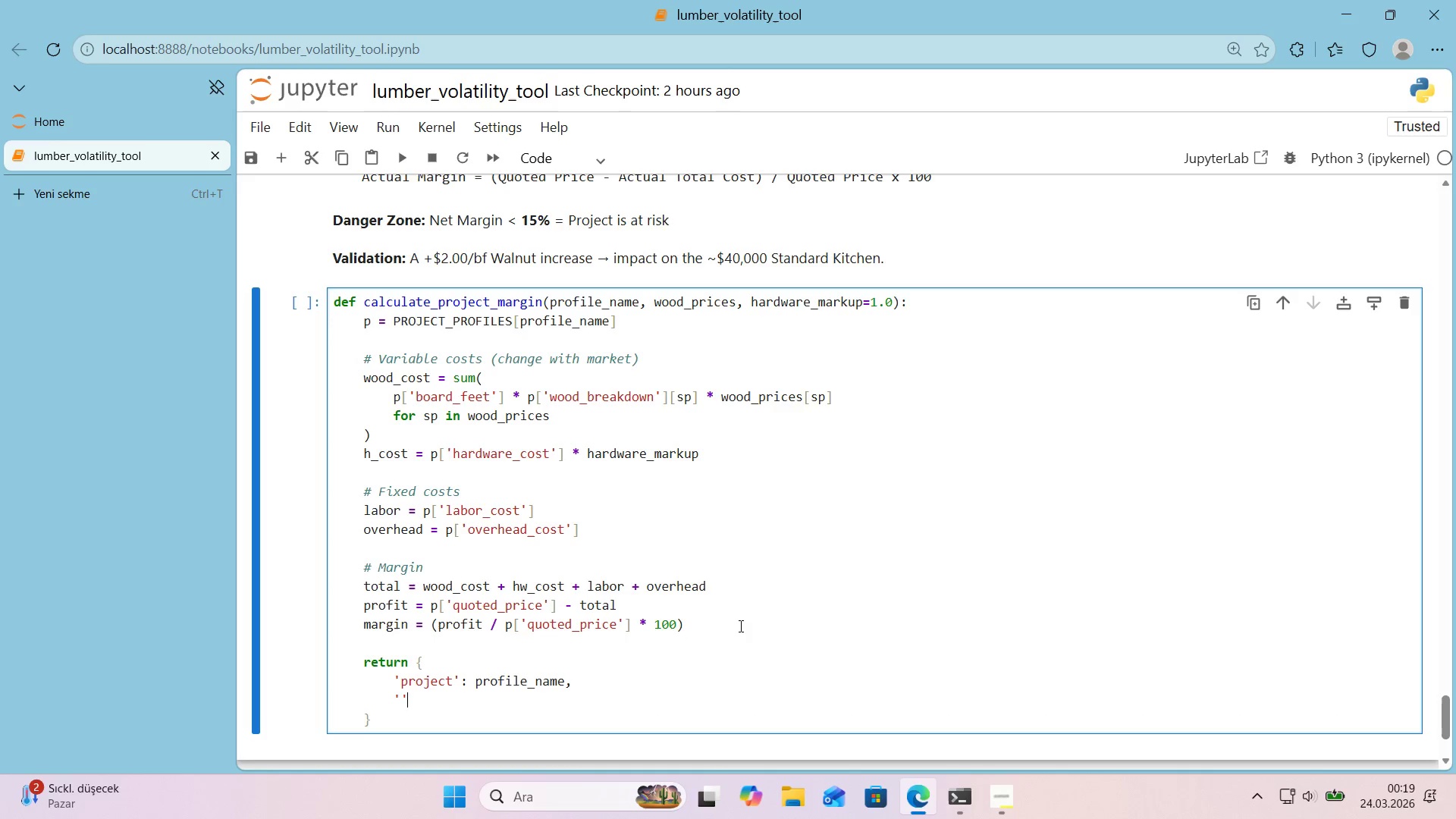 
key(ArrowLeft)
 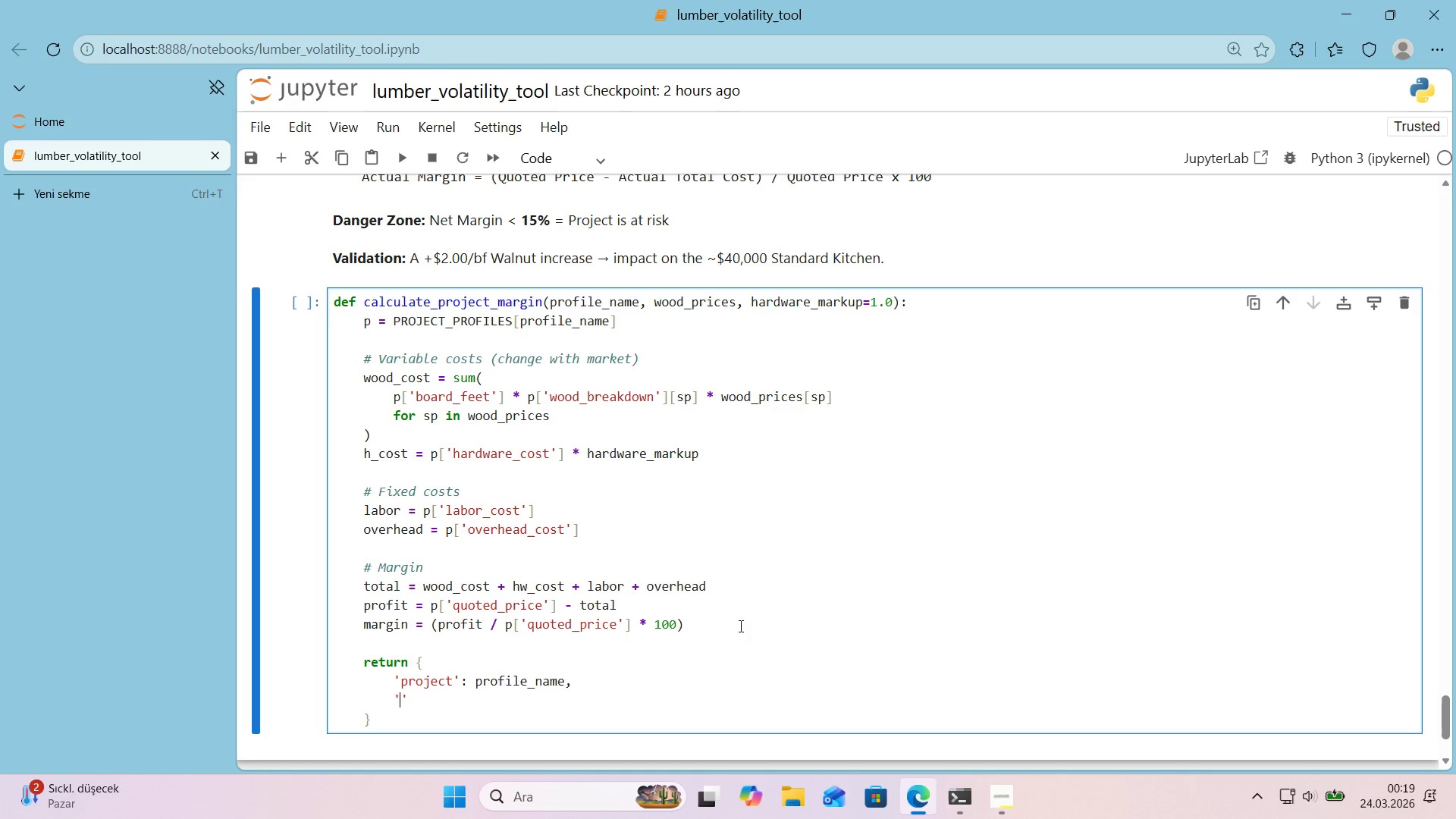 
type(revenue)
 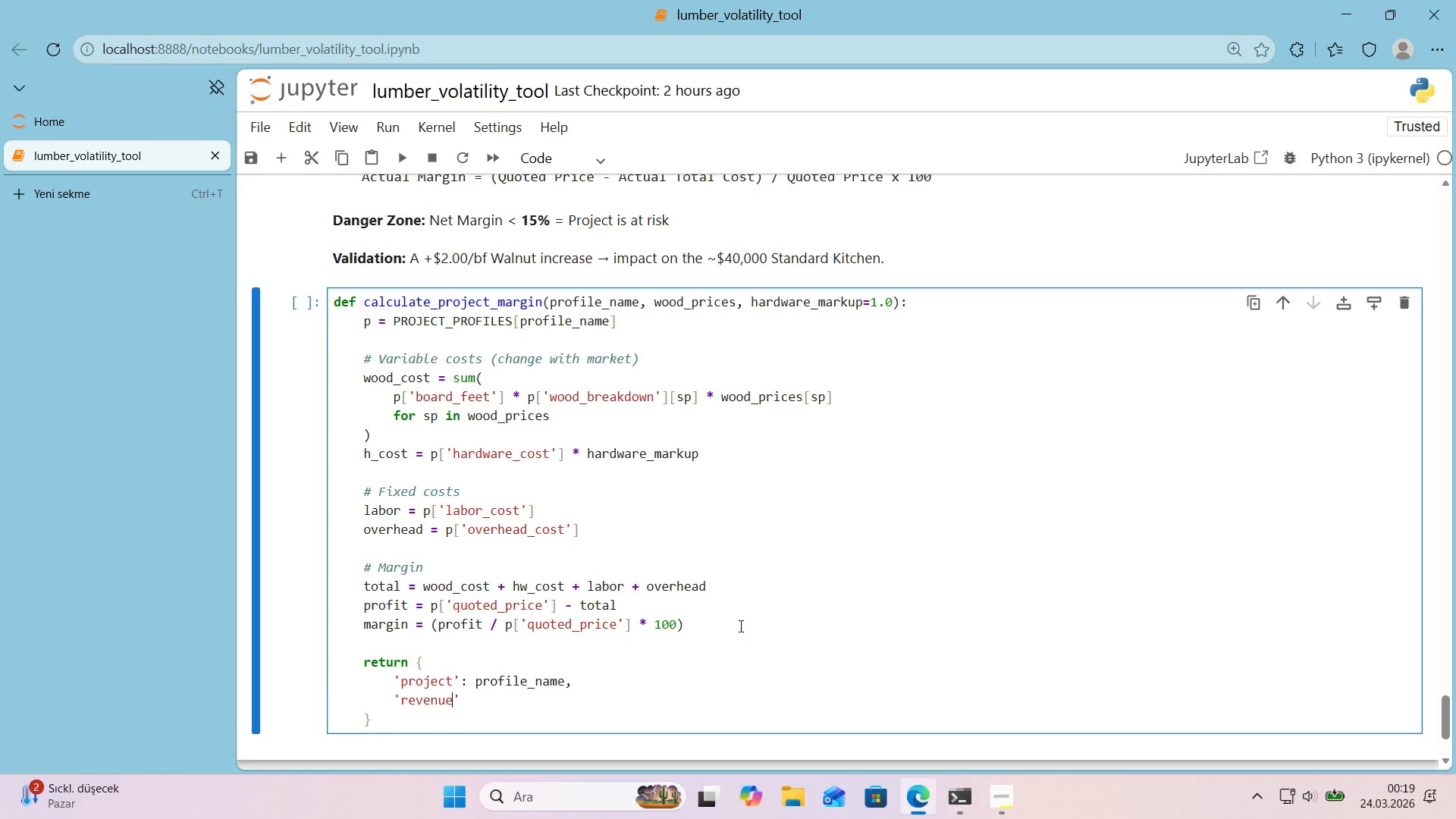 
key(ArrowRight)
 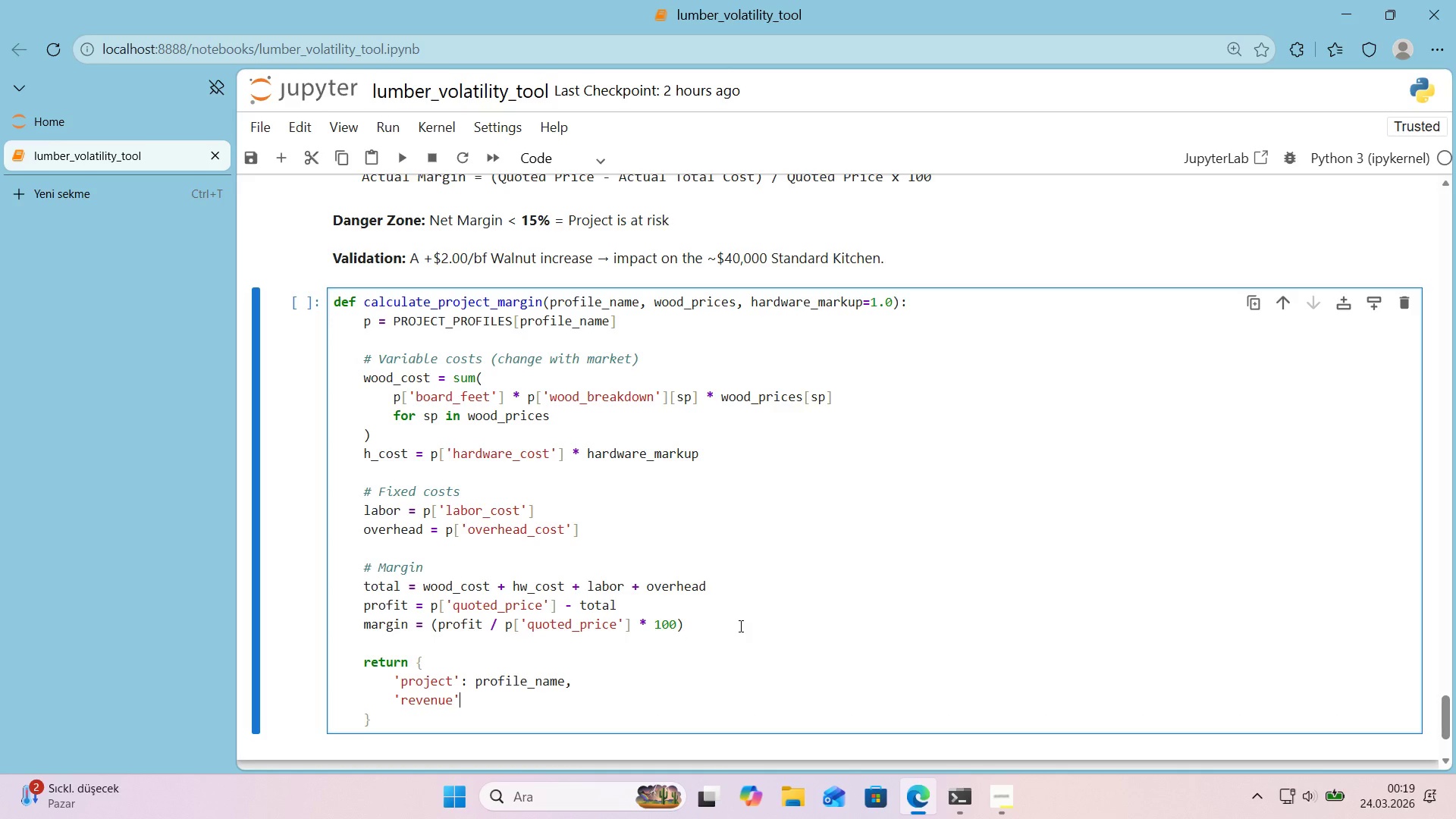 
key(Shift+ShiftRight)
 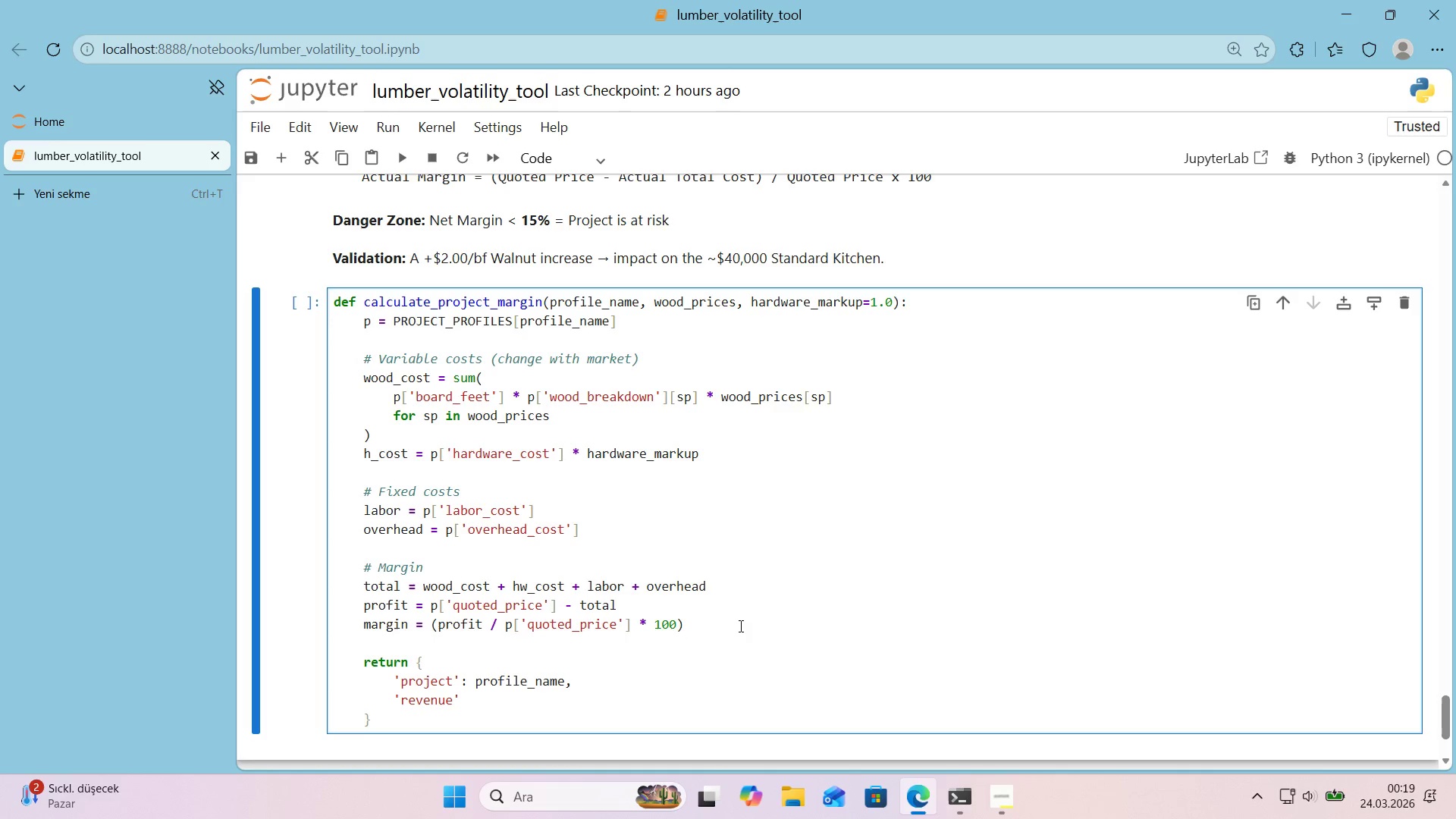 
key(Shift+Period)
 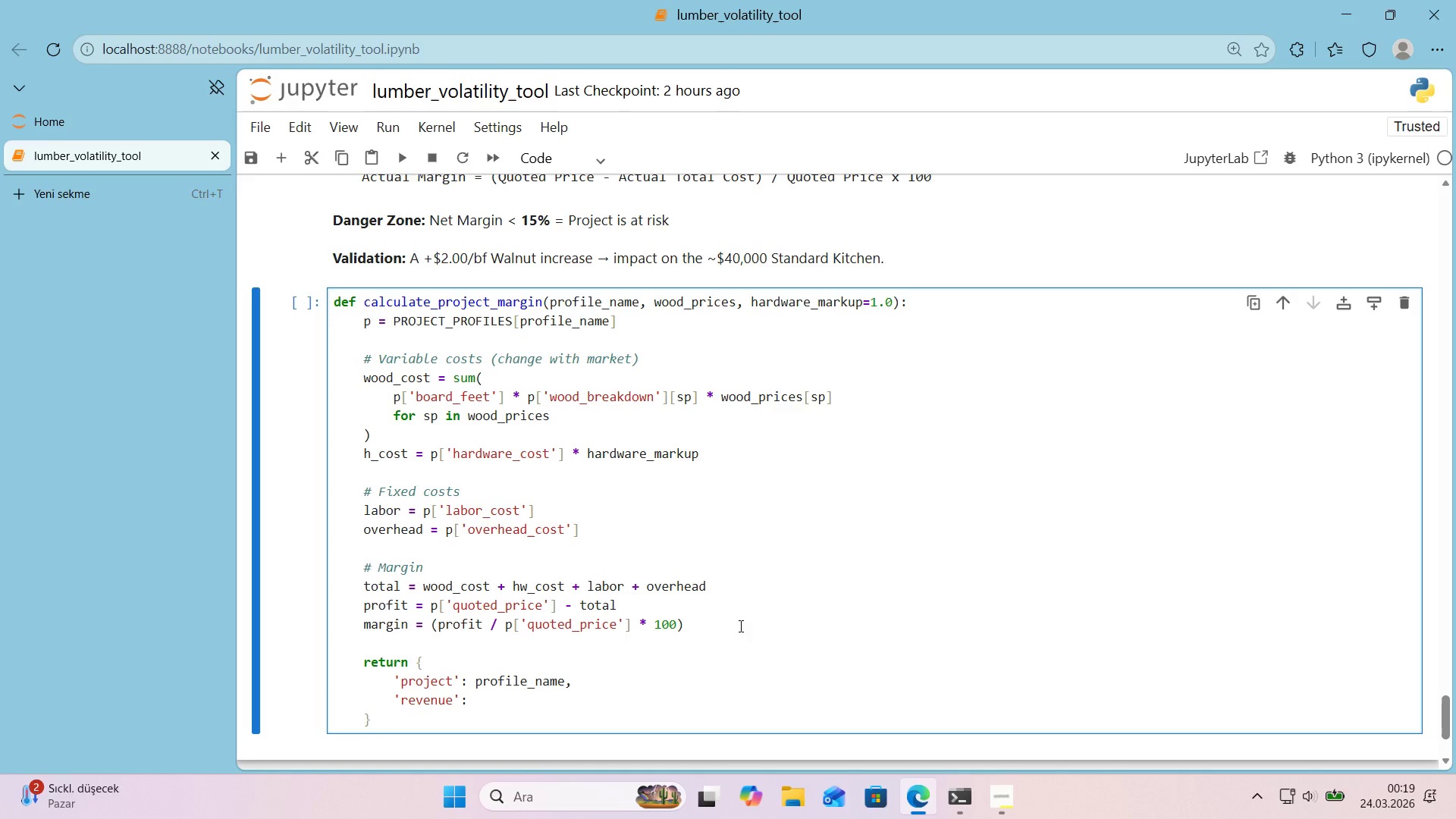 
key(Space)
 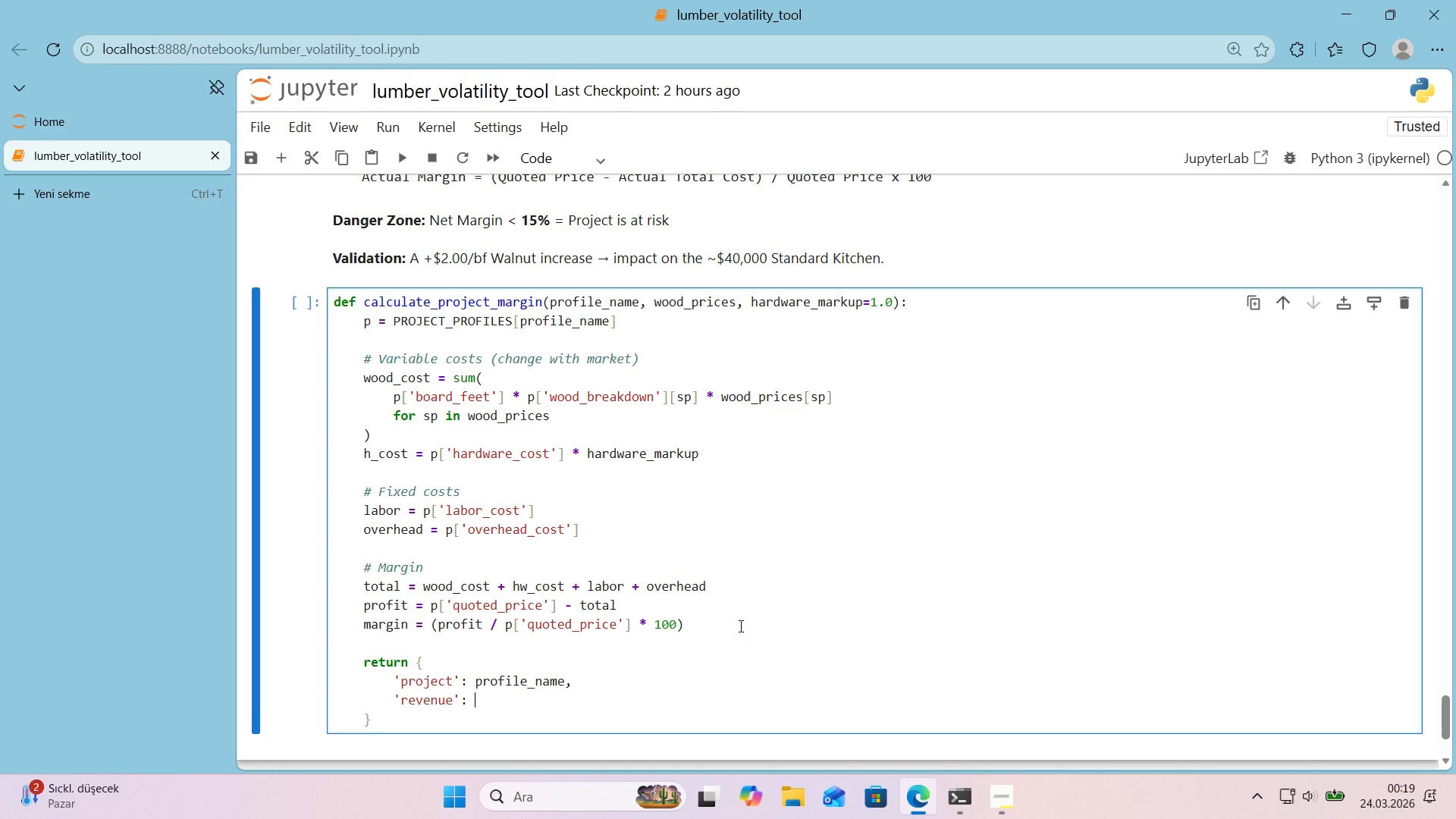 
key(P)
 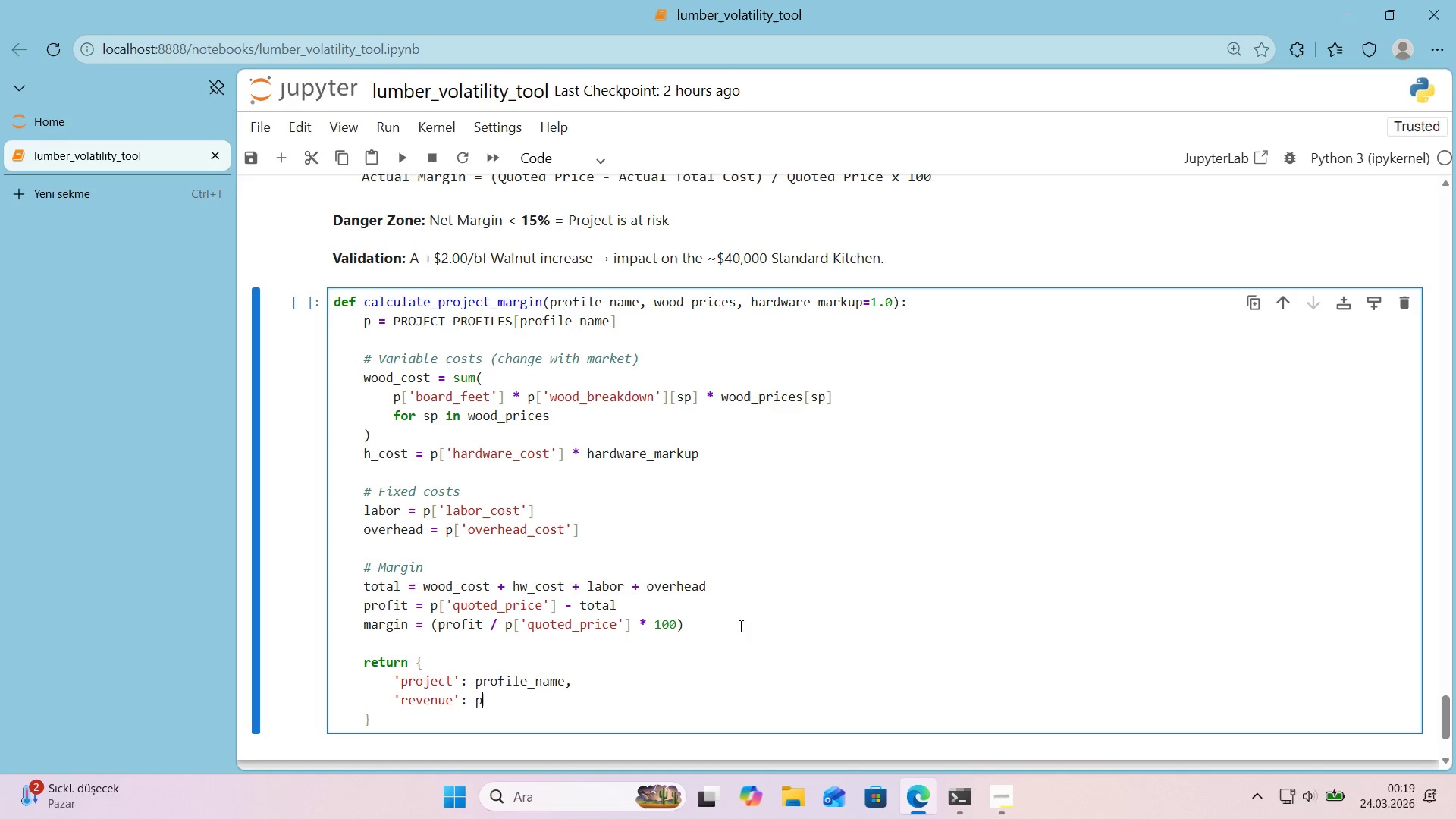 
key(Alt+Control+8)
 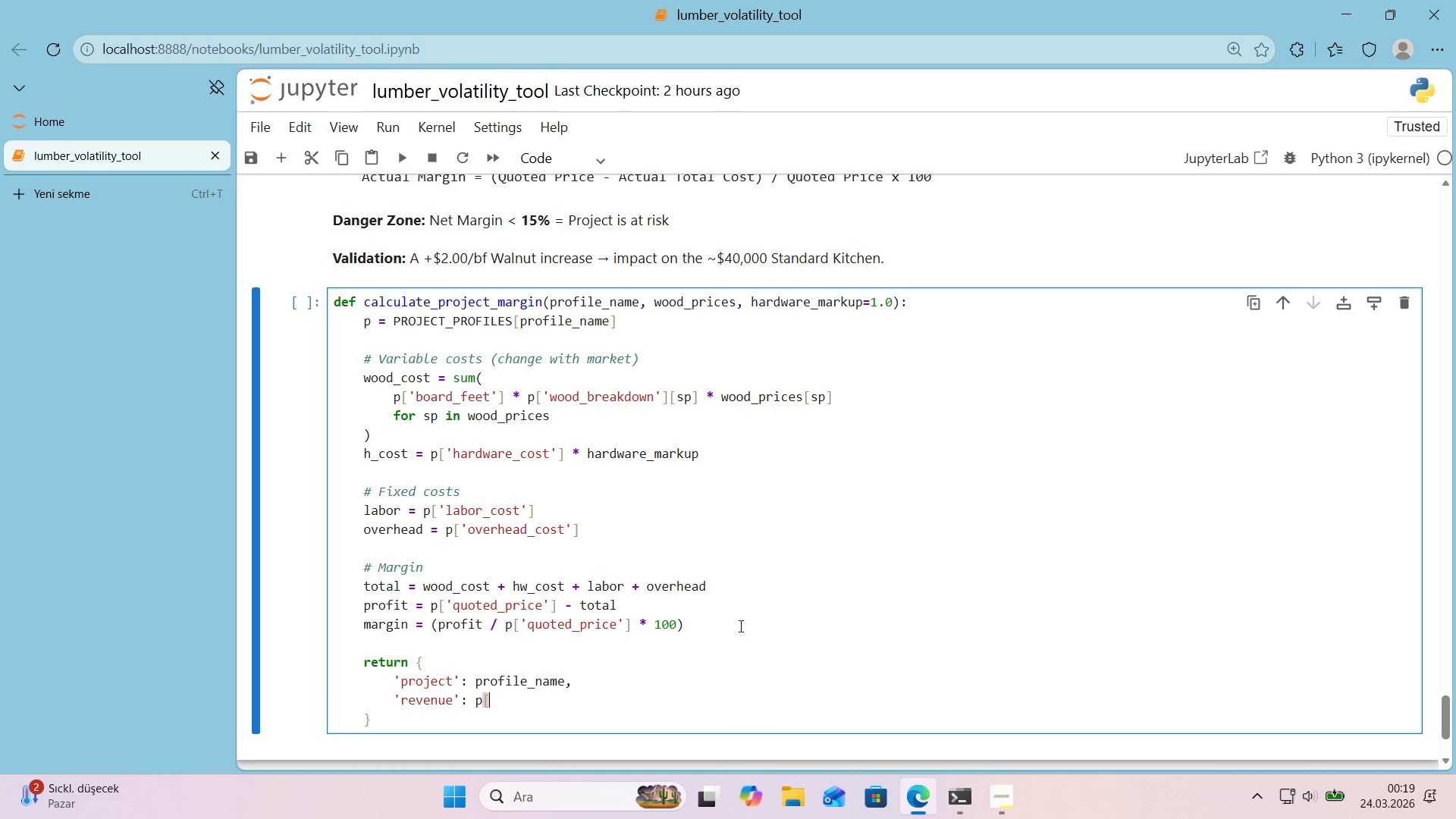 
key(Alt+Control+9)
 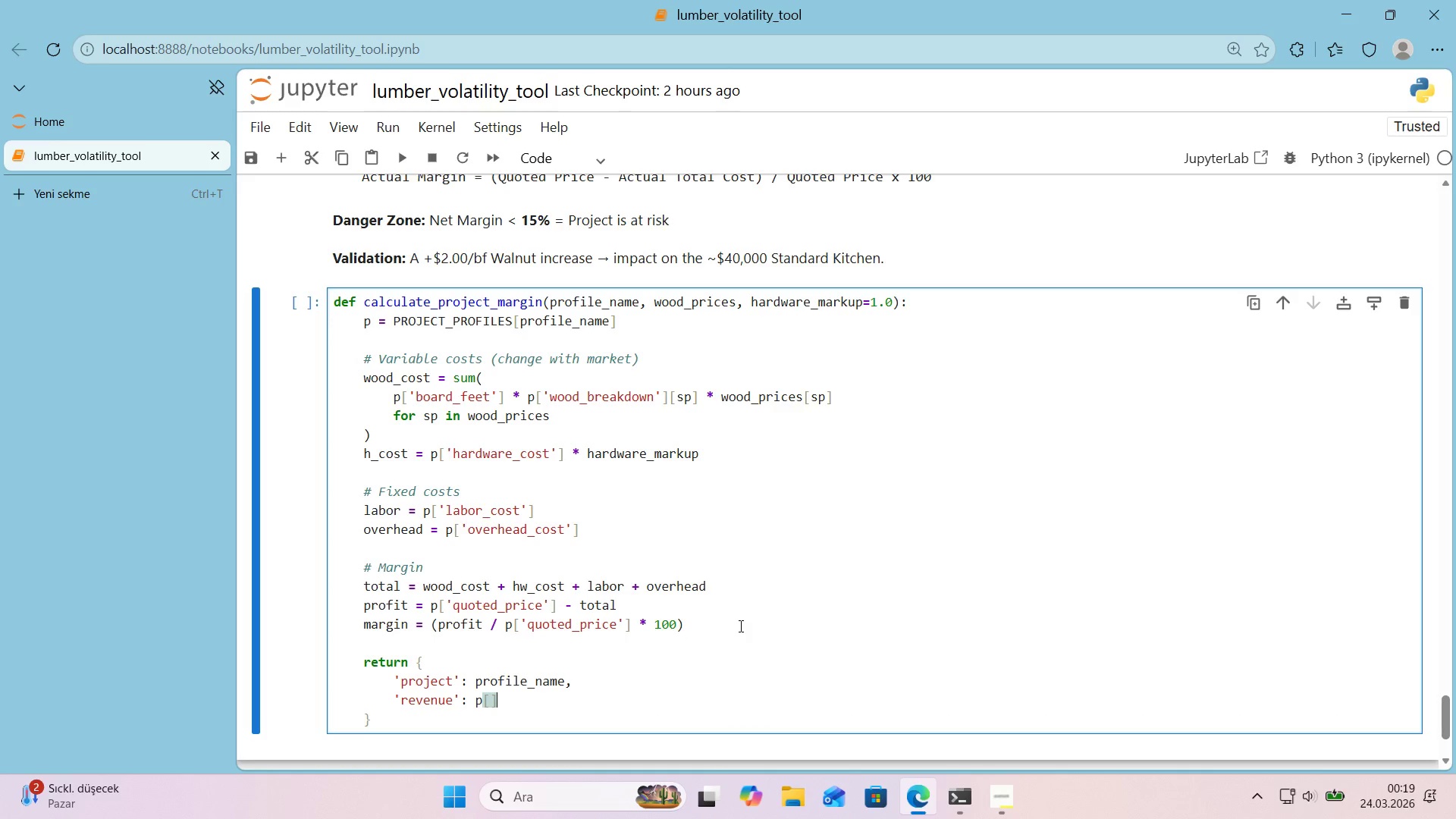 
key(ArrowLeft)
 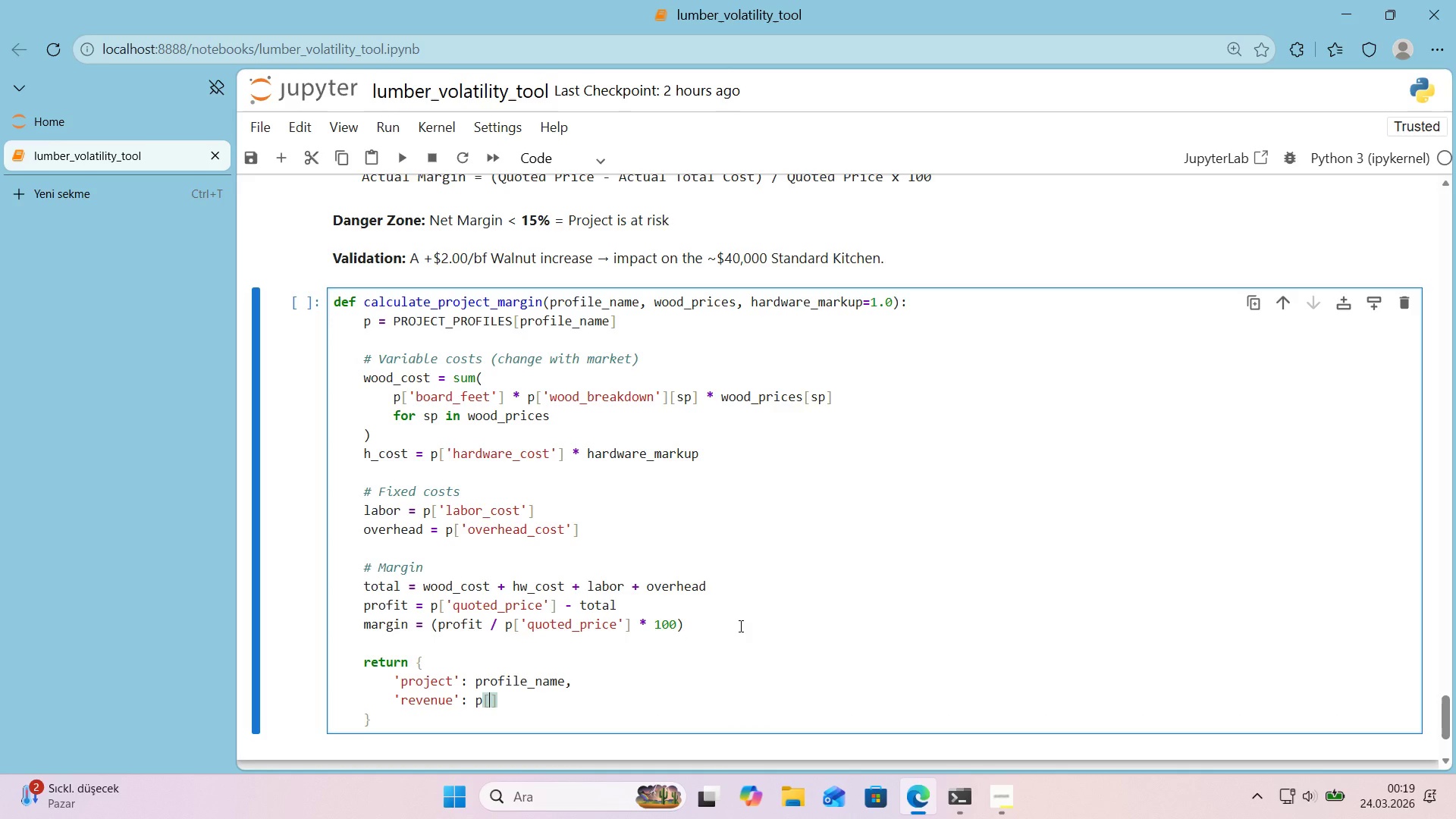 
type(@@)
 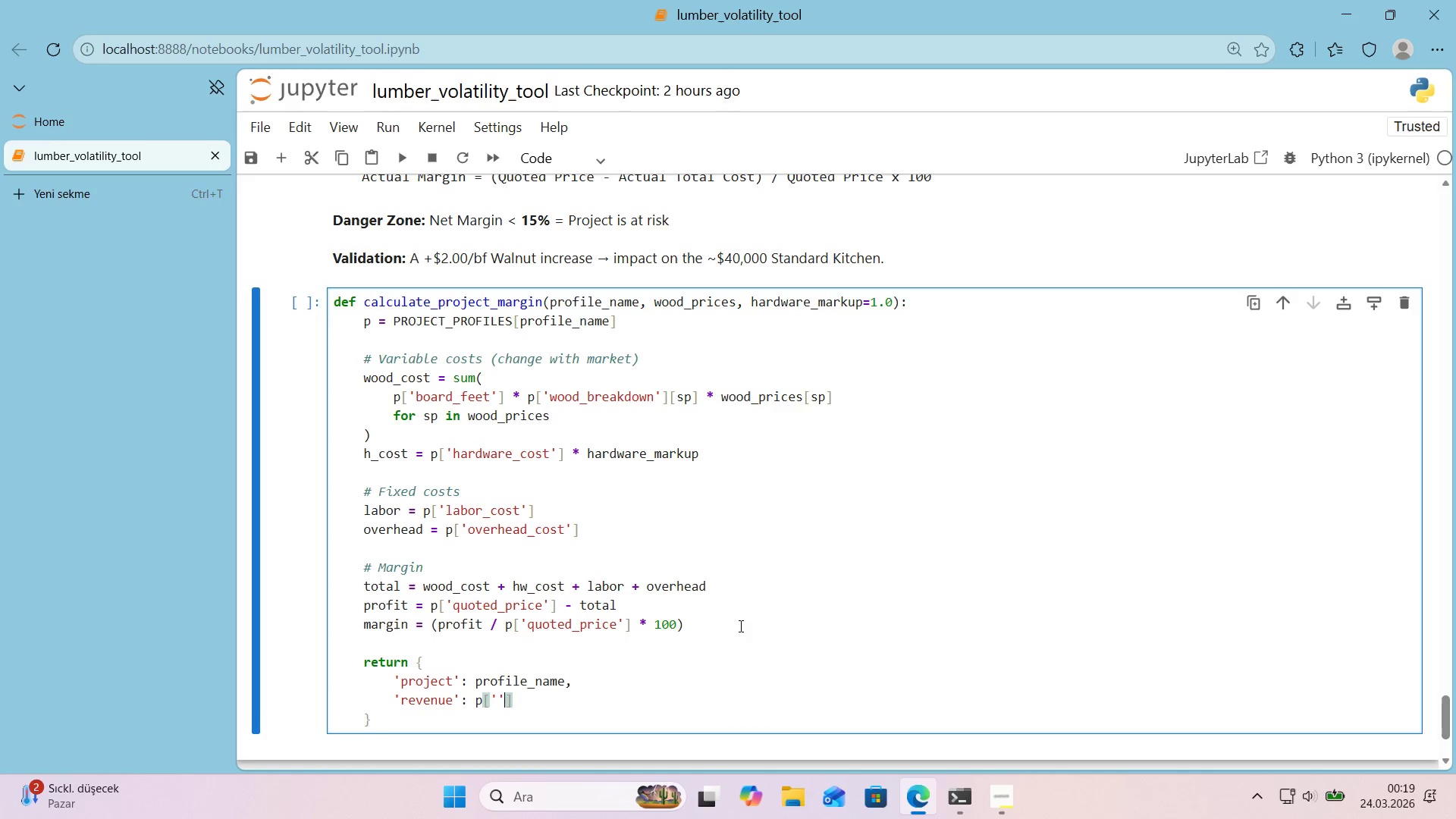 
key(ArrowLeft)
 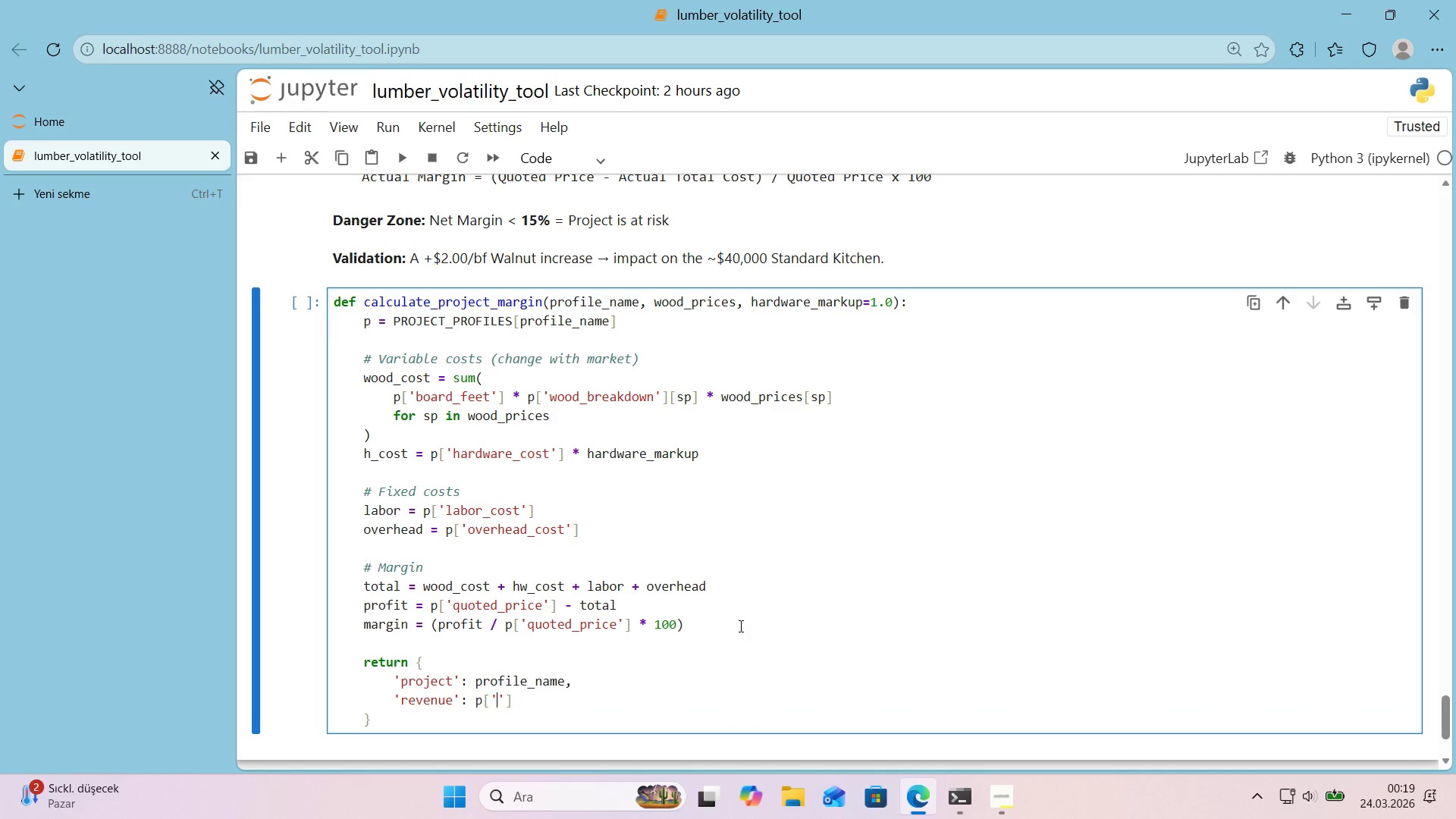 
type(quoted_pr'ce)
 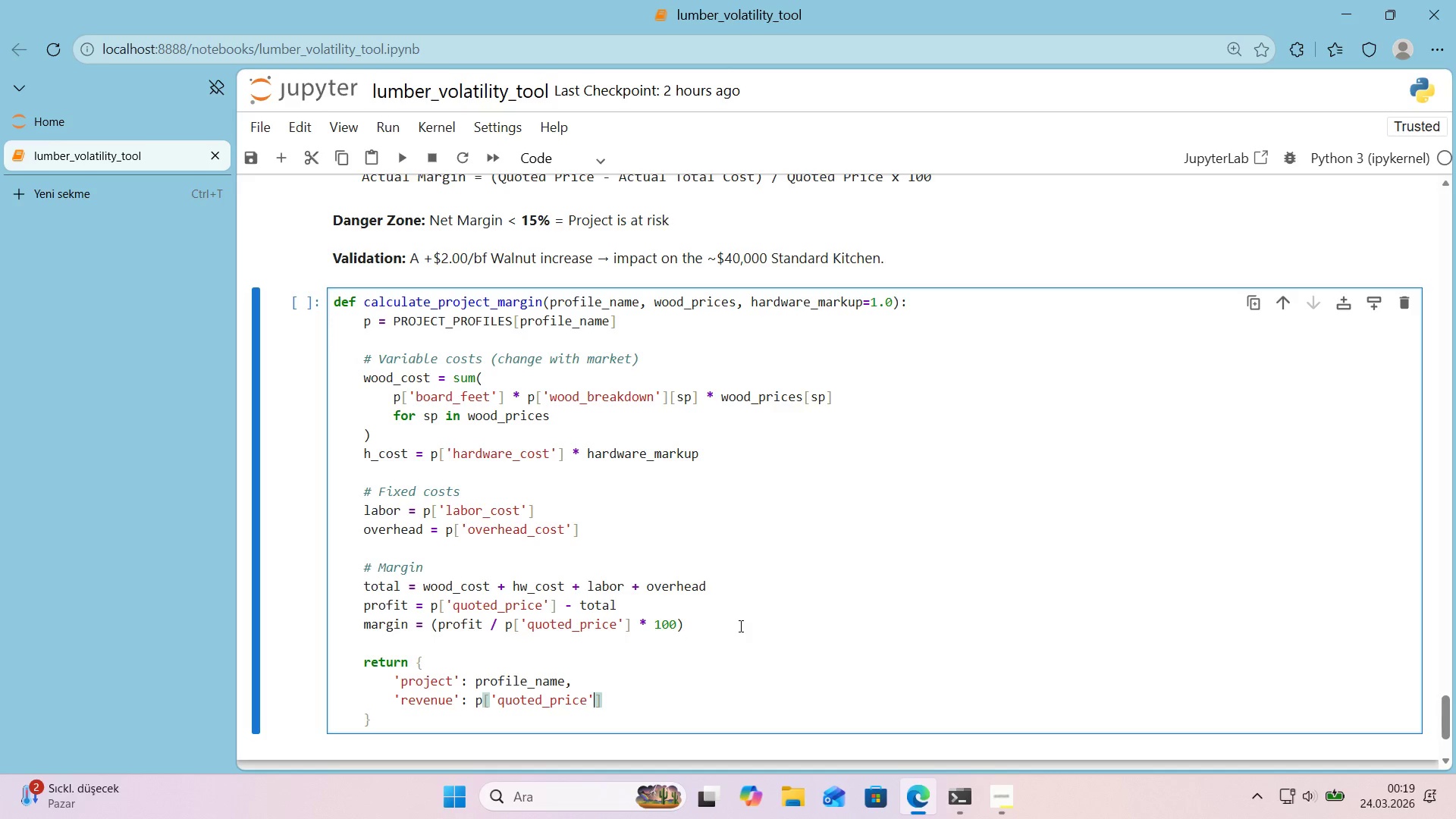 
 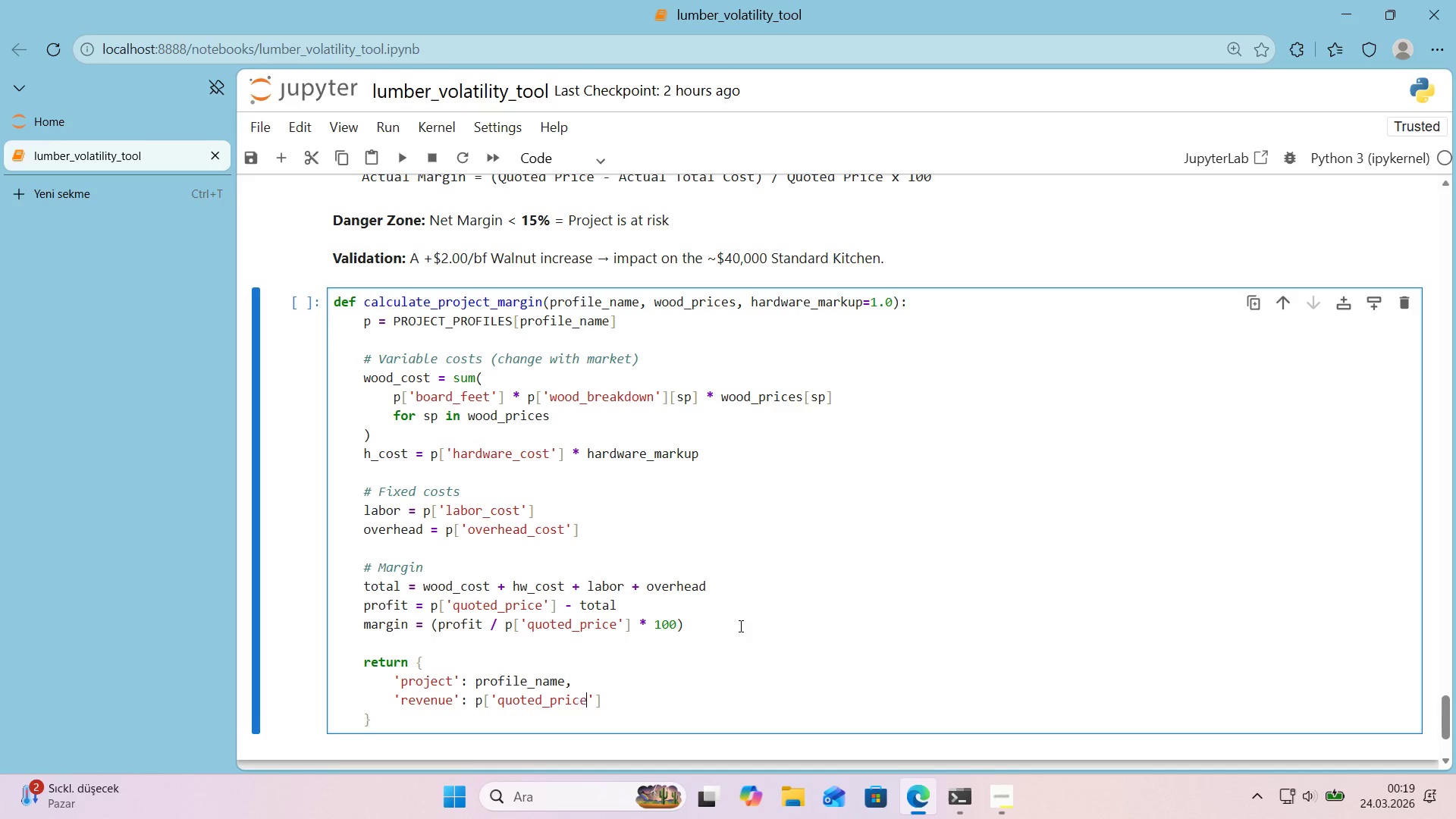 
key(ArrowRight)
 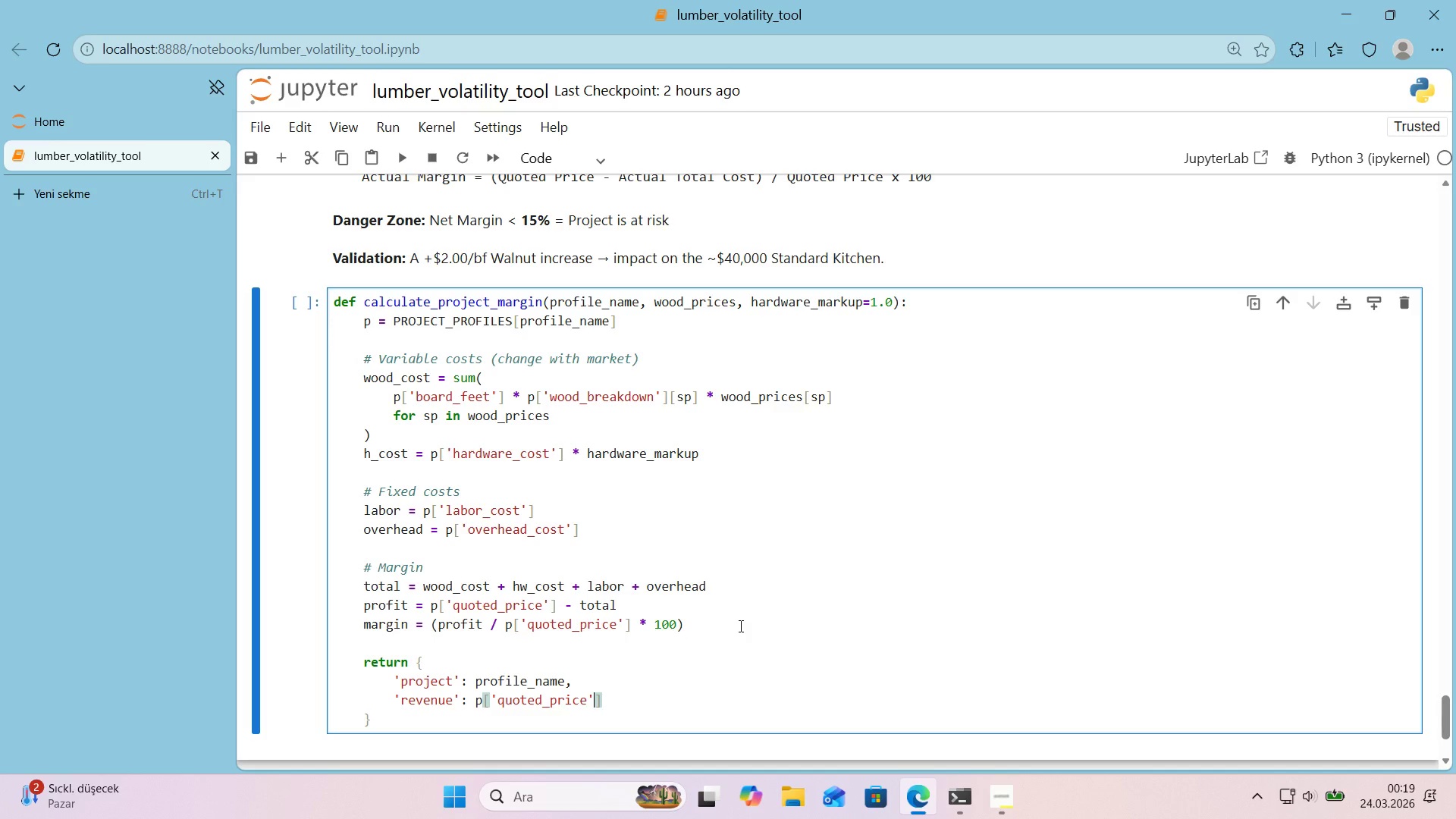 
key(Comma)
 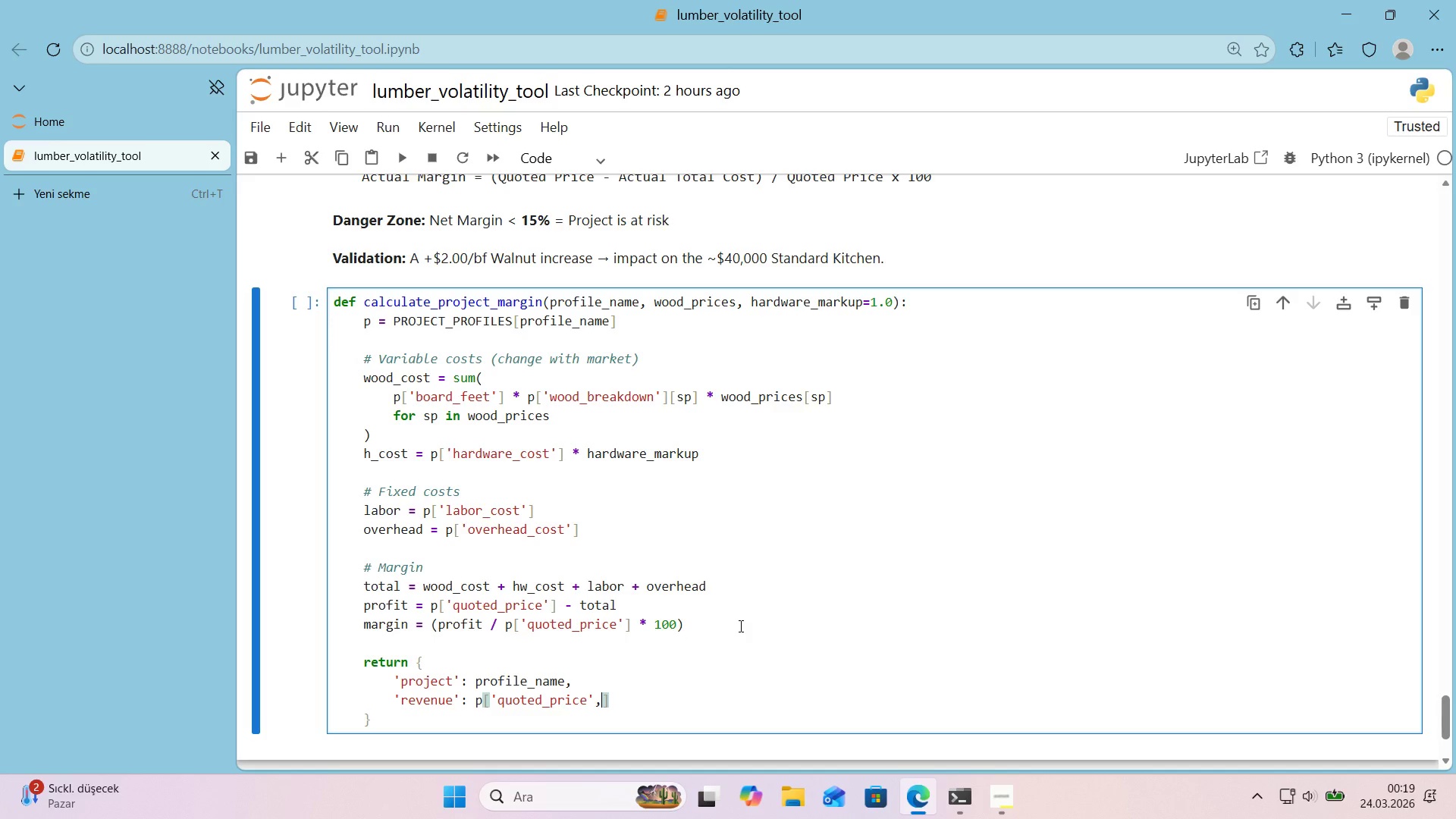 
key(Backspace)
 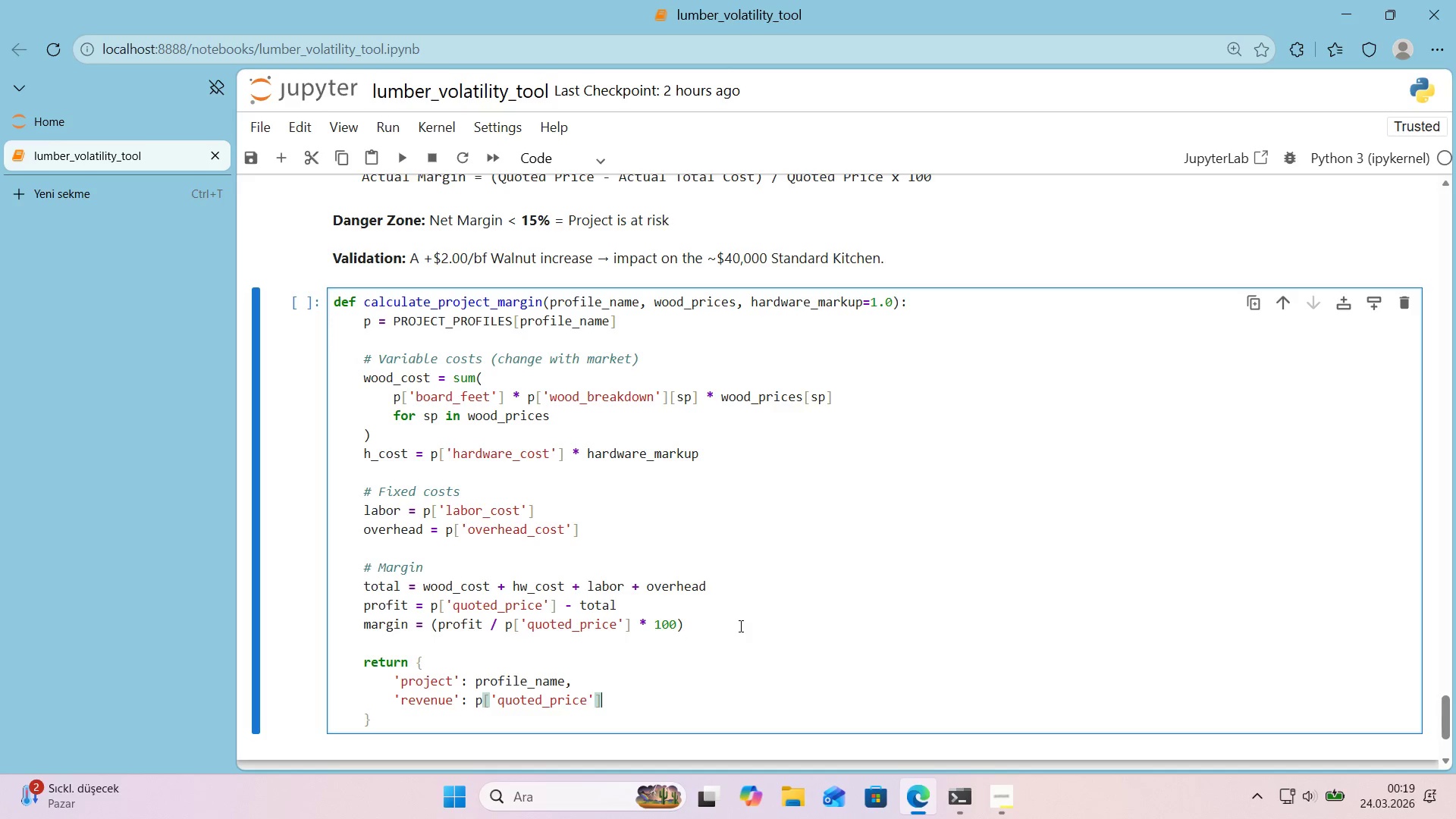 
key(ArrowRight)
 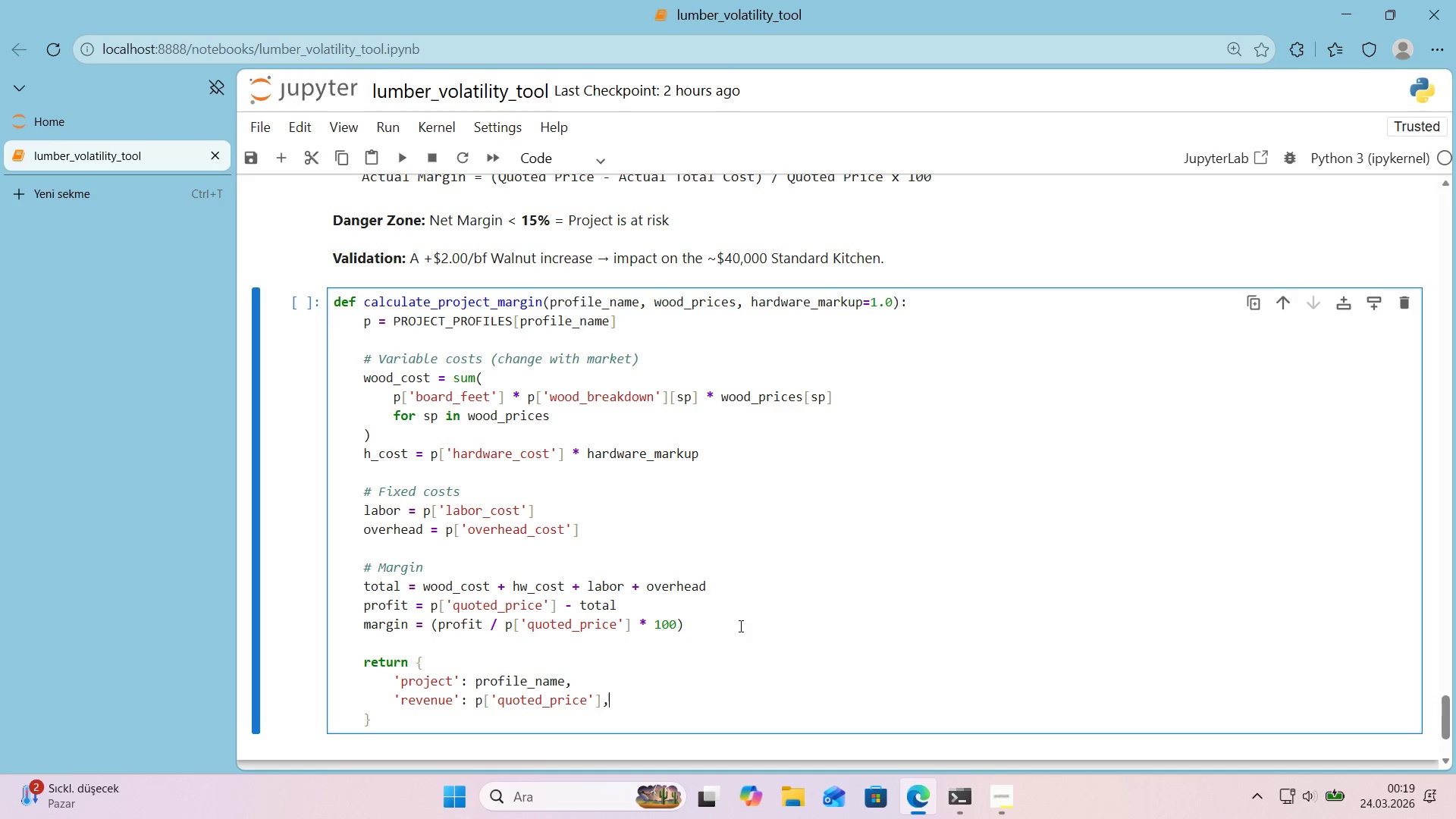 
key(Comma)
 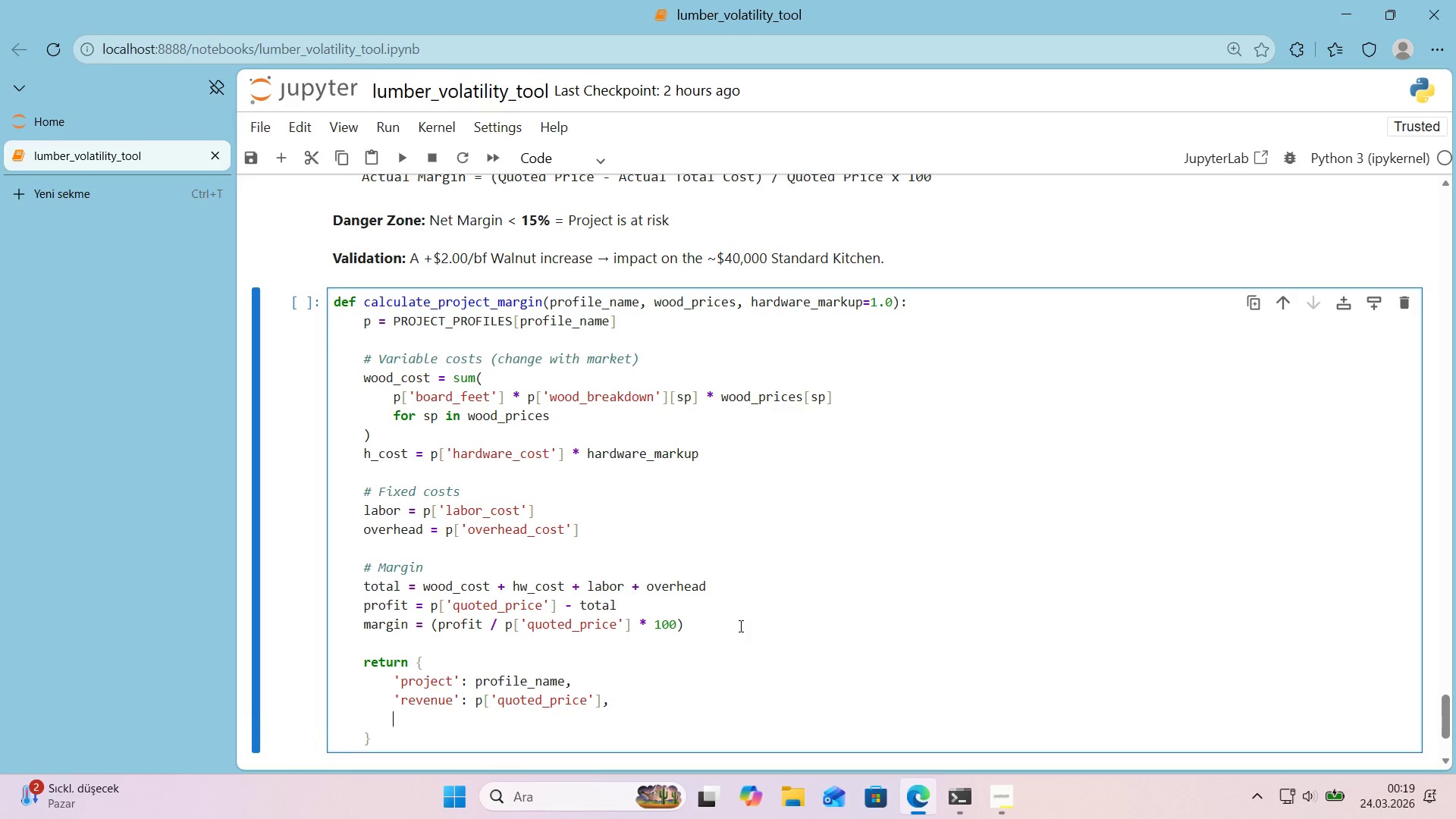 
key(Enter)
 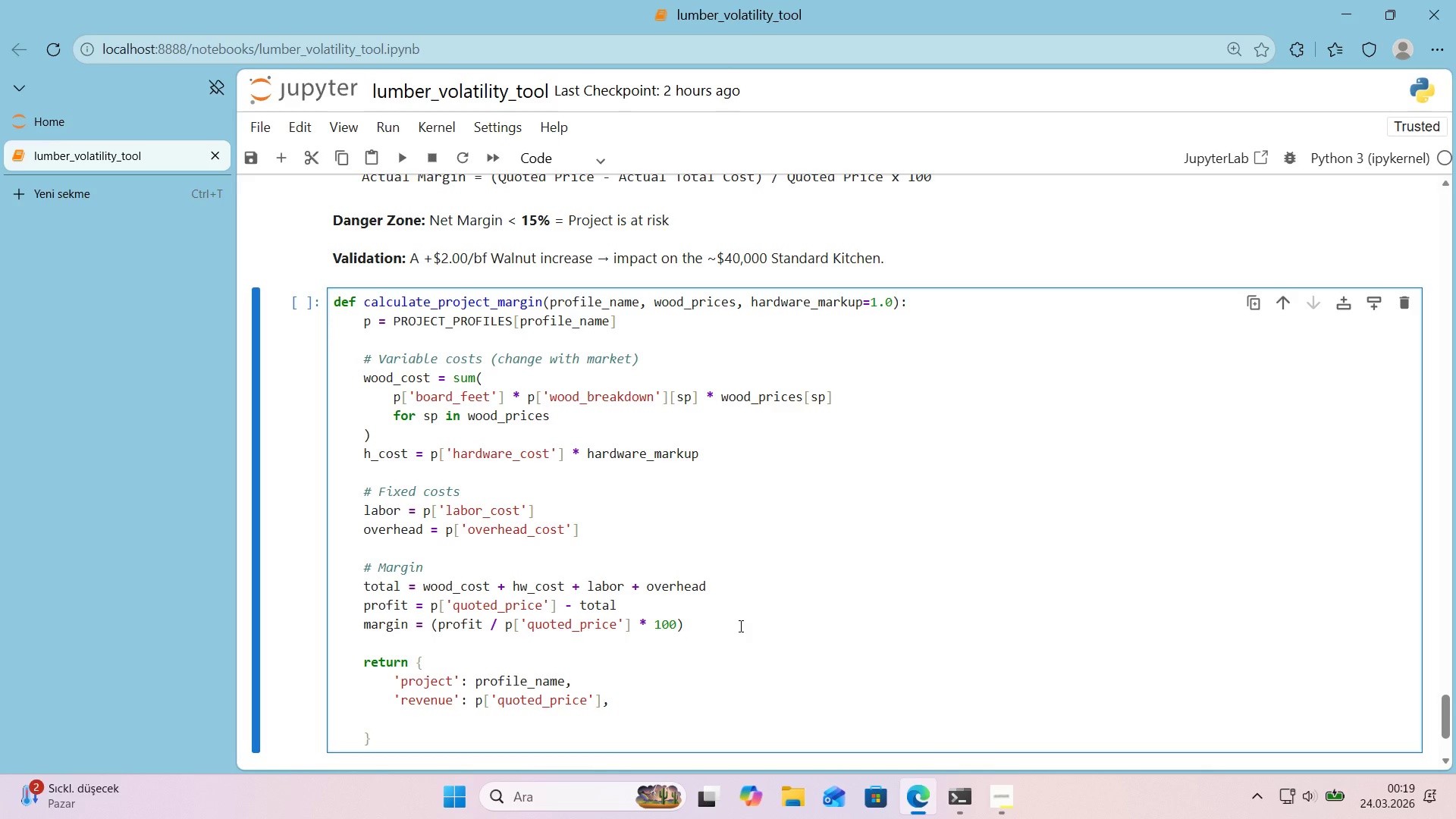 
type(@@)
 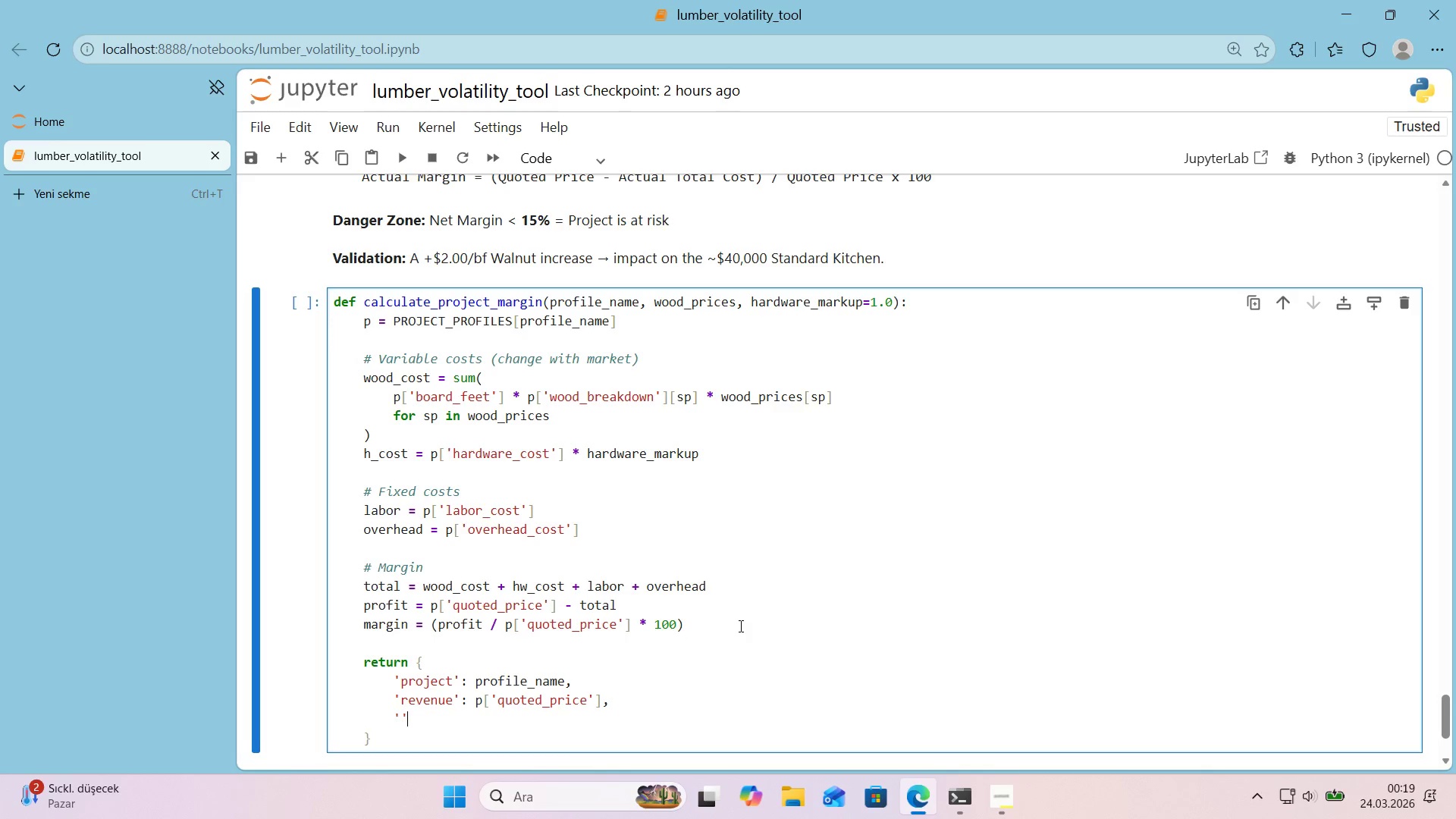 
key(ArrowLeft)
 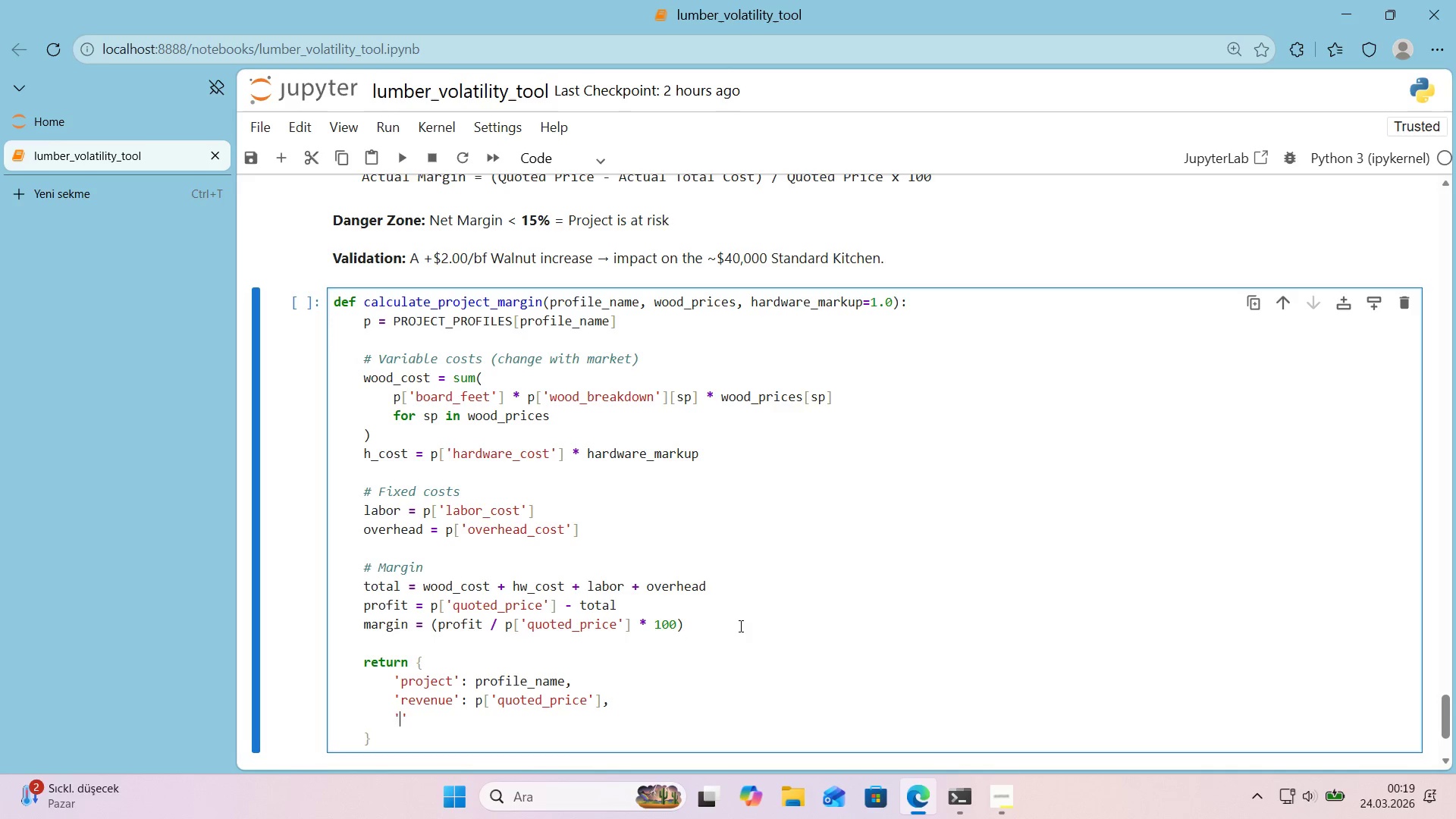 
type(wood_cost)
 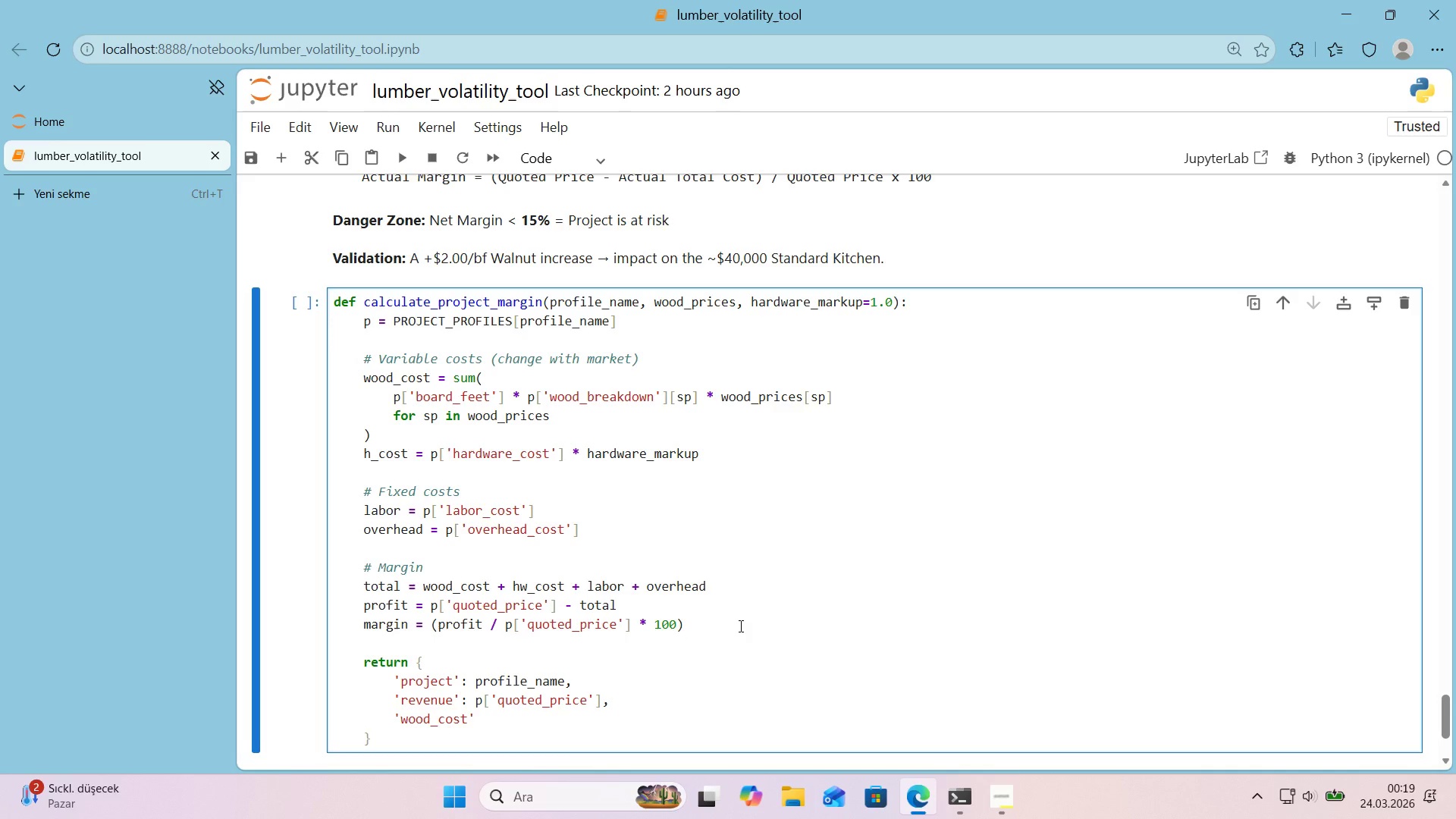 
key(ArrowRight)
 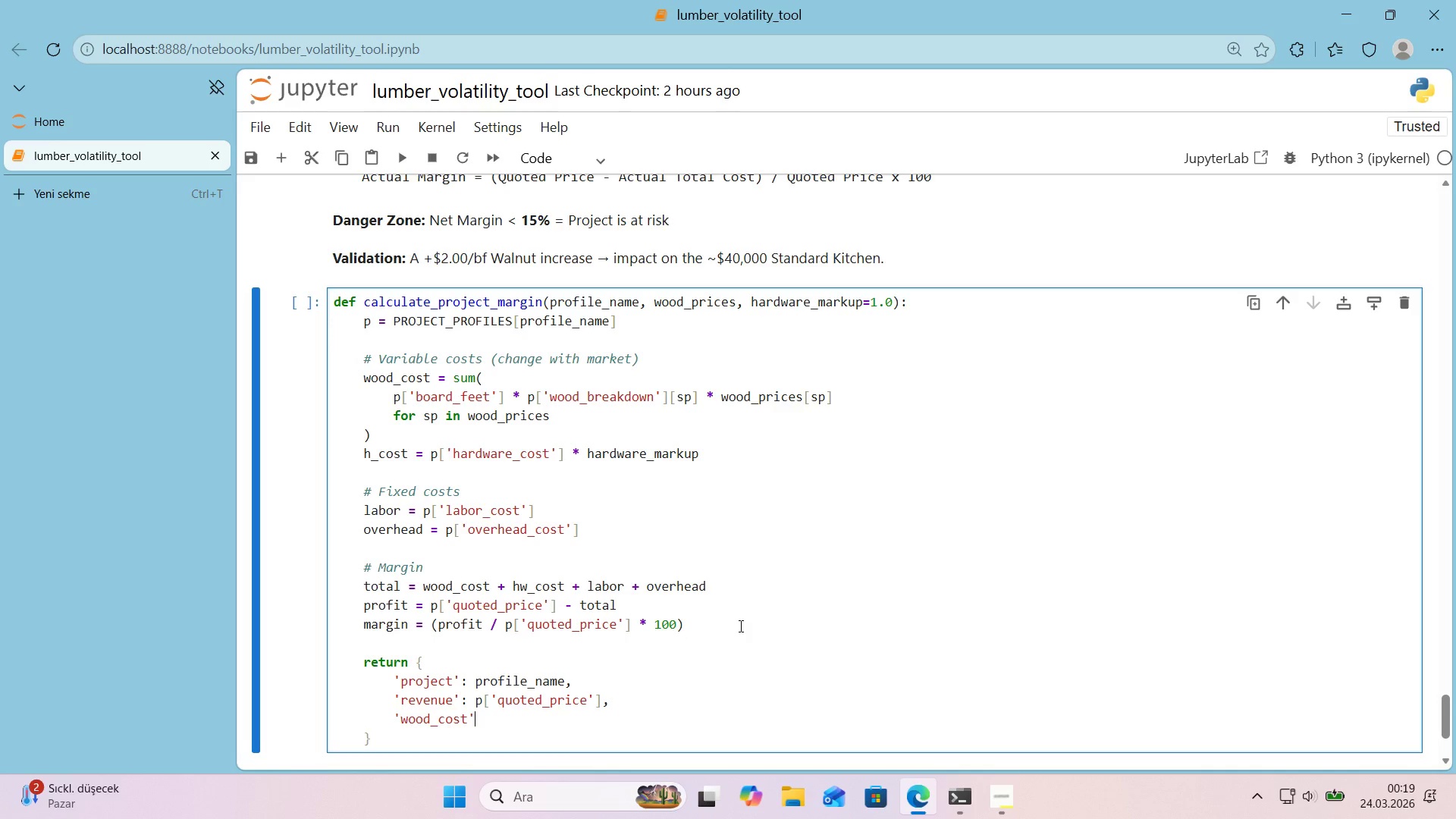 
type(> round*()
 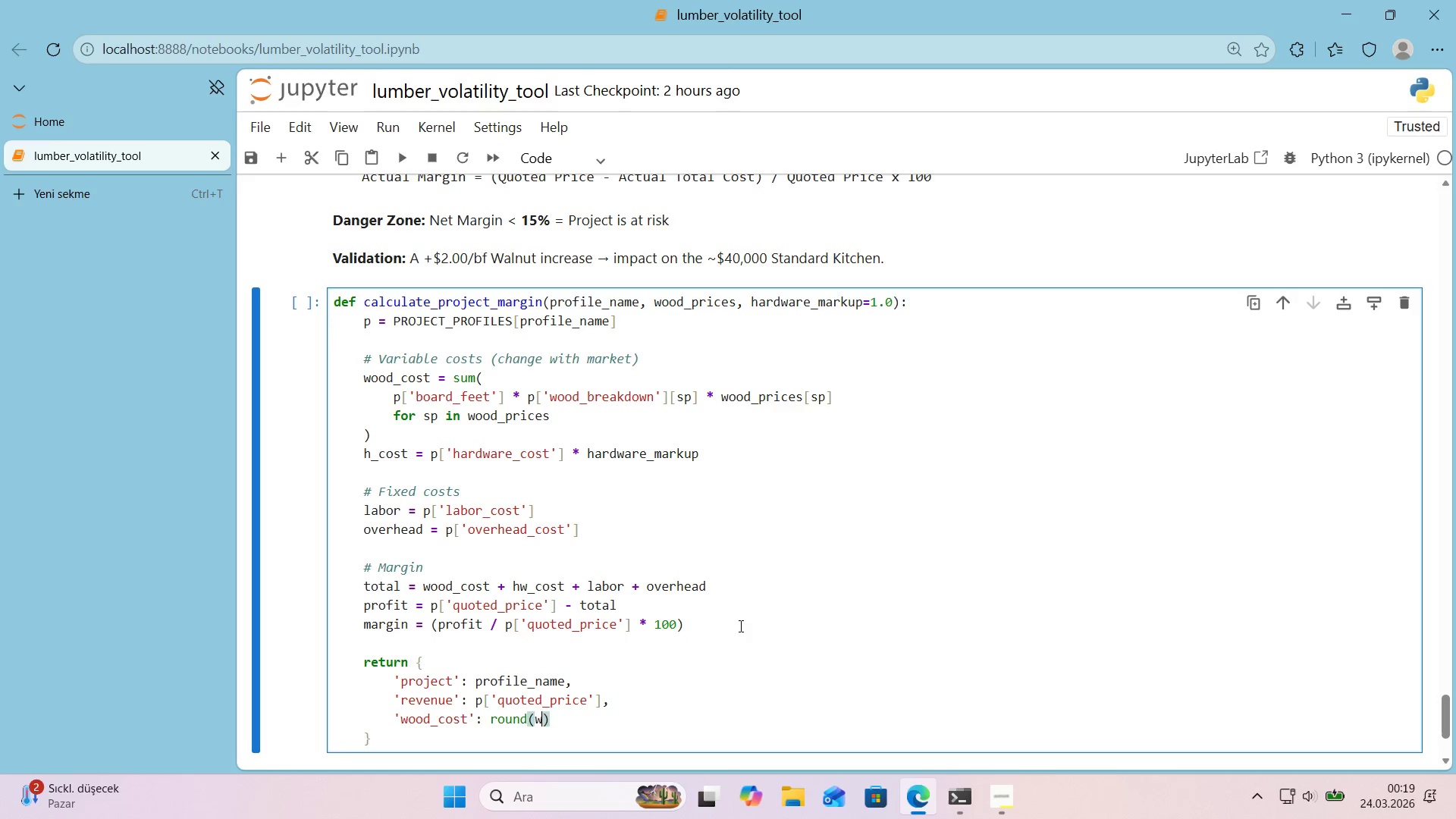 
 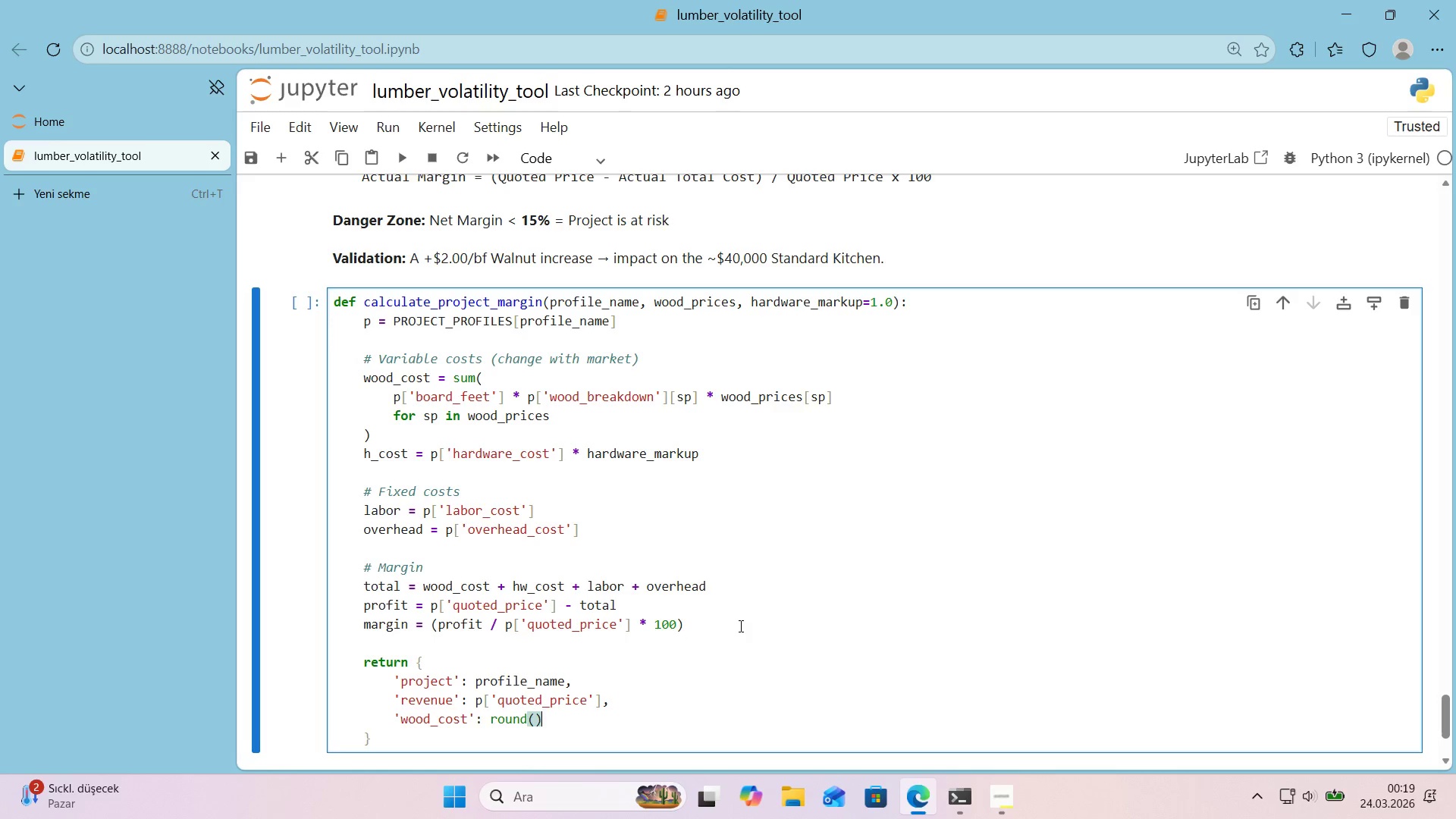 
key(ArrowLeft)
 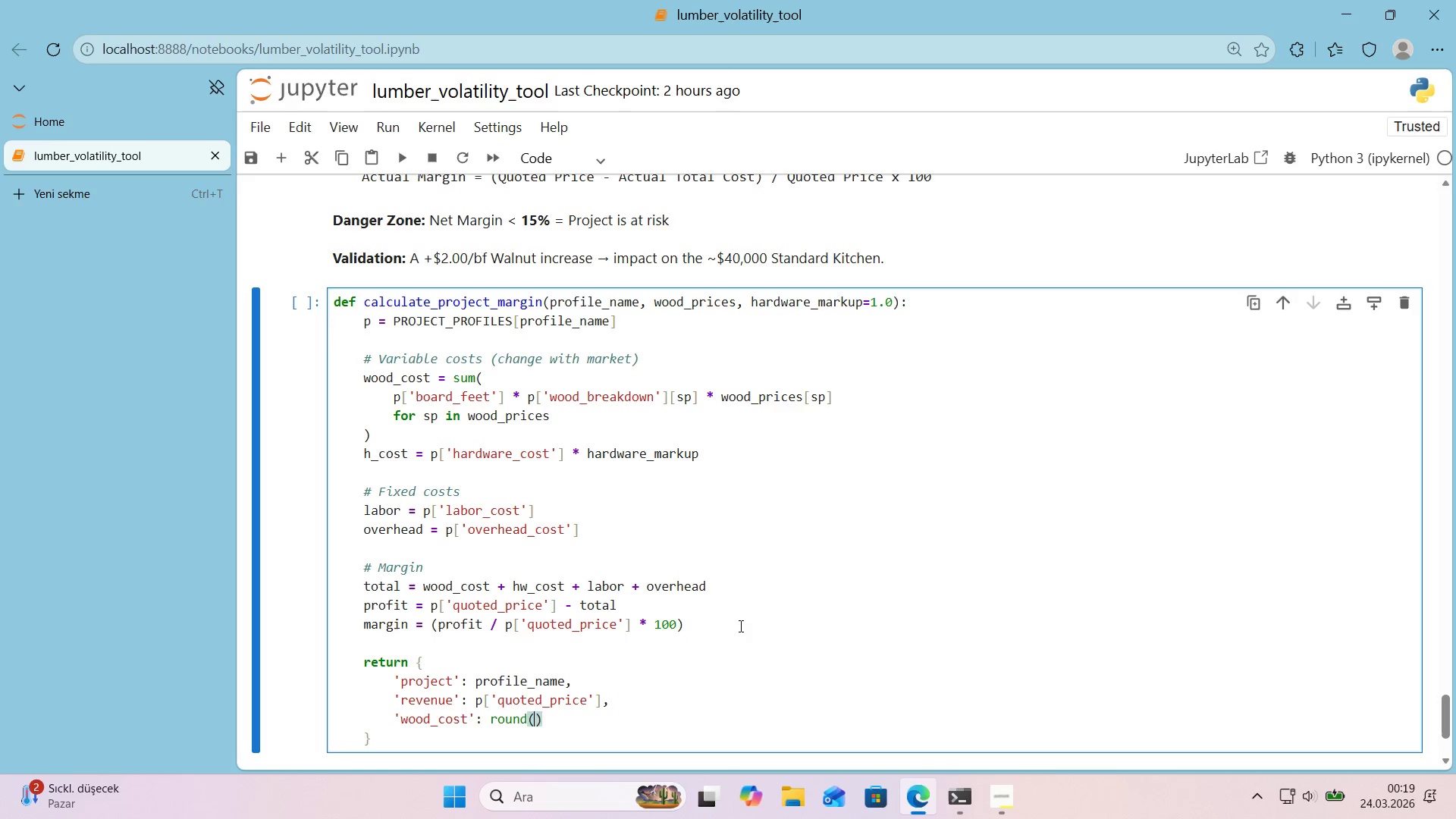 
type(wood_cost, 2)
 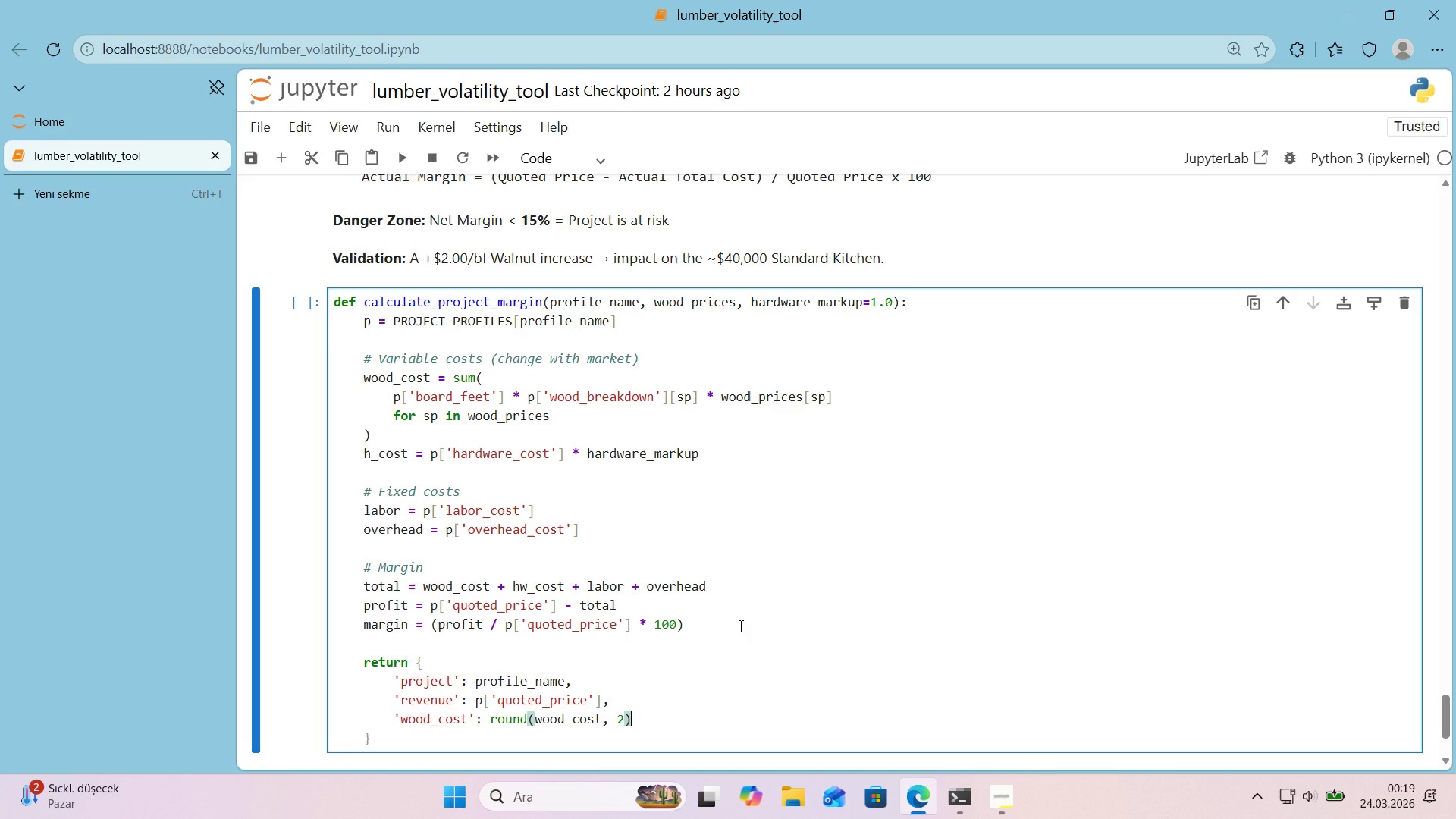 
 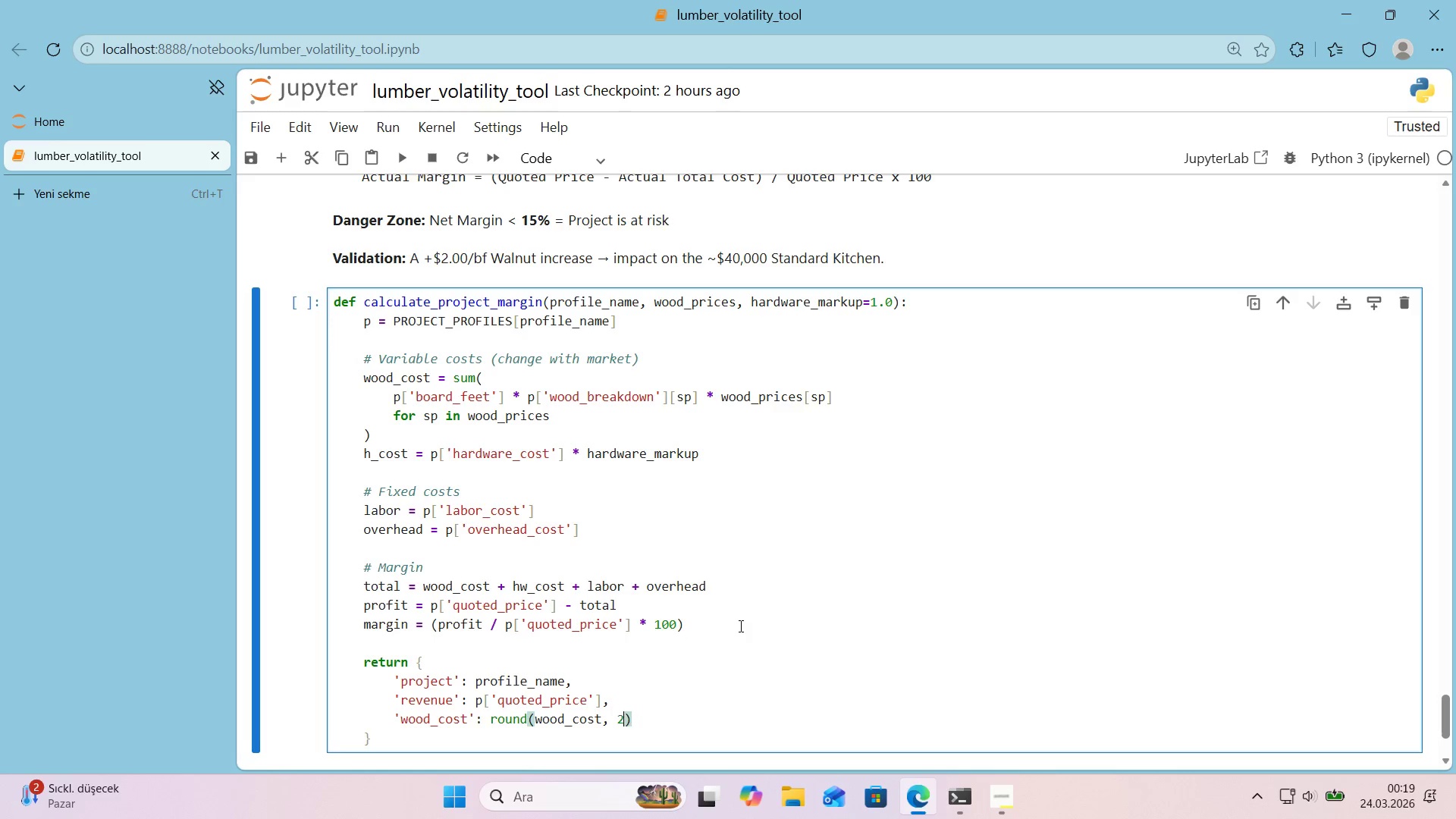 
key(ArrowRight)
 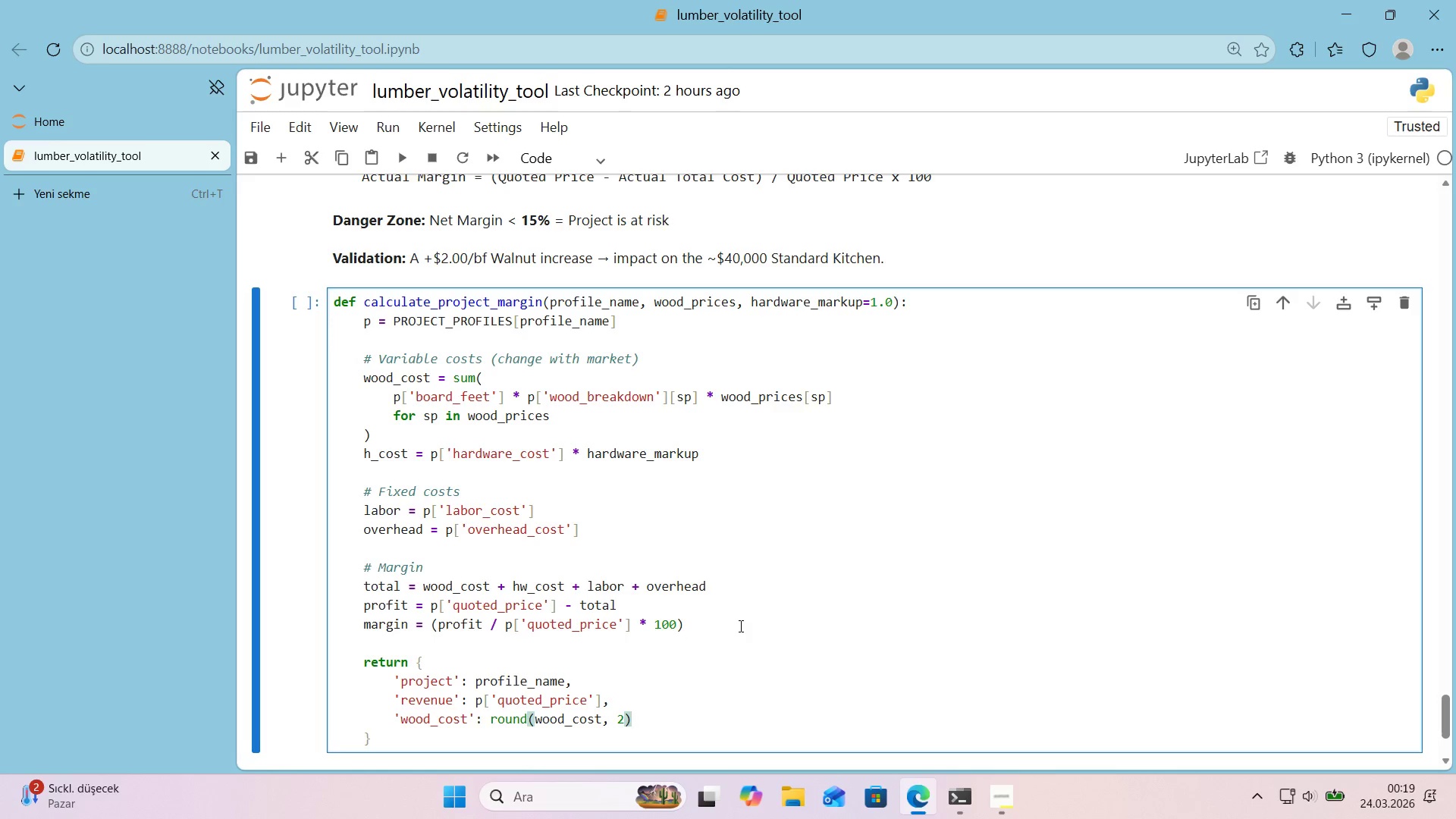 
key(Enter)
 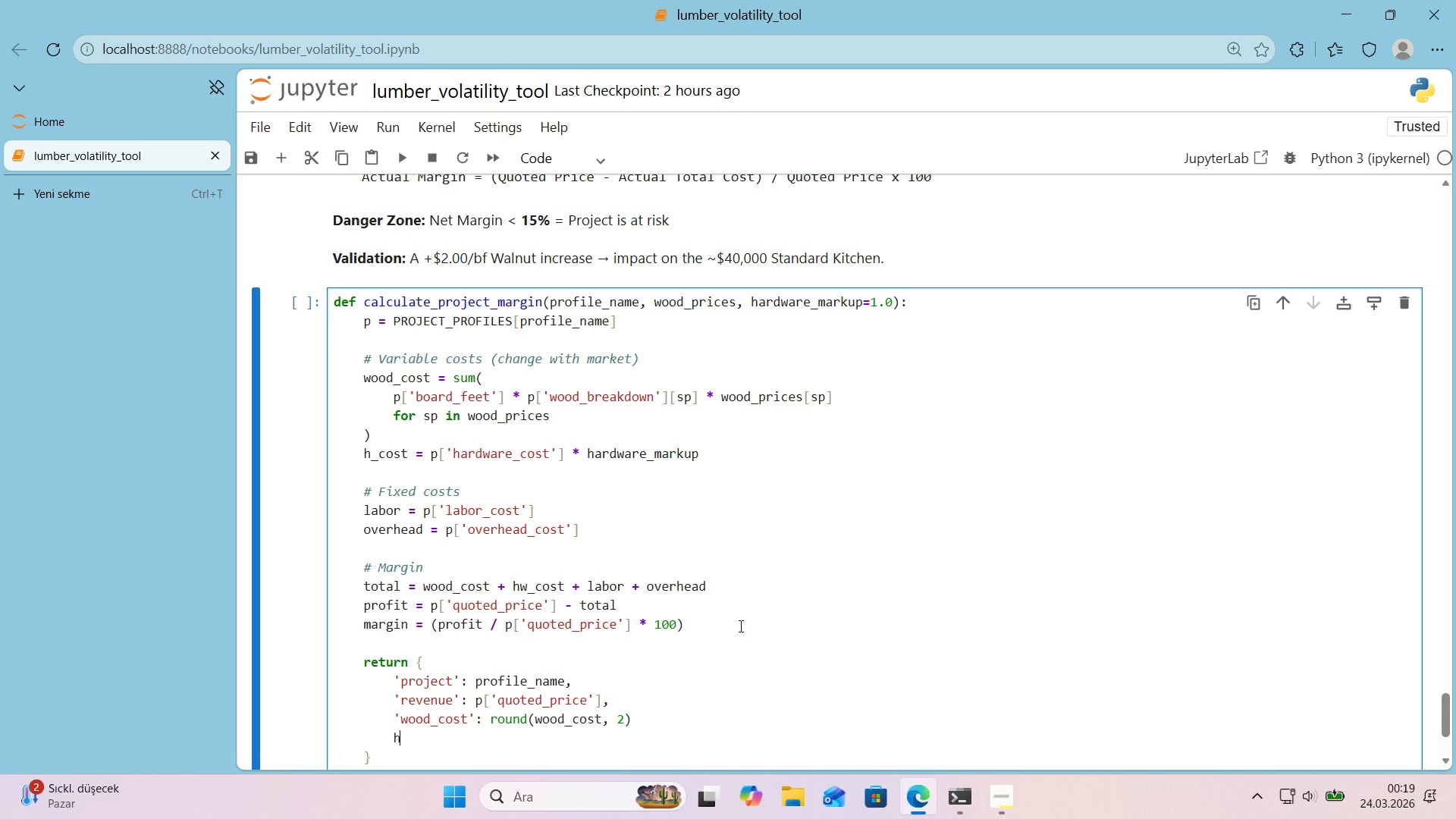 
type(harda)
key(Backspace)
key(Backspace)
key(Backspace)
key(Backspace)
key(Backspace)
type(@@)
 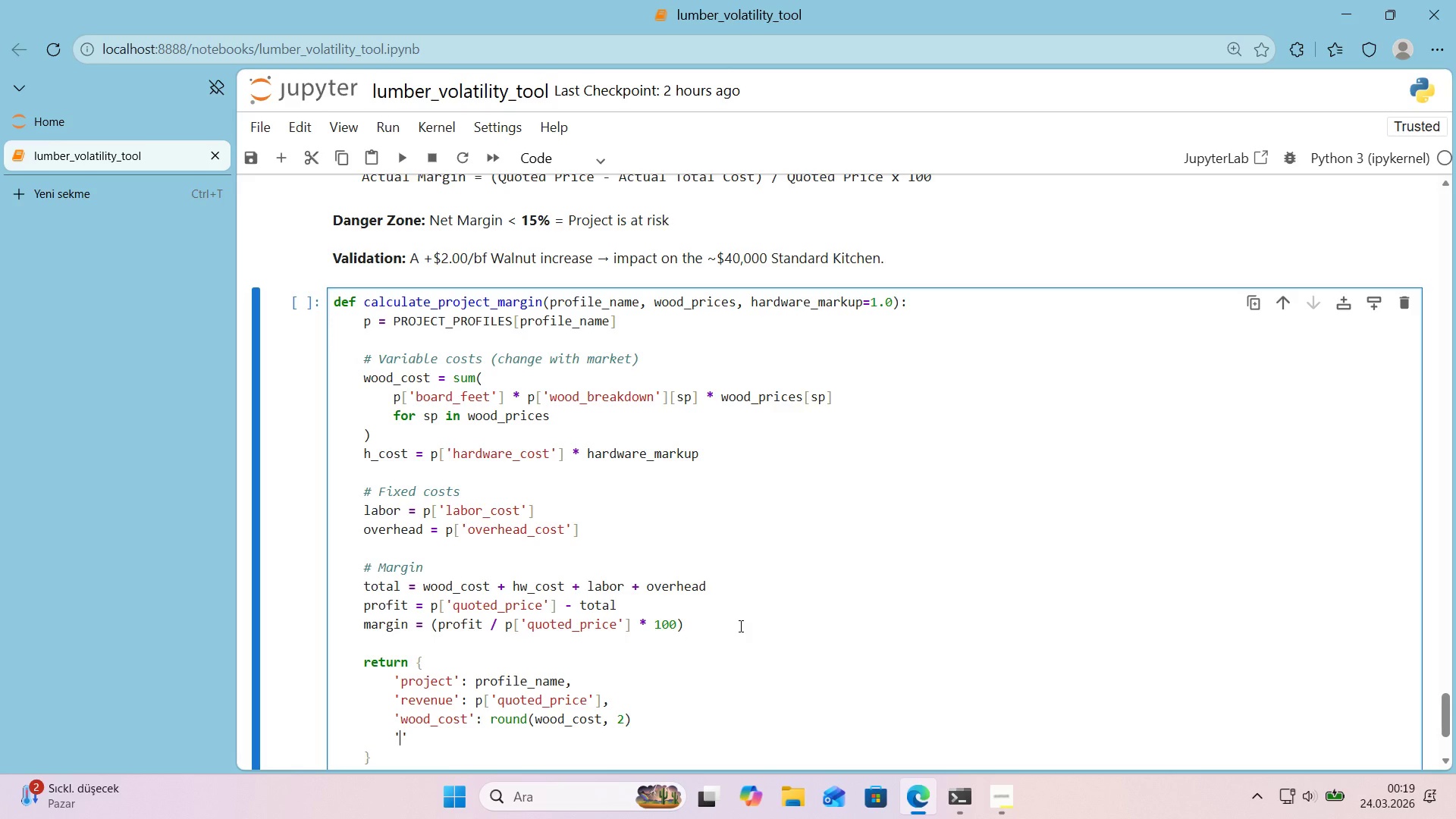 
 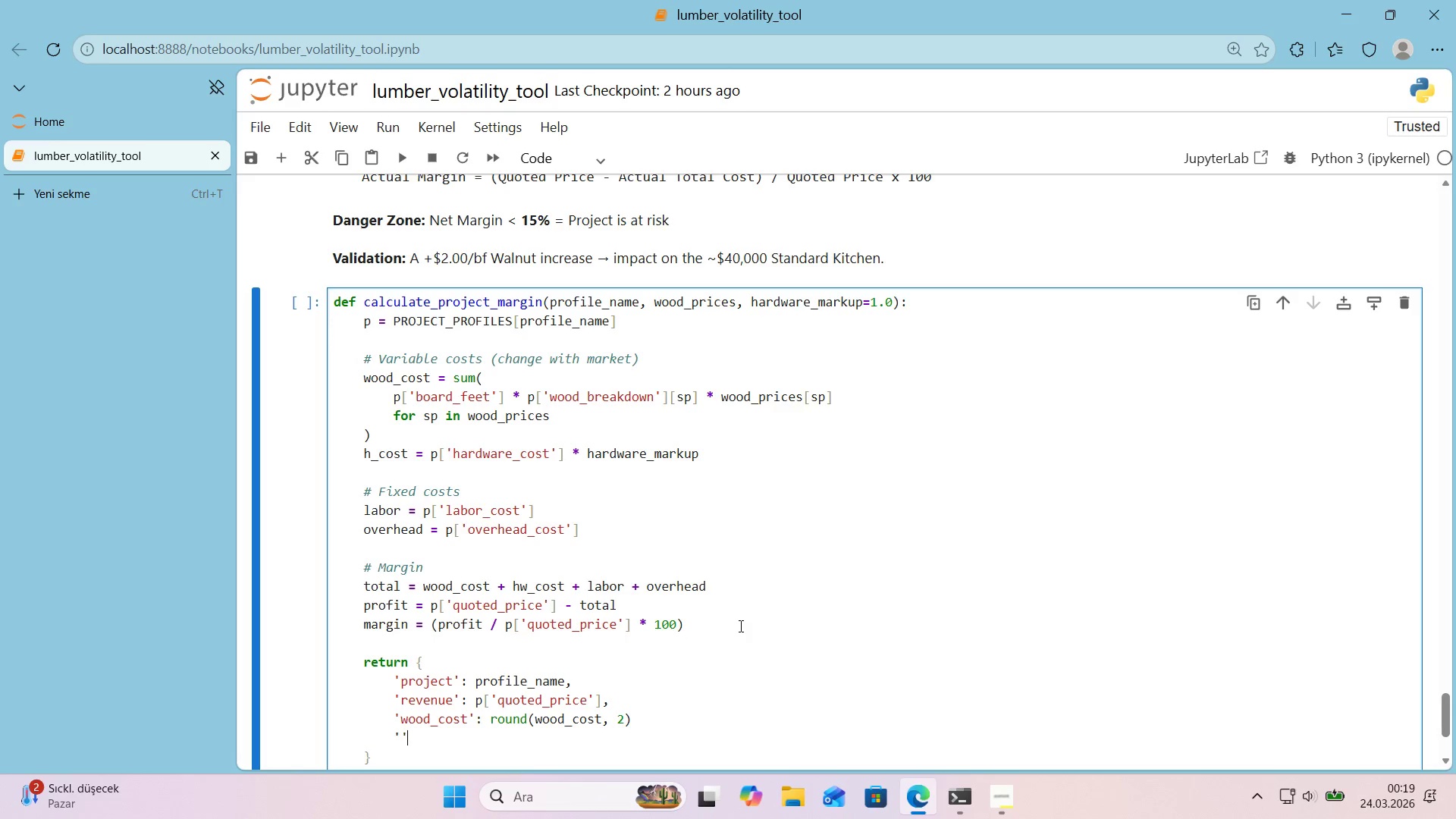 
key(ArrowLeft)
 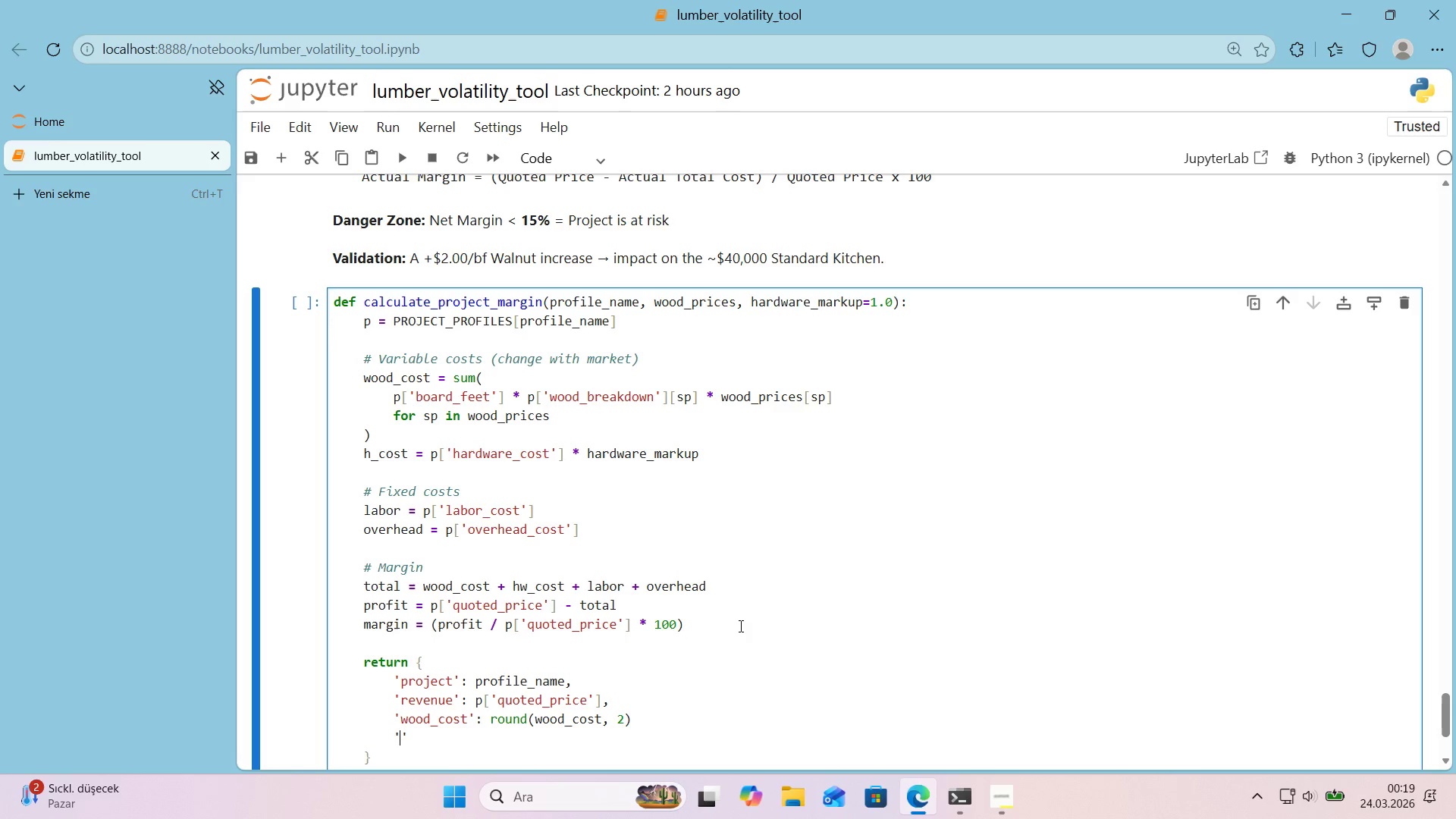 
type(hardware_cost)
 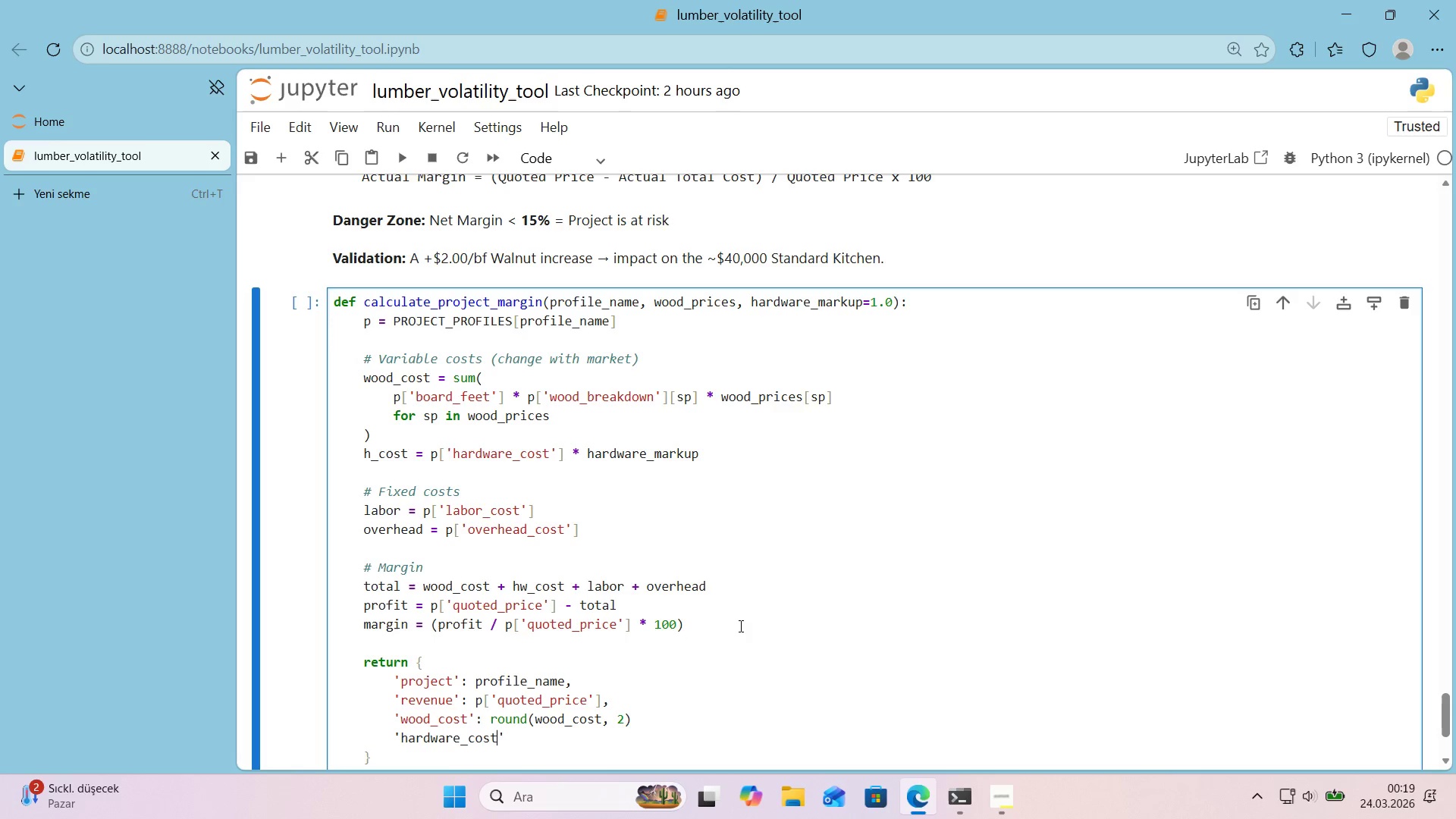 
key(ArrowRight)
 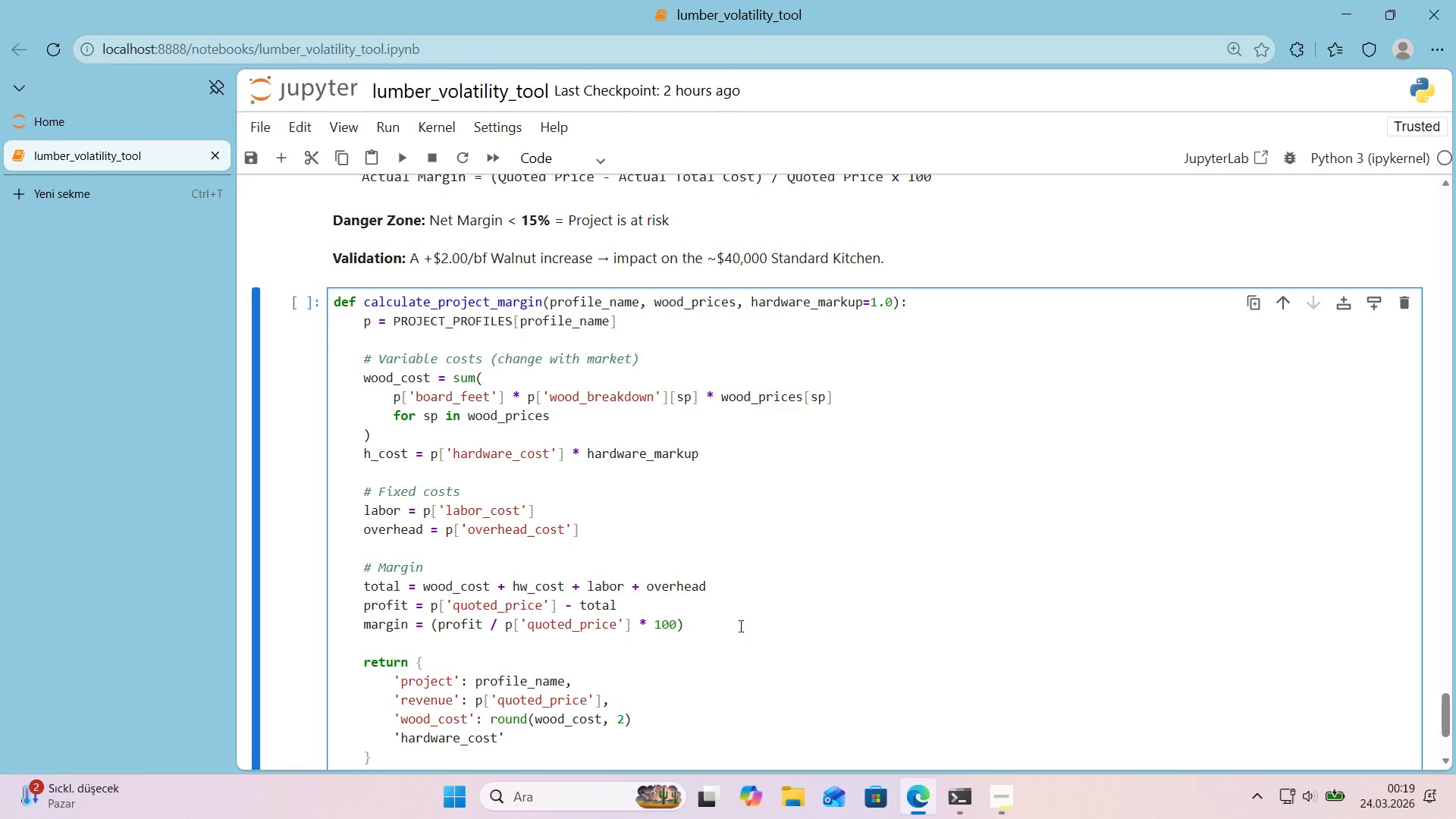 
key(Shift+Period)
 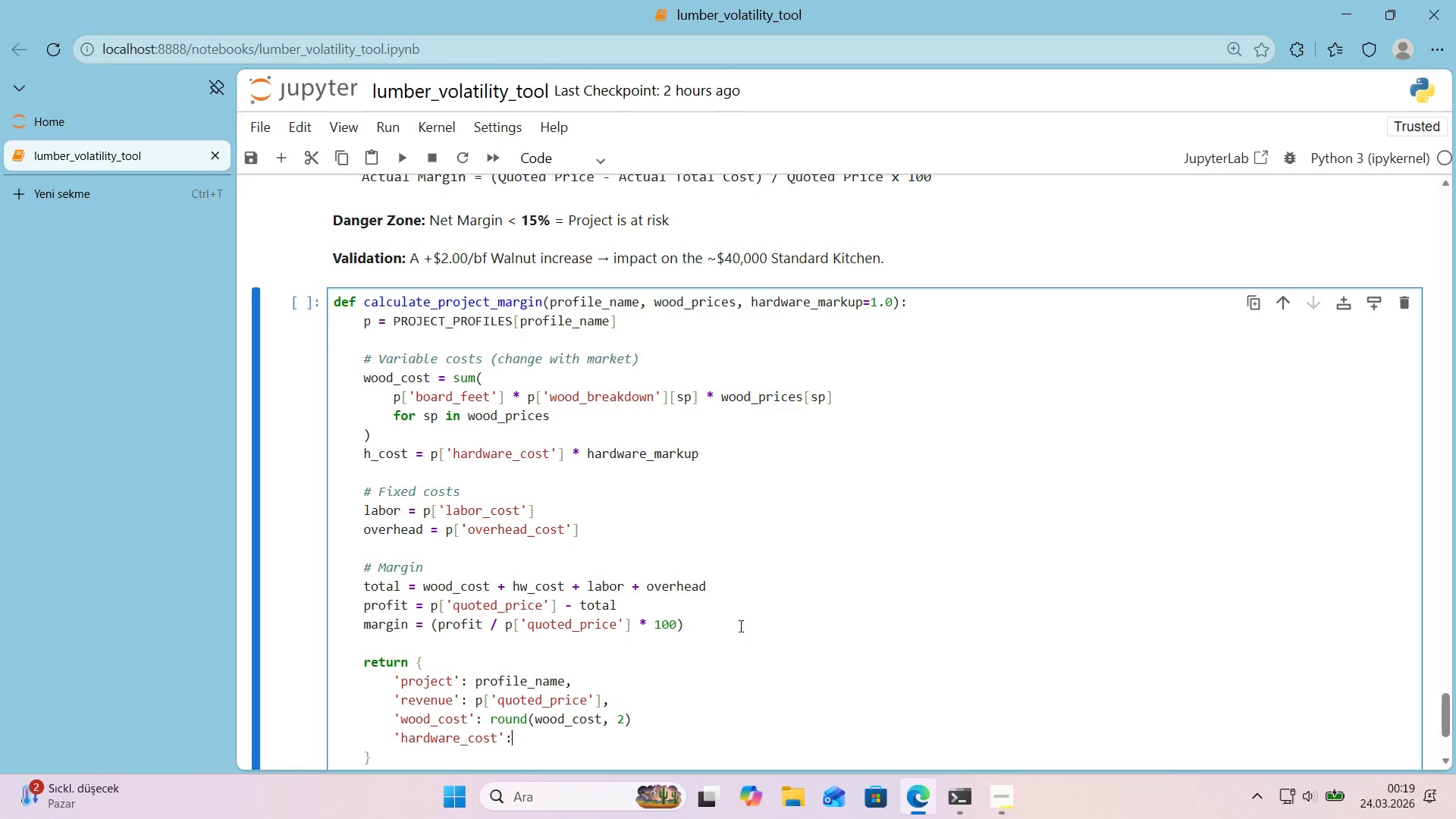 
left_click([648, 720])
 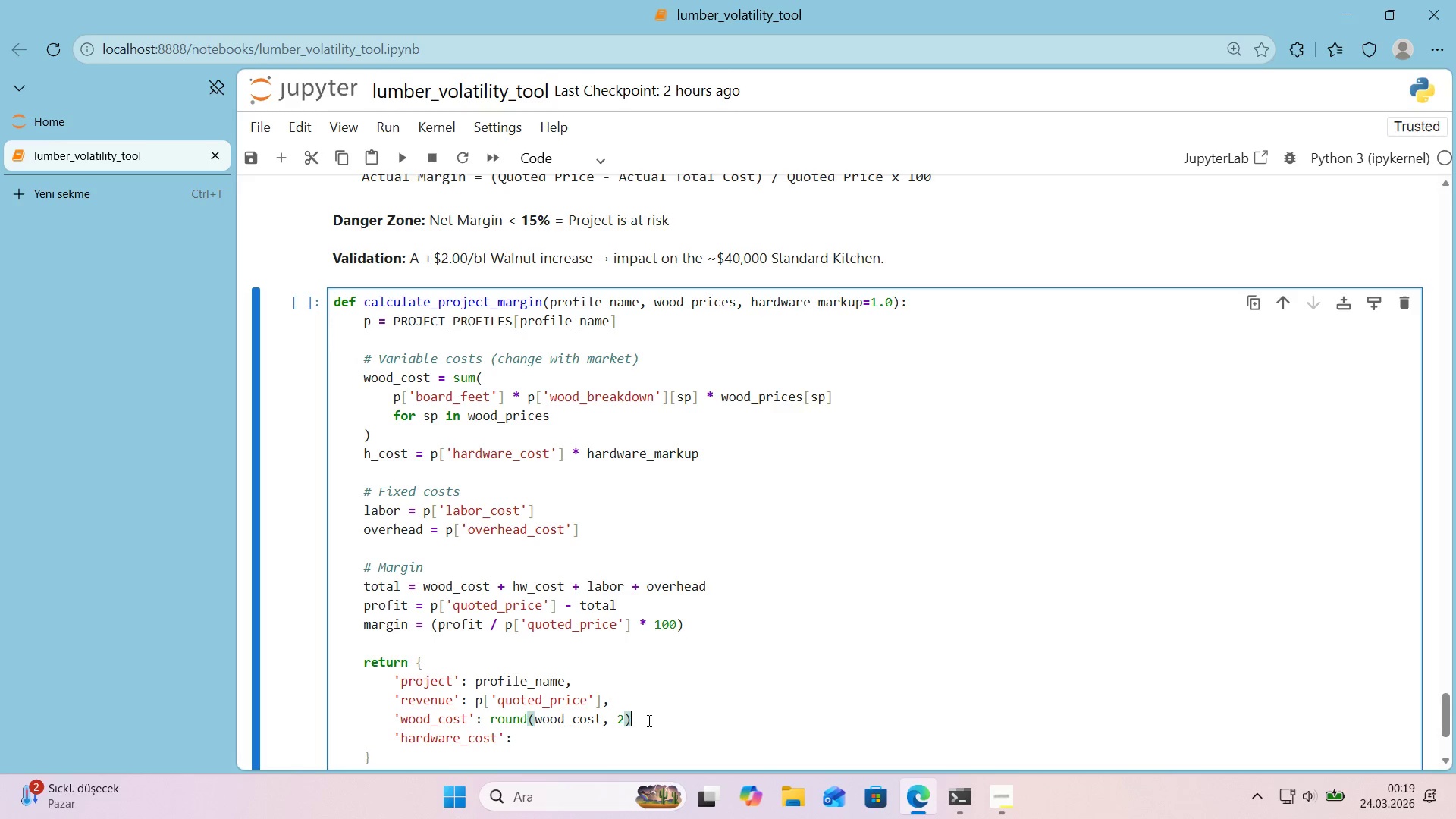 
key(Comma)
 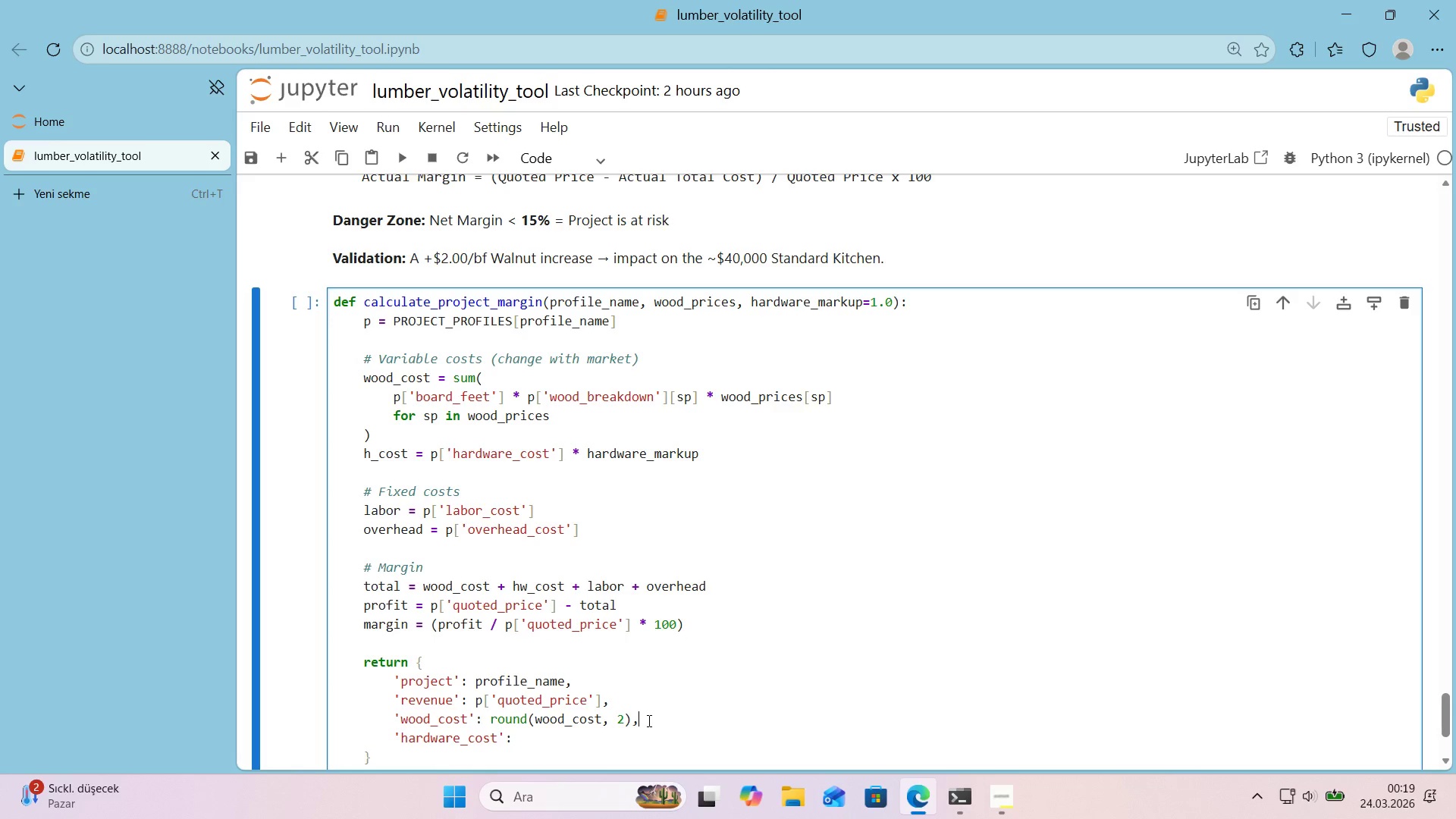 
key(ArrowDown)
 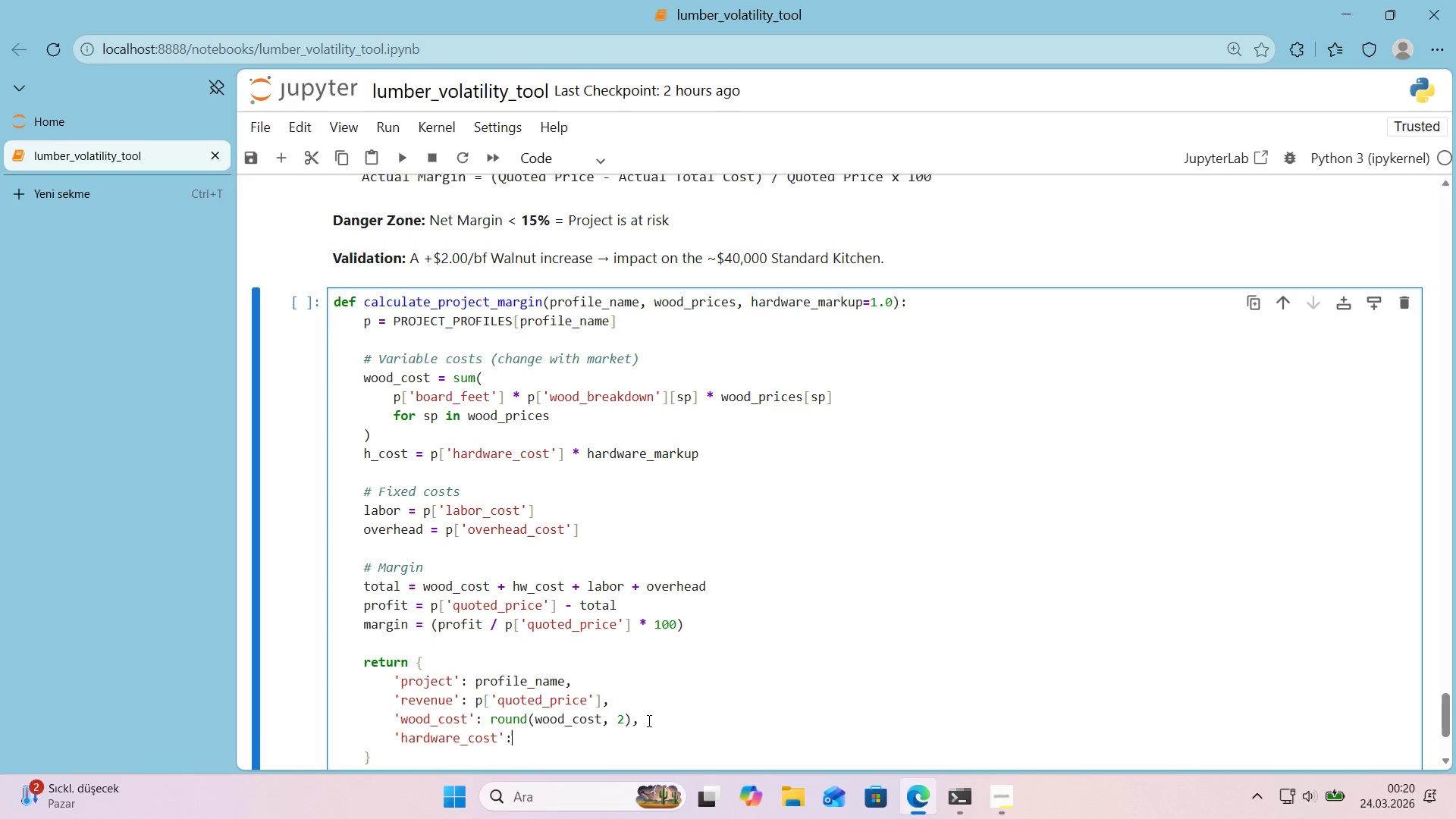 
type( round)
 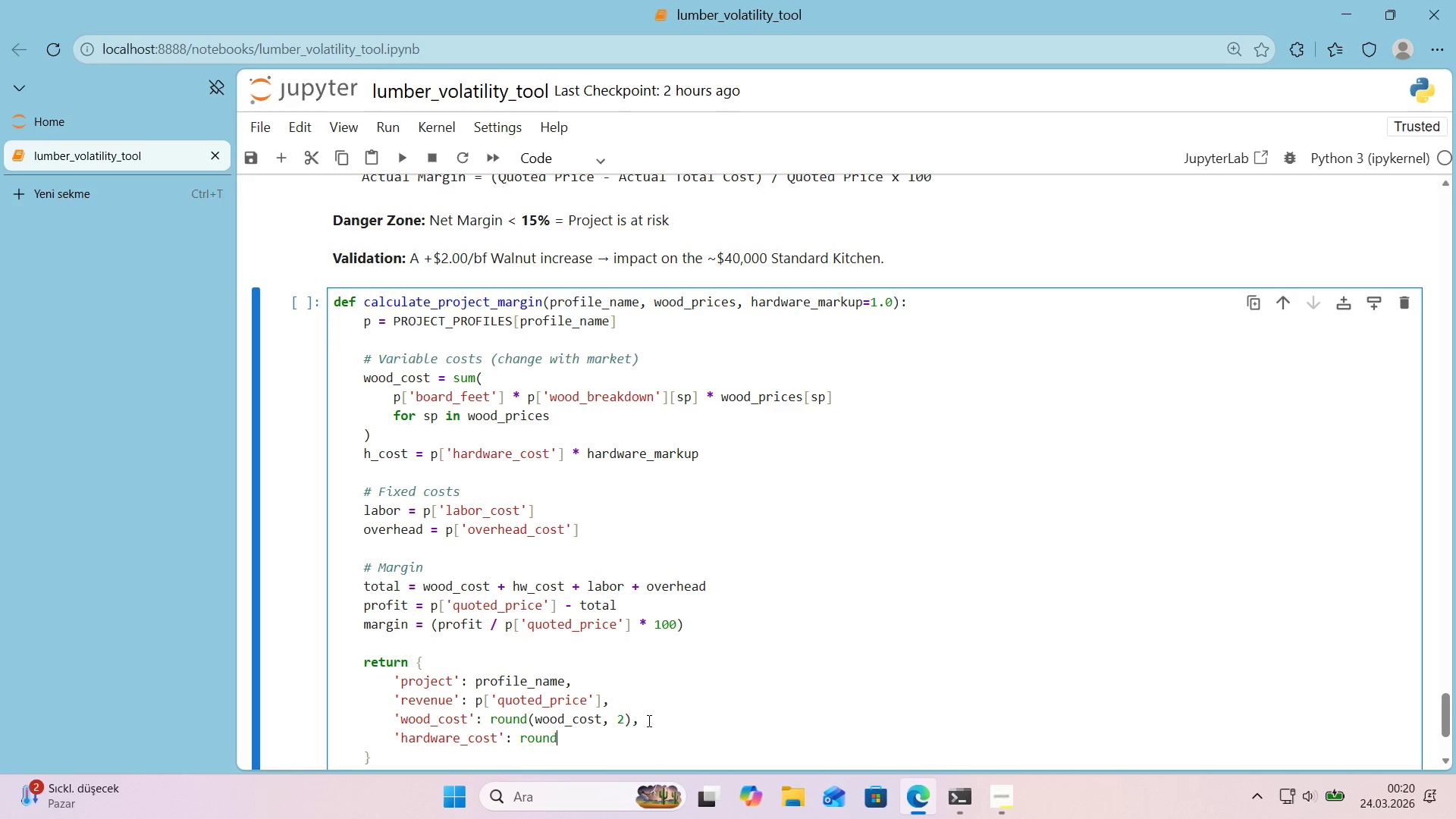 
wait(16.52)
 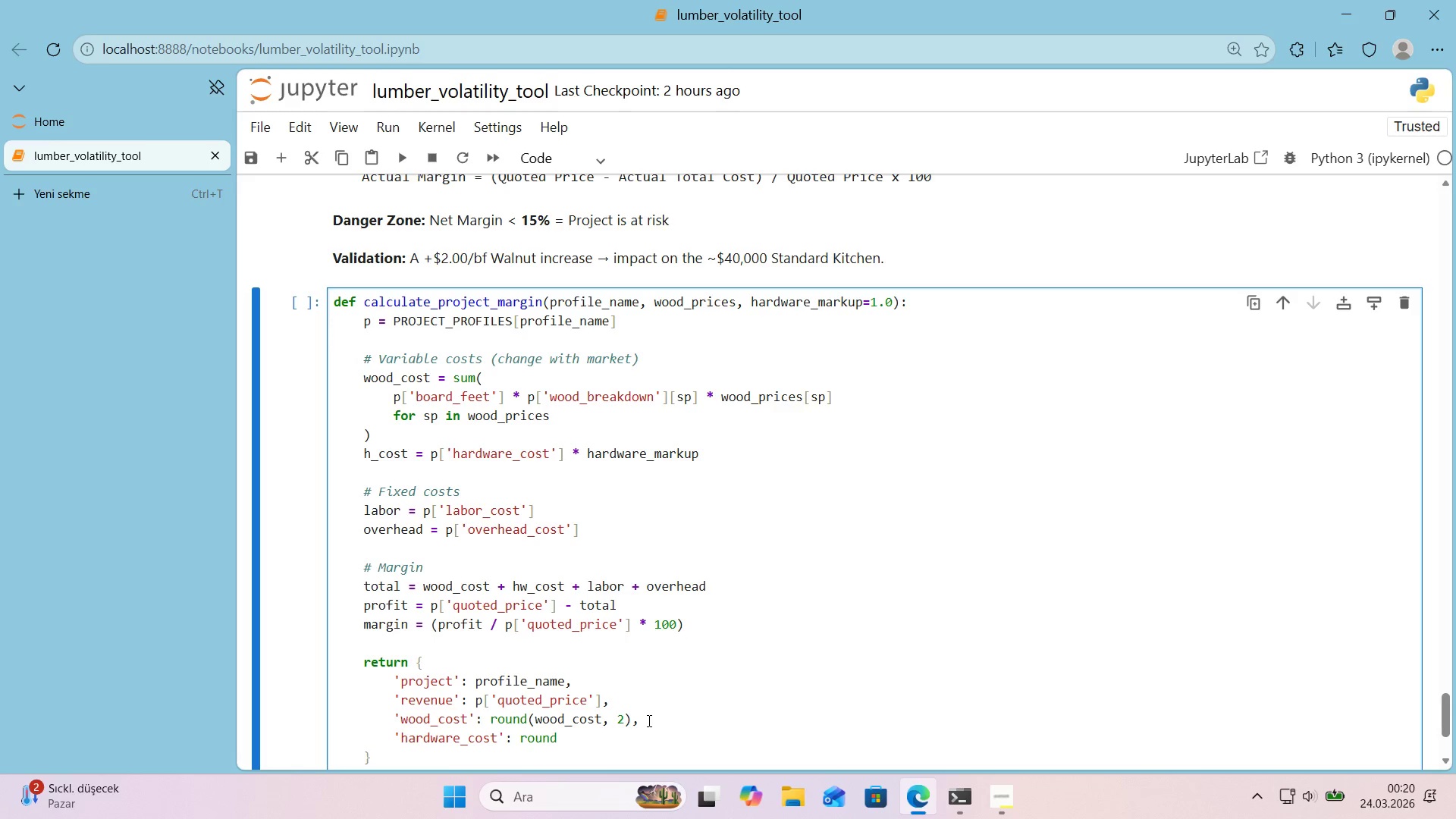 
type(*()
 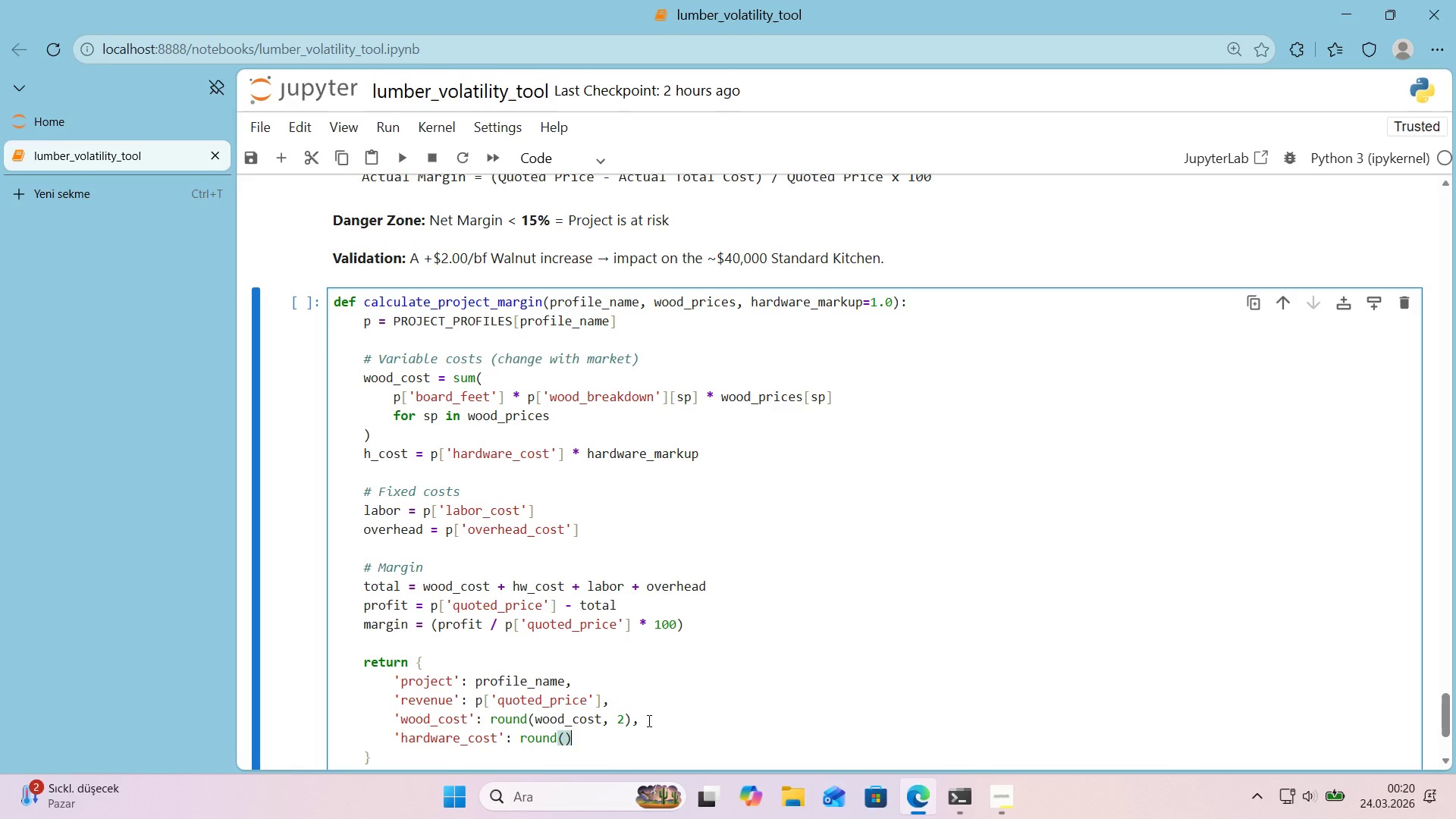 
key(ArrowLeft)
 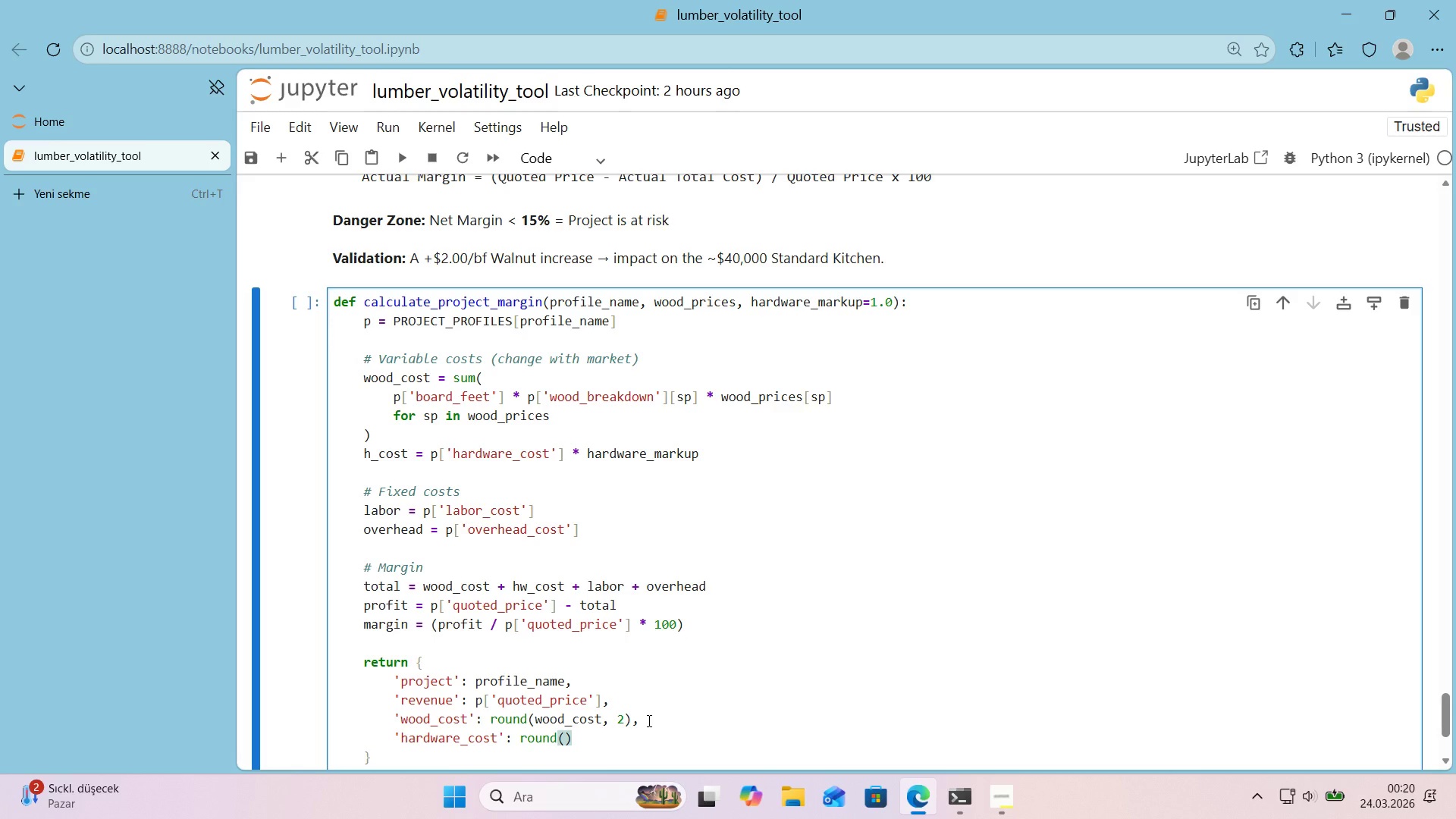 
type(hw_cost, 2)
 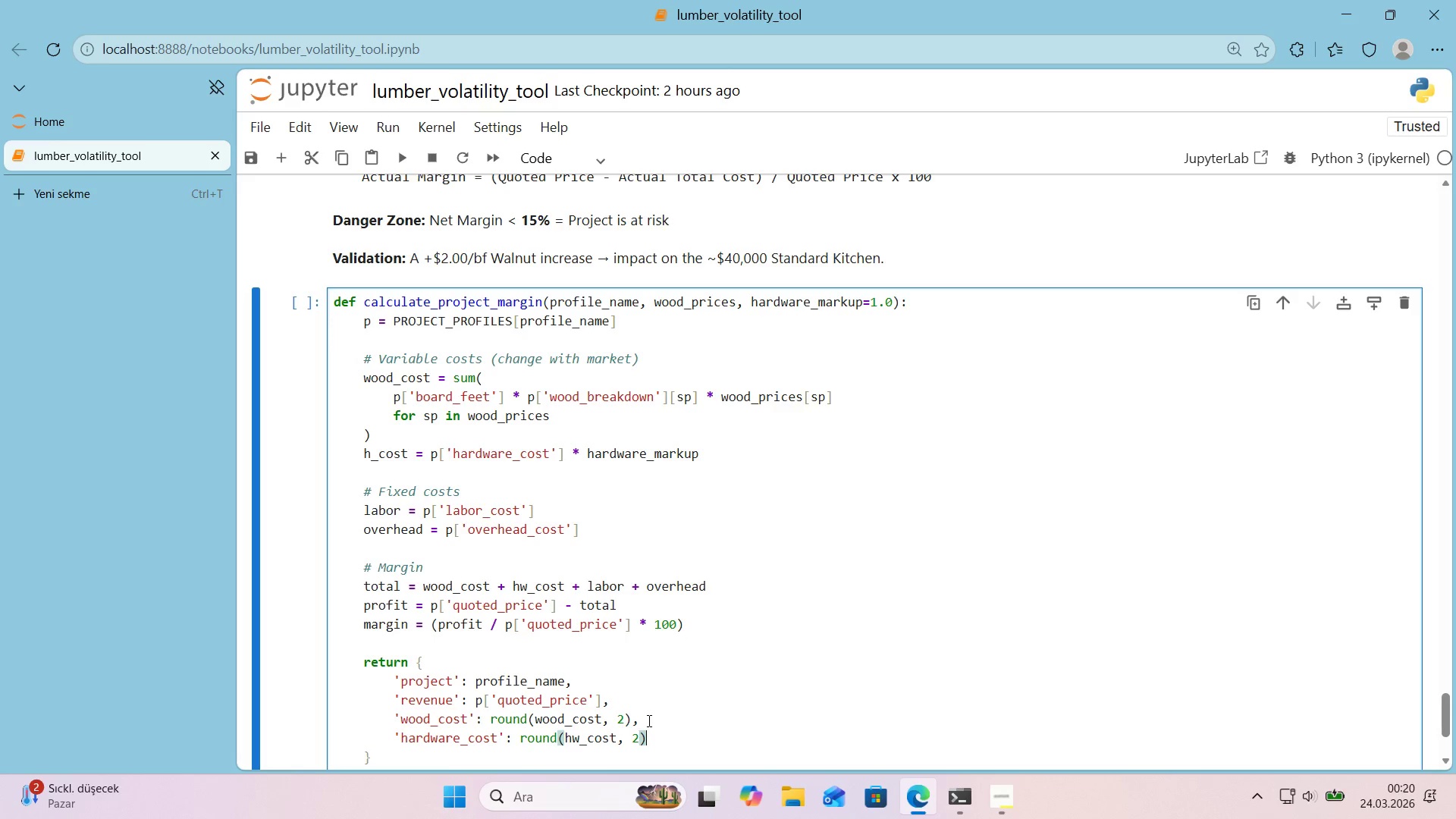 
key(ArrowRight)
 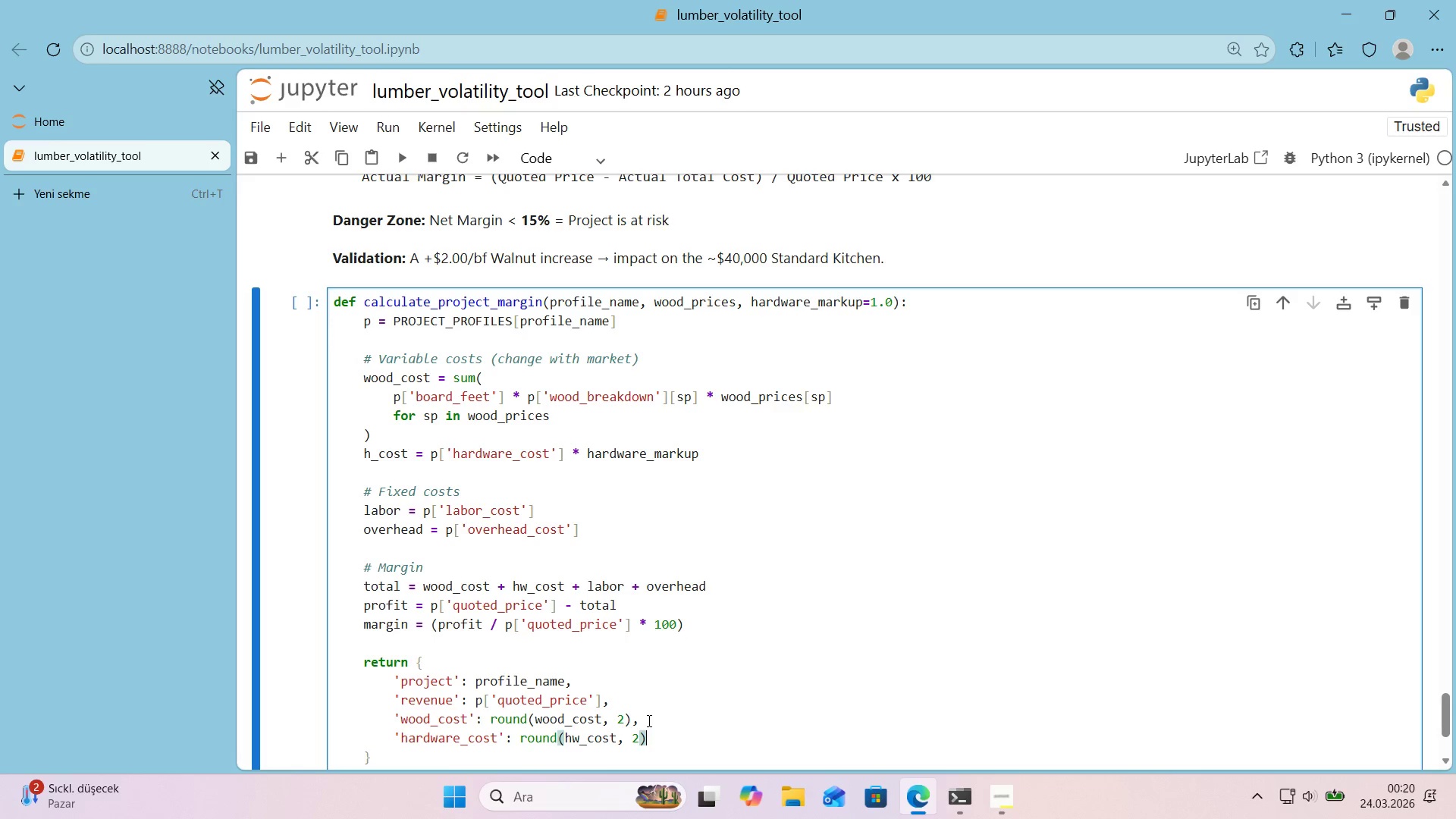 
key(ArrowRight)
 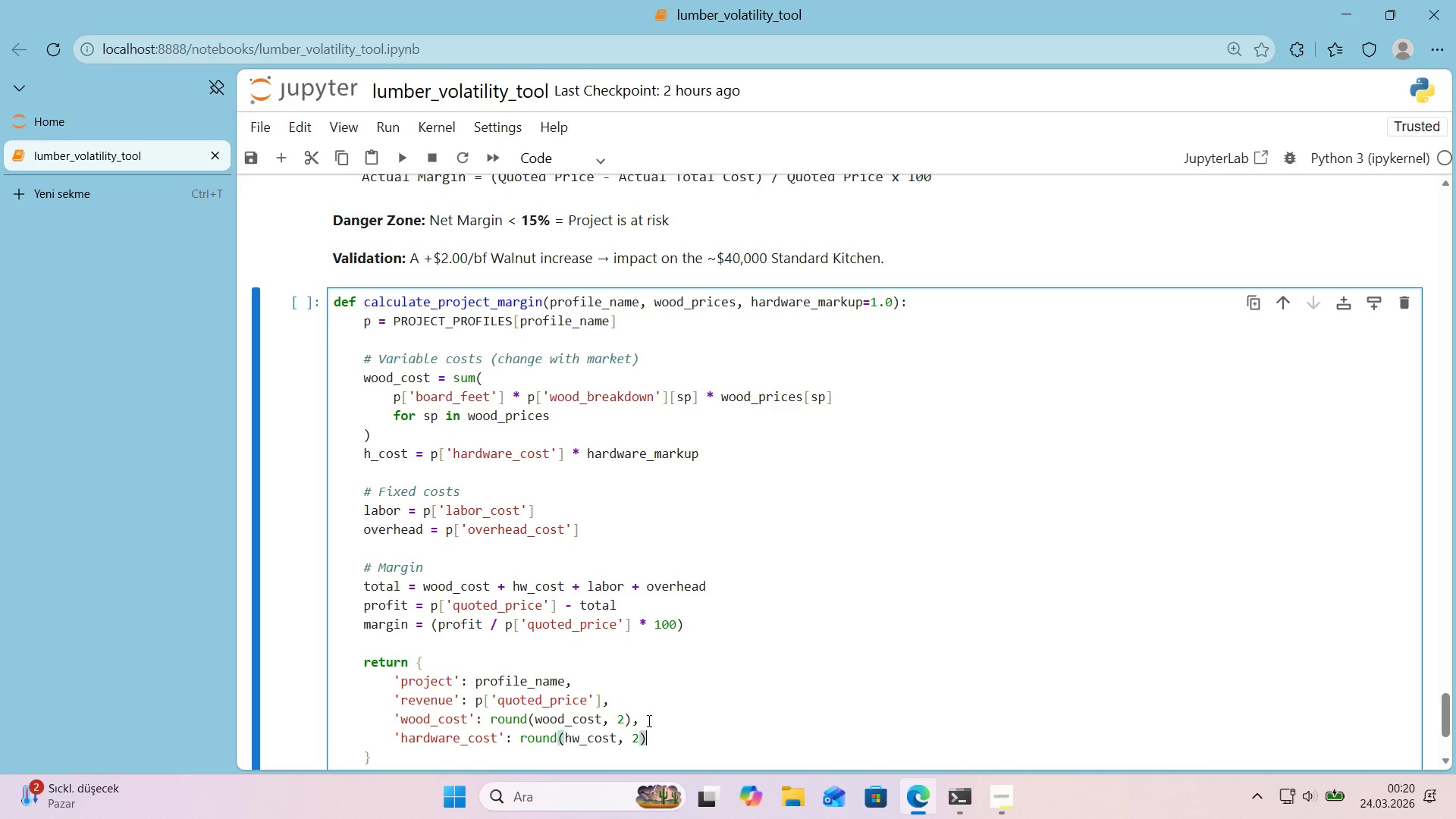 
key(ArrowLeft)
 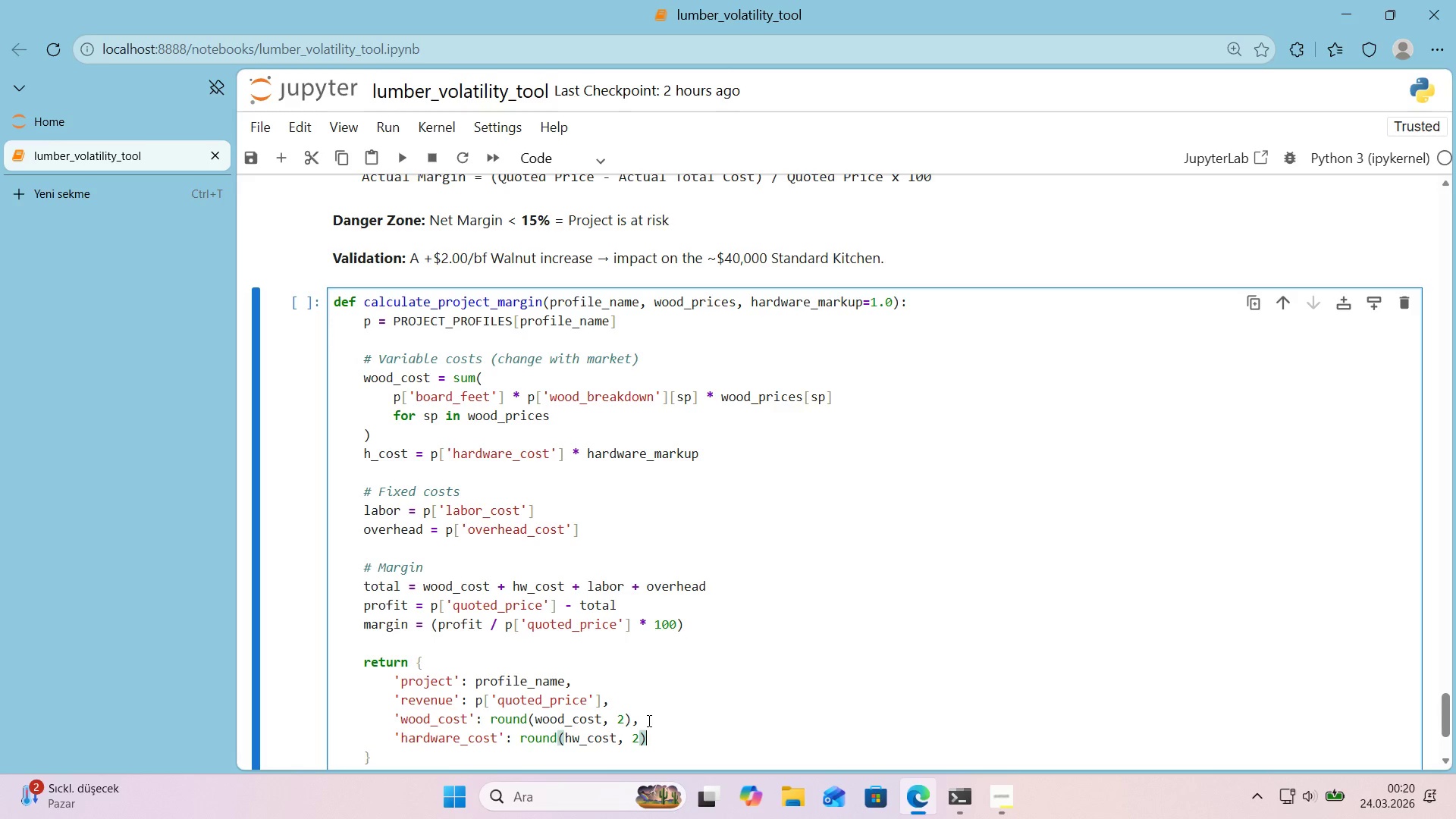 
key(Enter)
 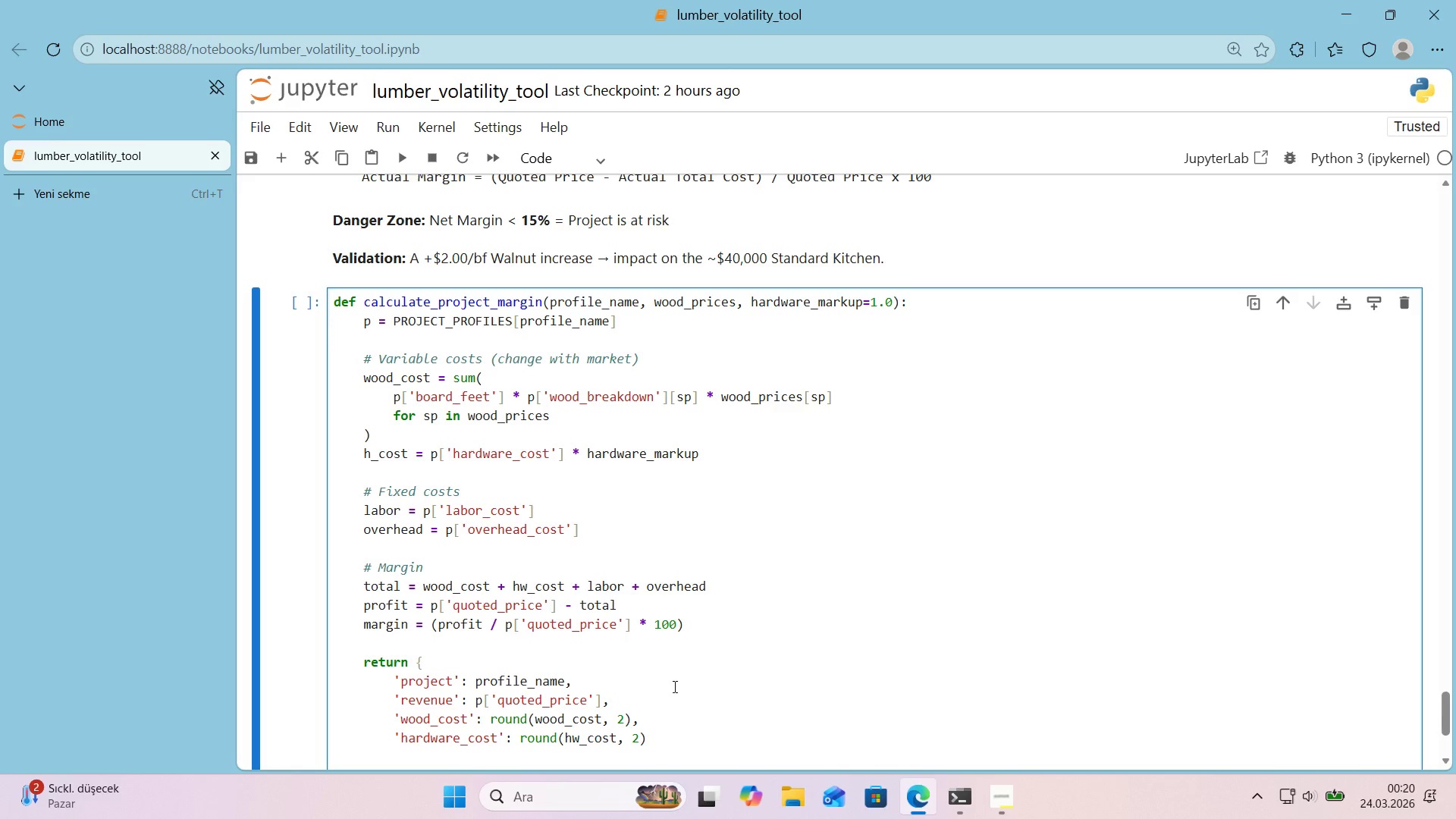 
scroll: coordinate [686, 679], scroll_direction: down, amount: 2.0
 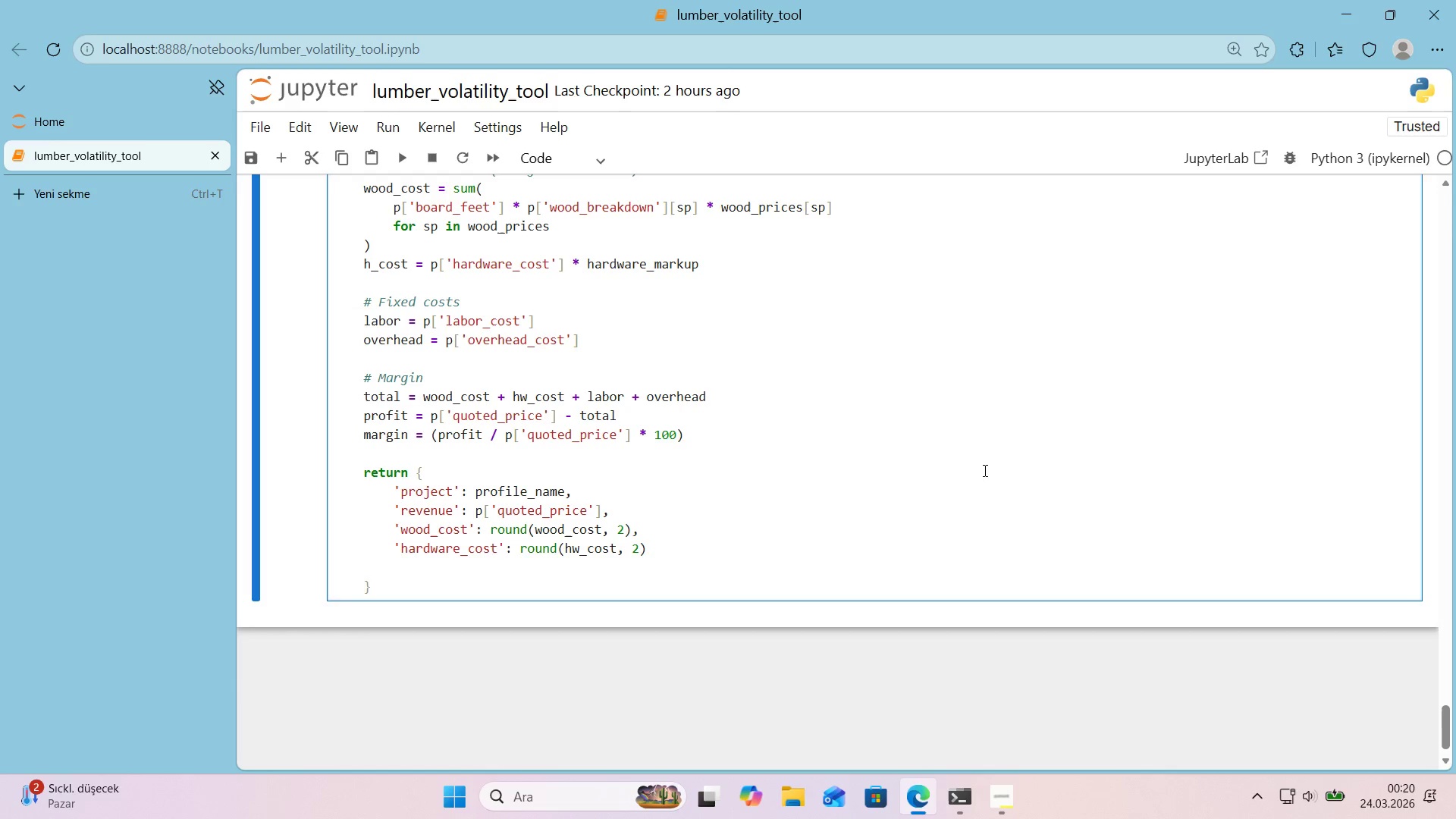 
wait(6.76)
 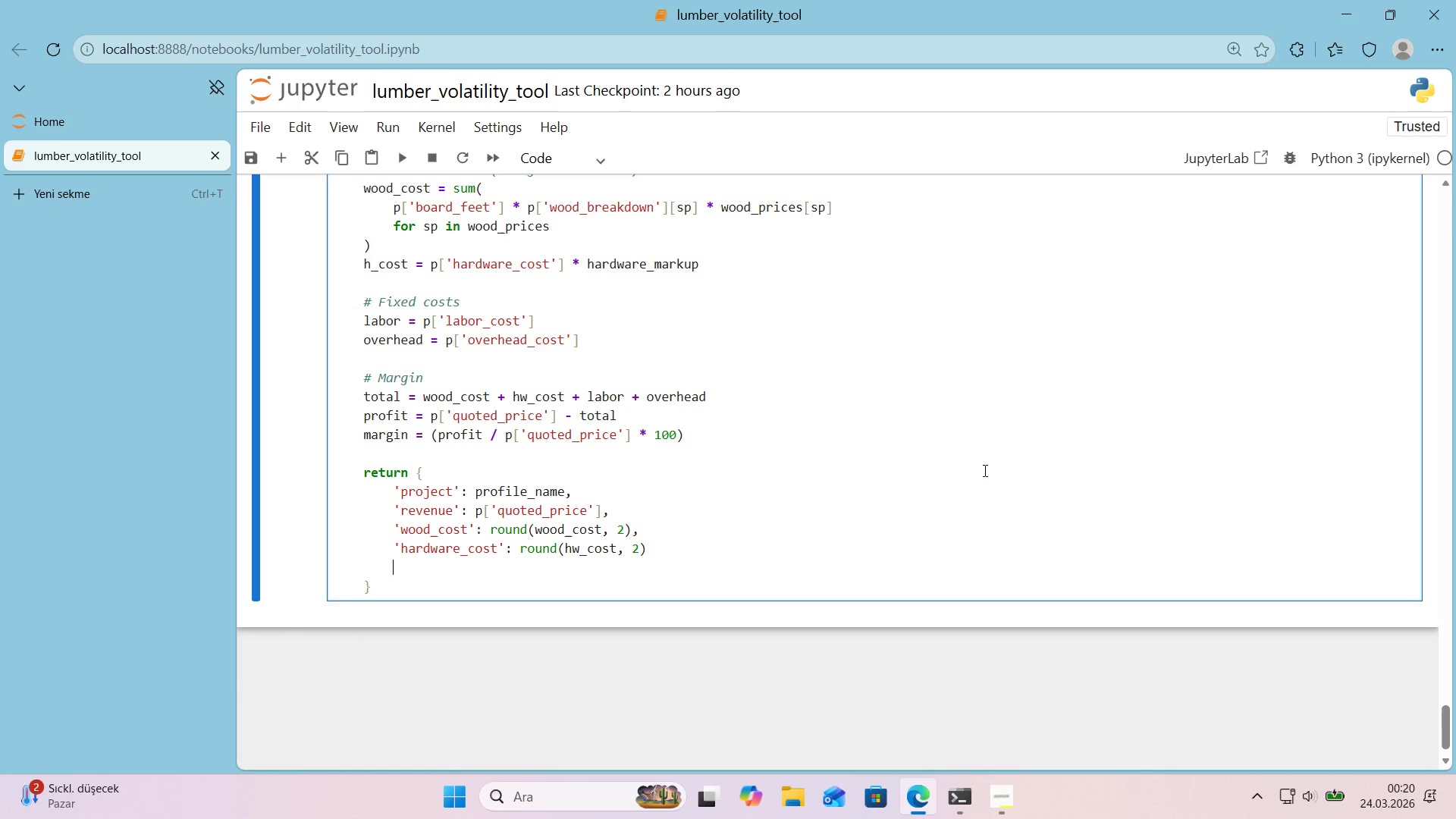 
type(@@)
 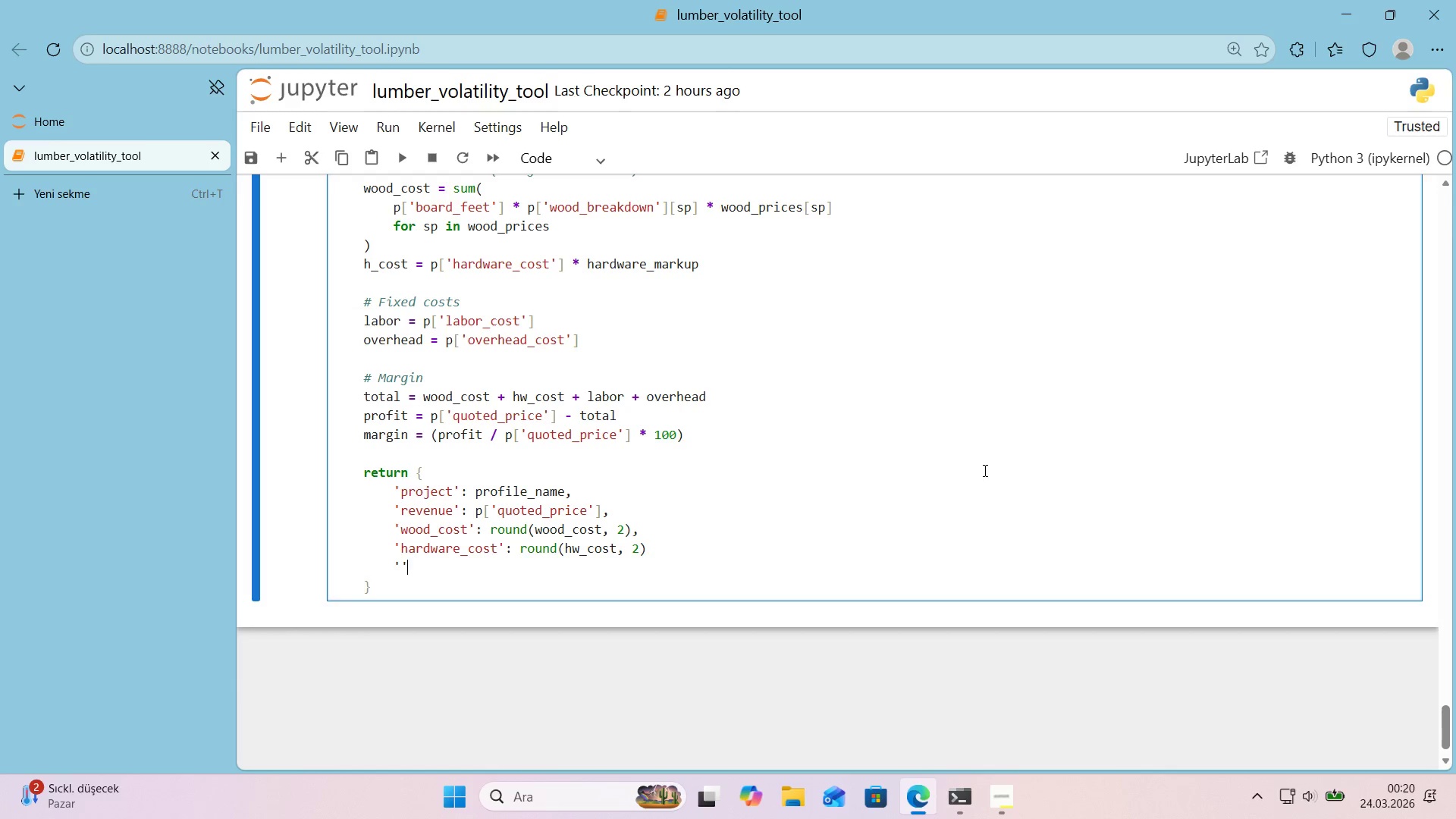 
key(ArrowLeft)
 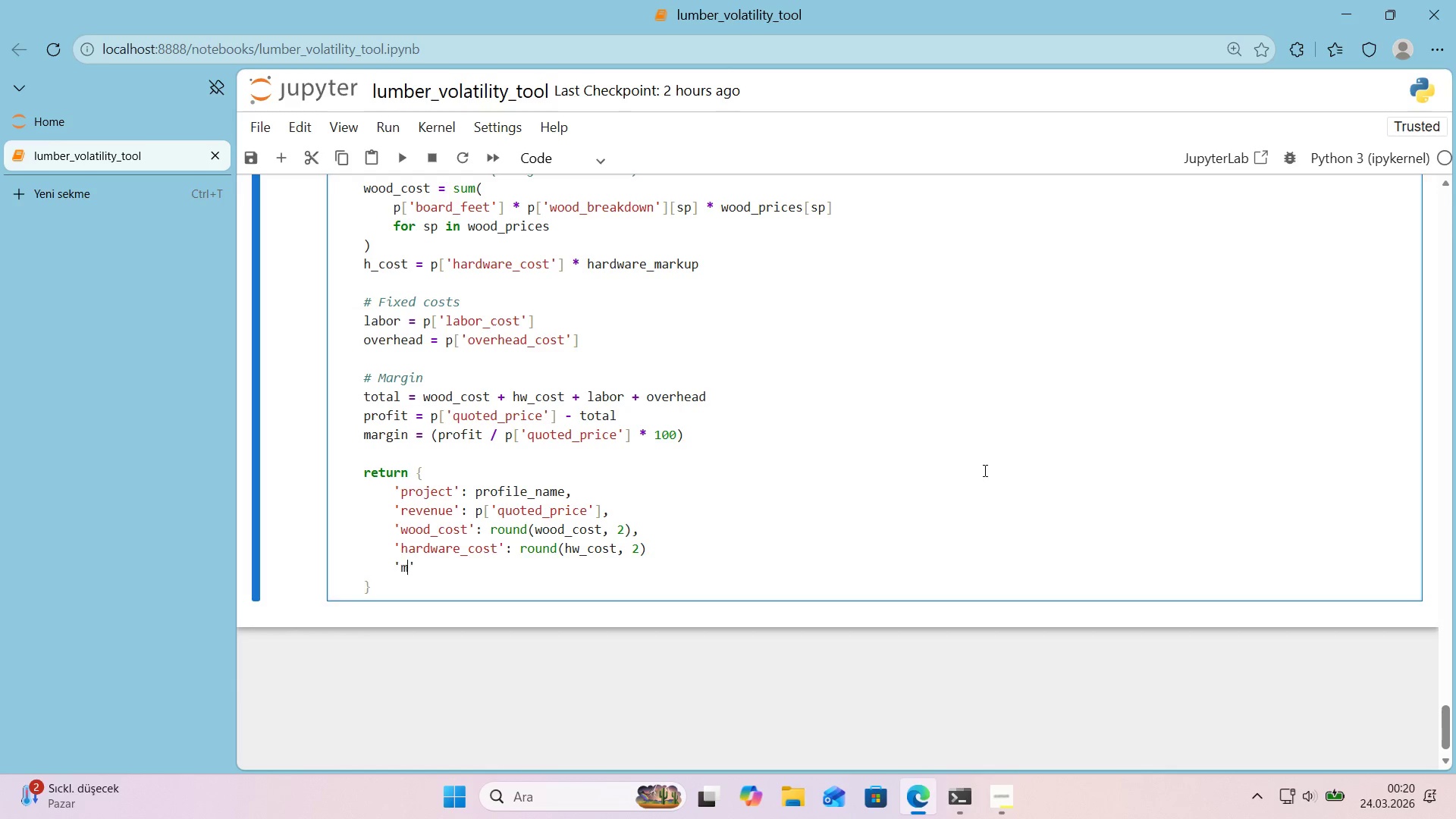 
type(mater'al_cost)
 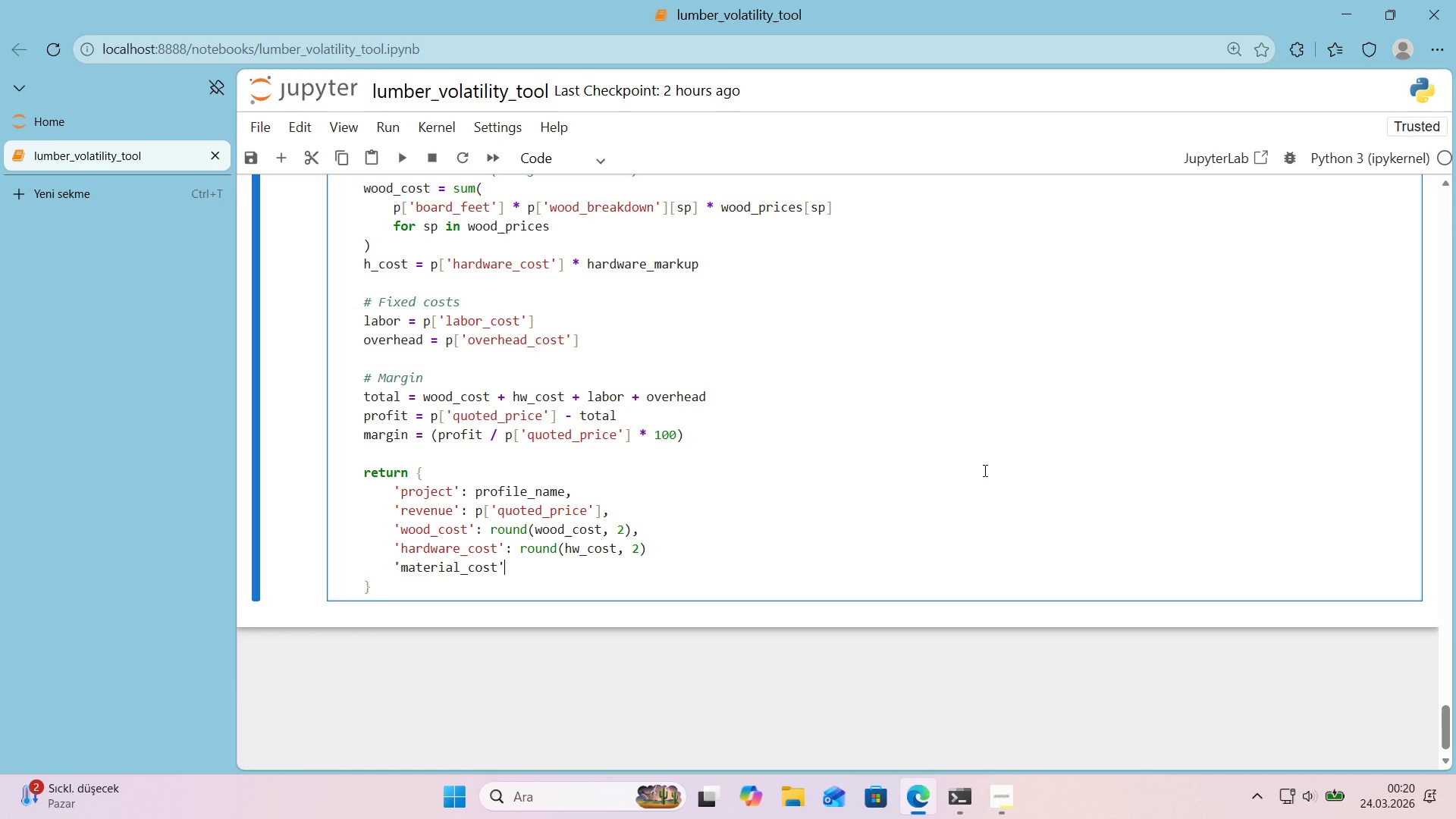 
 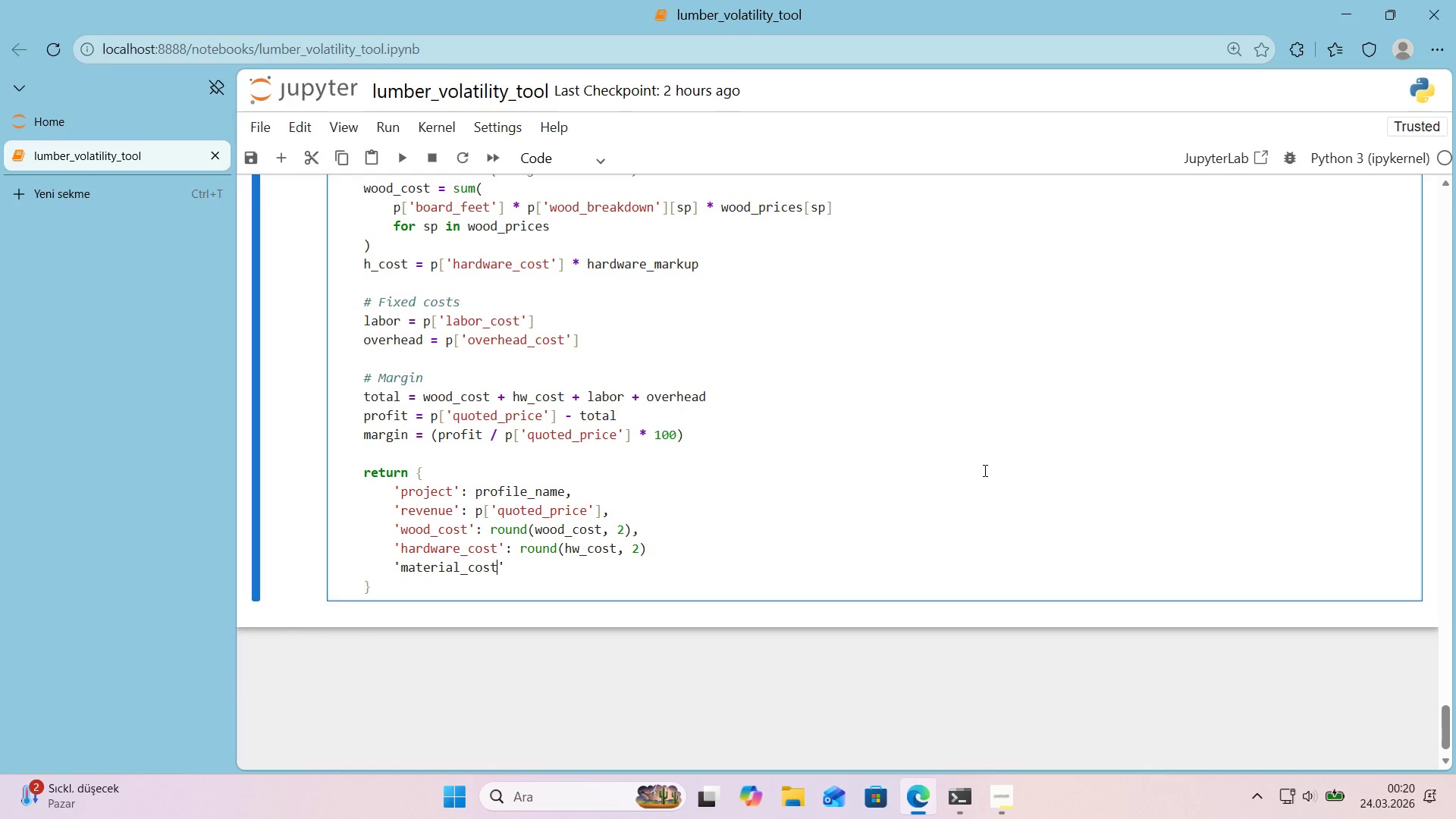 
key(ArrowRight)
 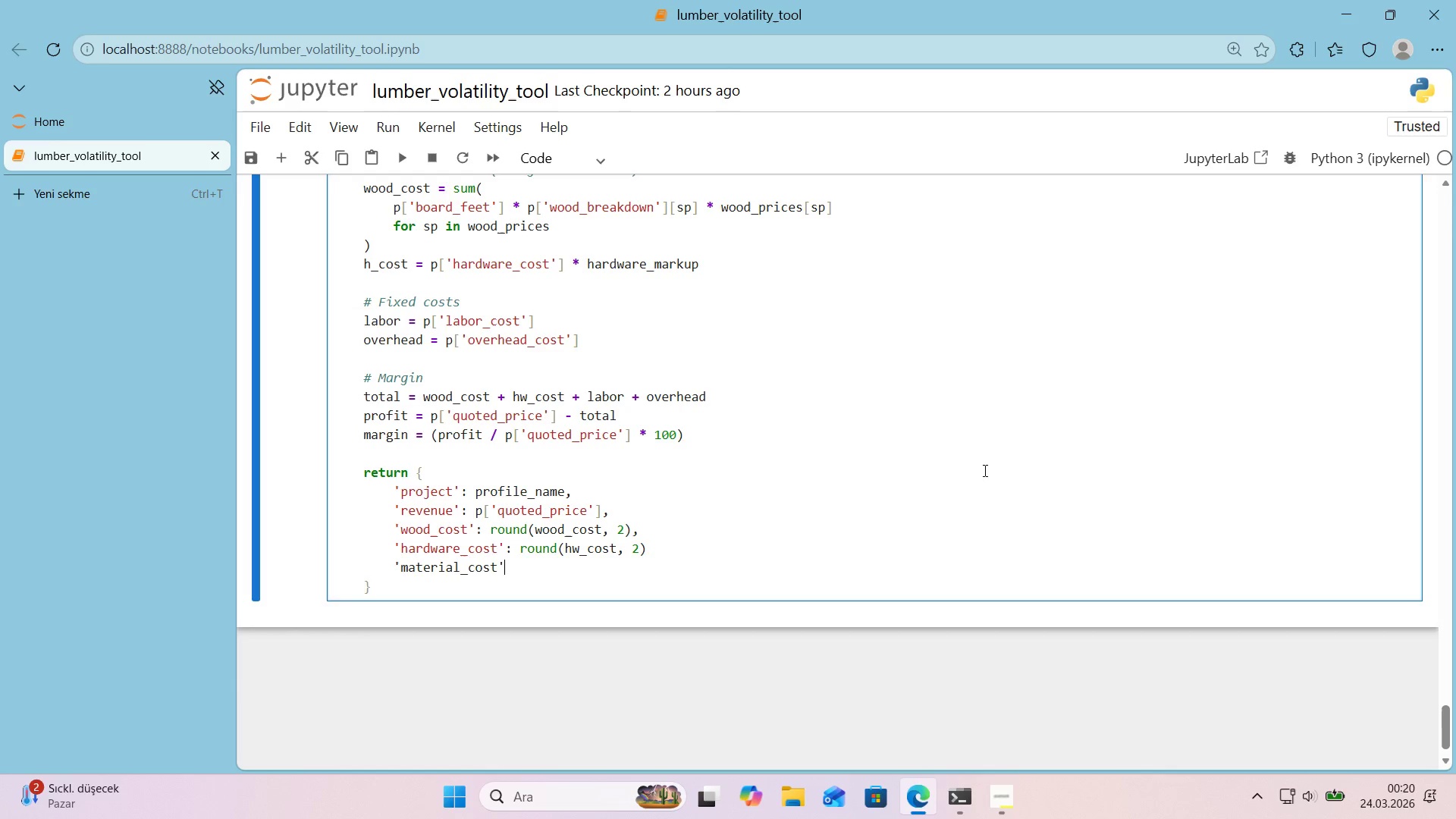 
type( round*()
 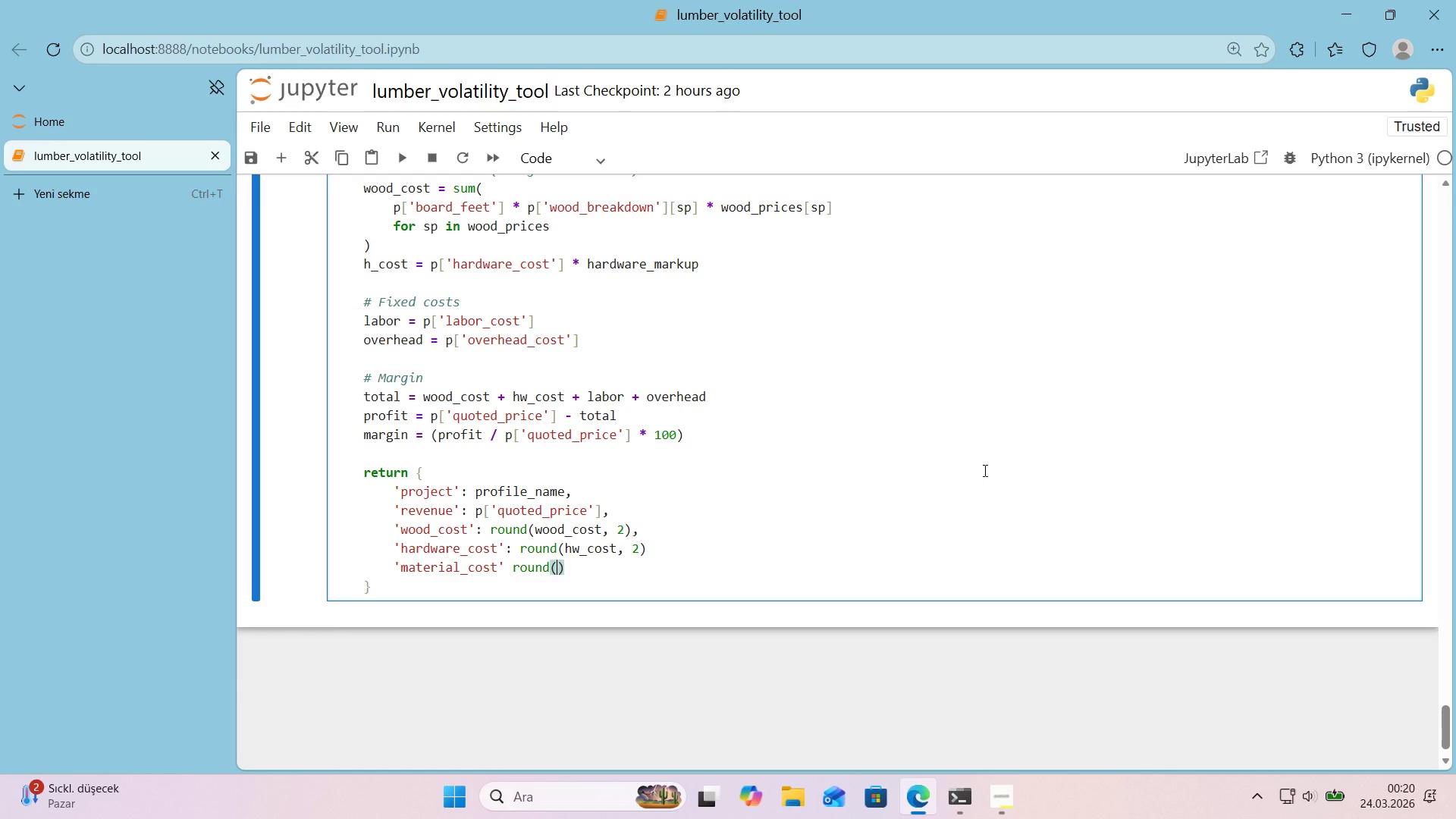 
 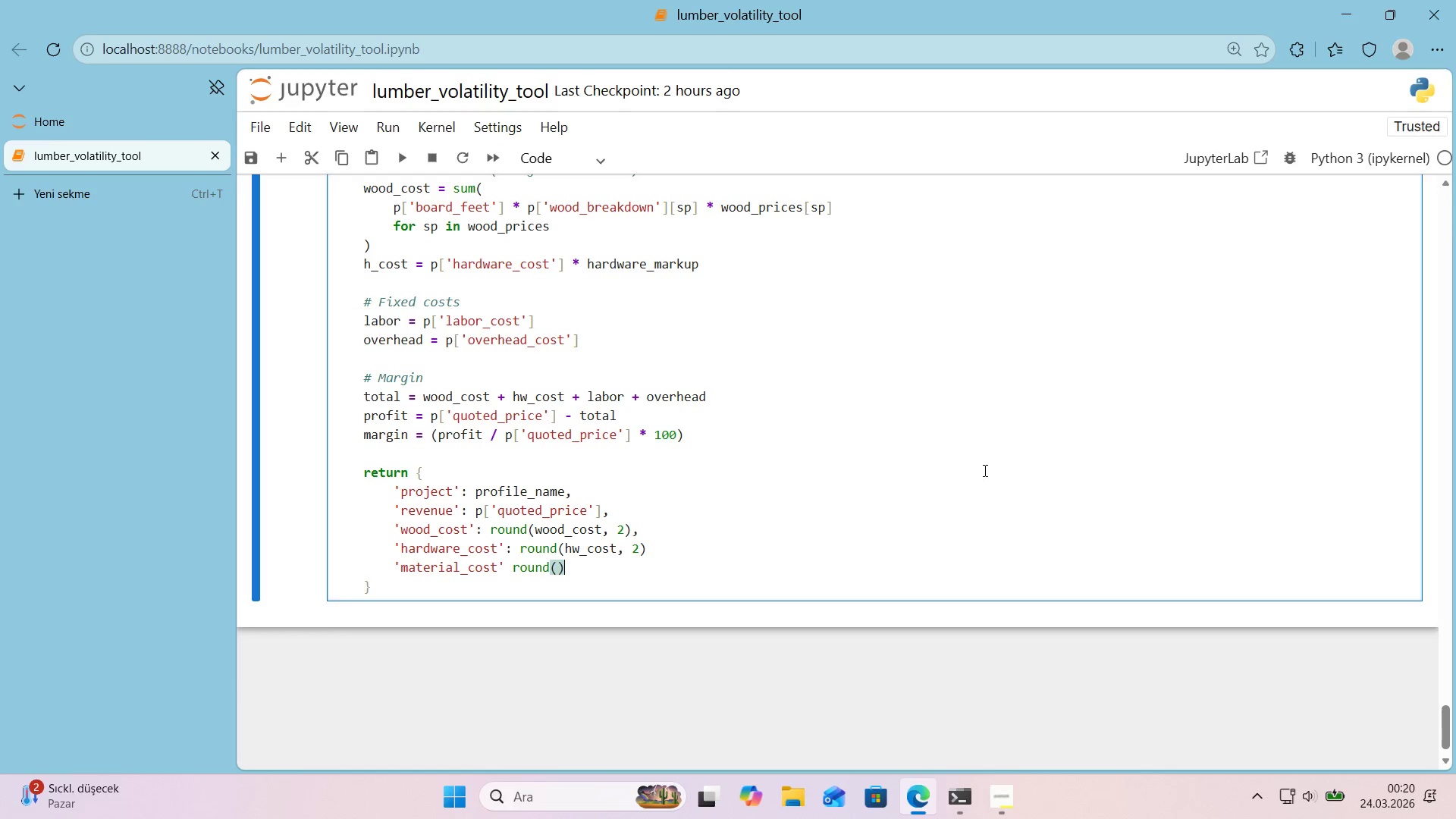 
key(ArrowLeft)
 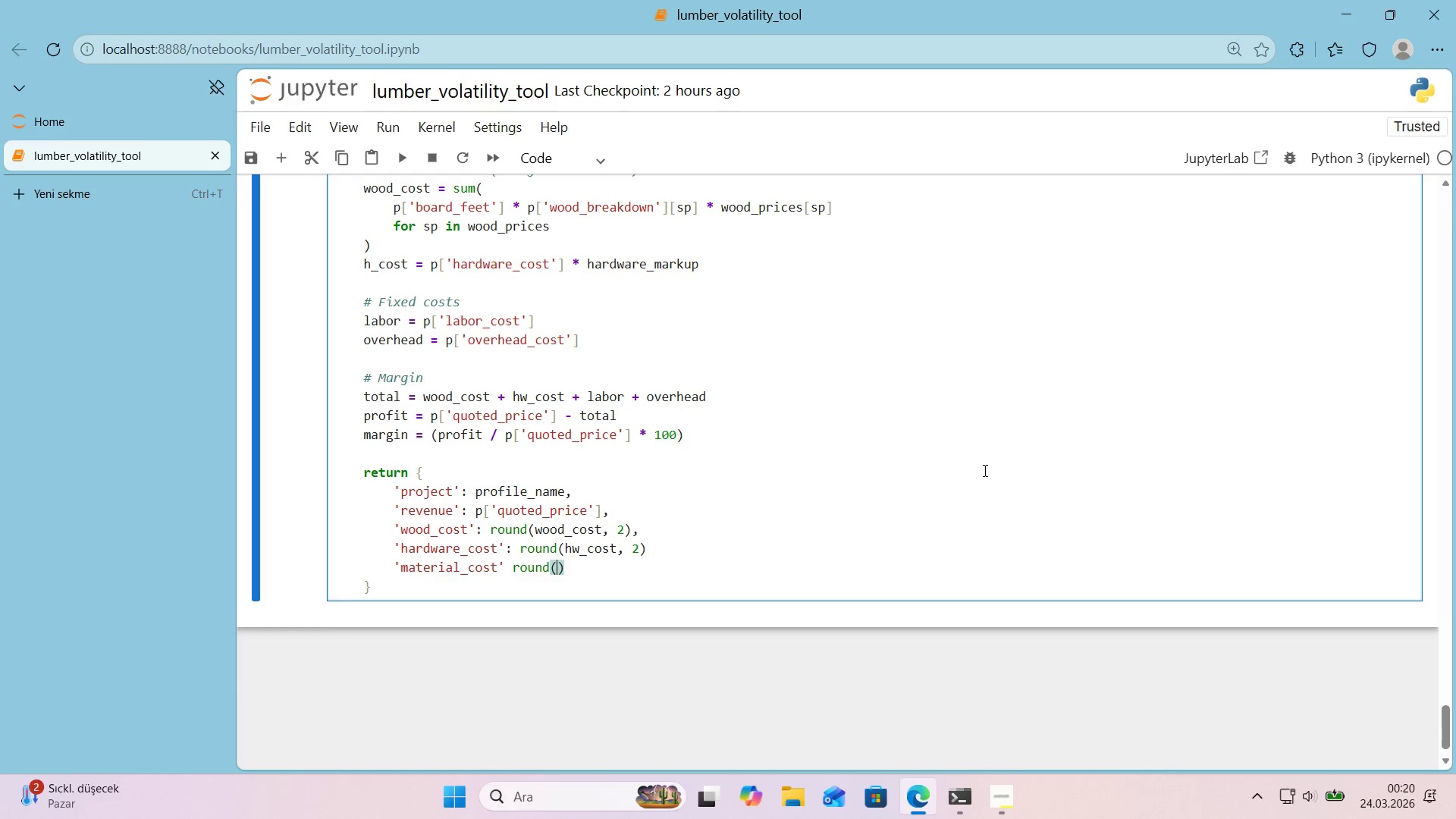 
type(wood_cost + how_cost, 2)
 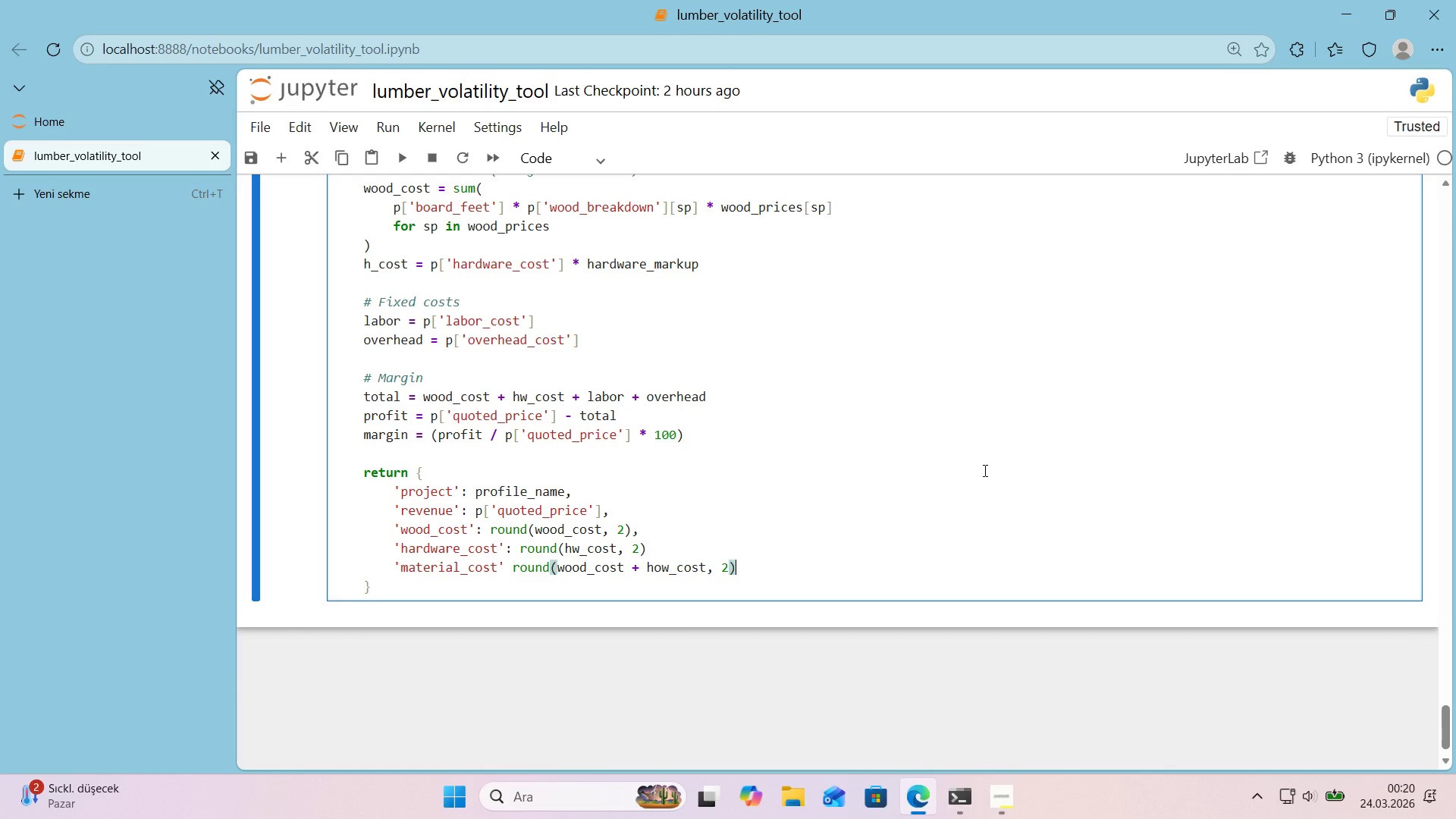 
 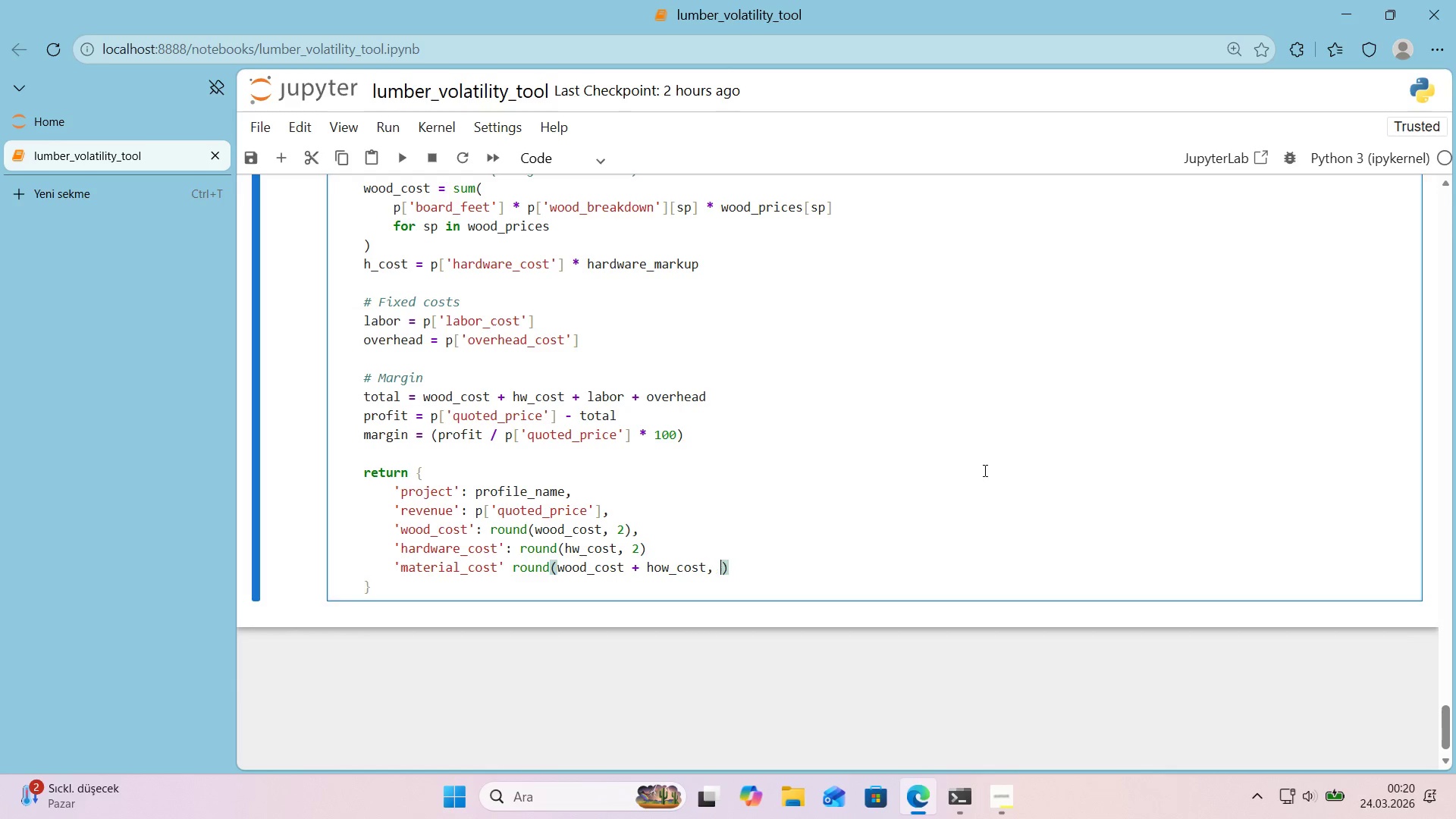 
key(ArrowRight)
 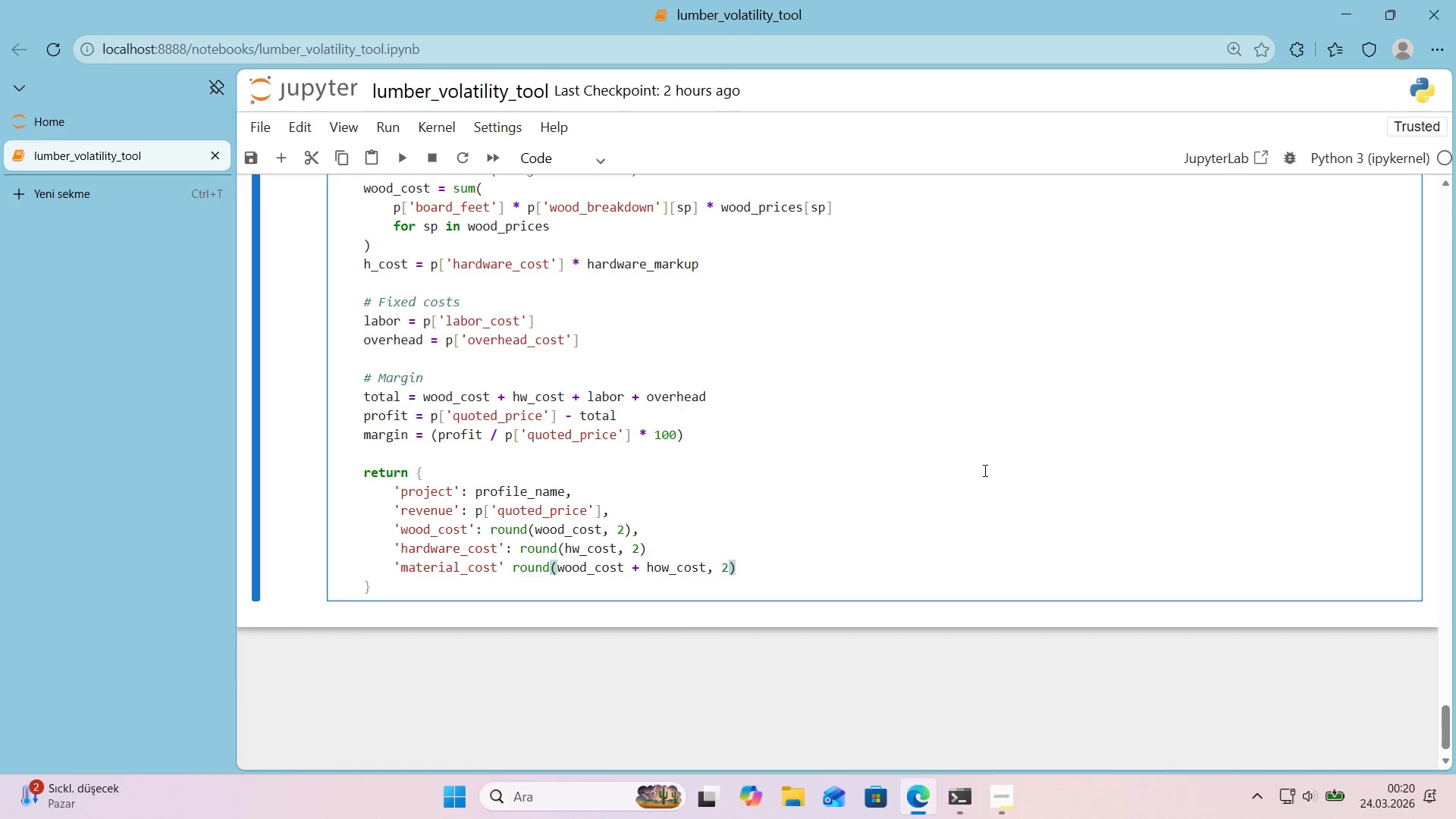 
key(Comma)
 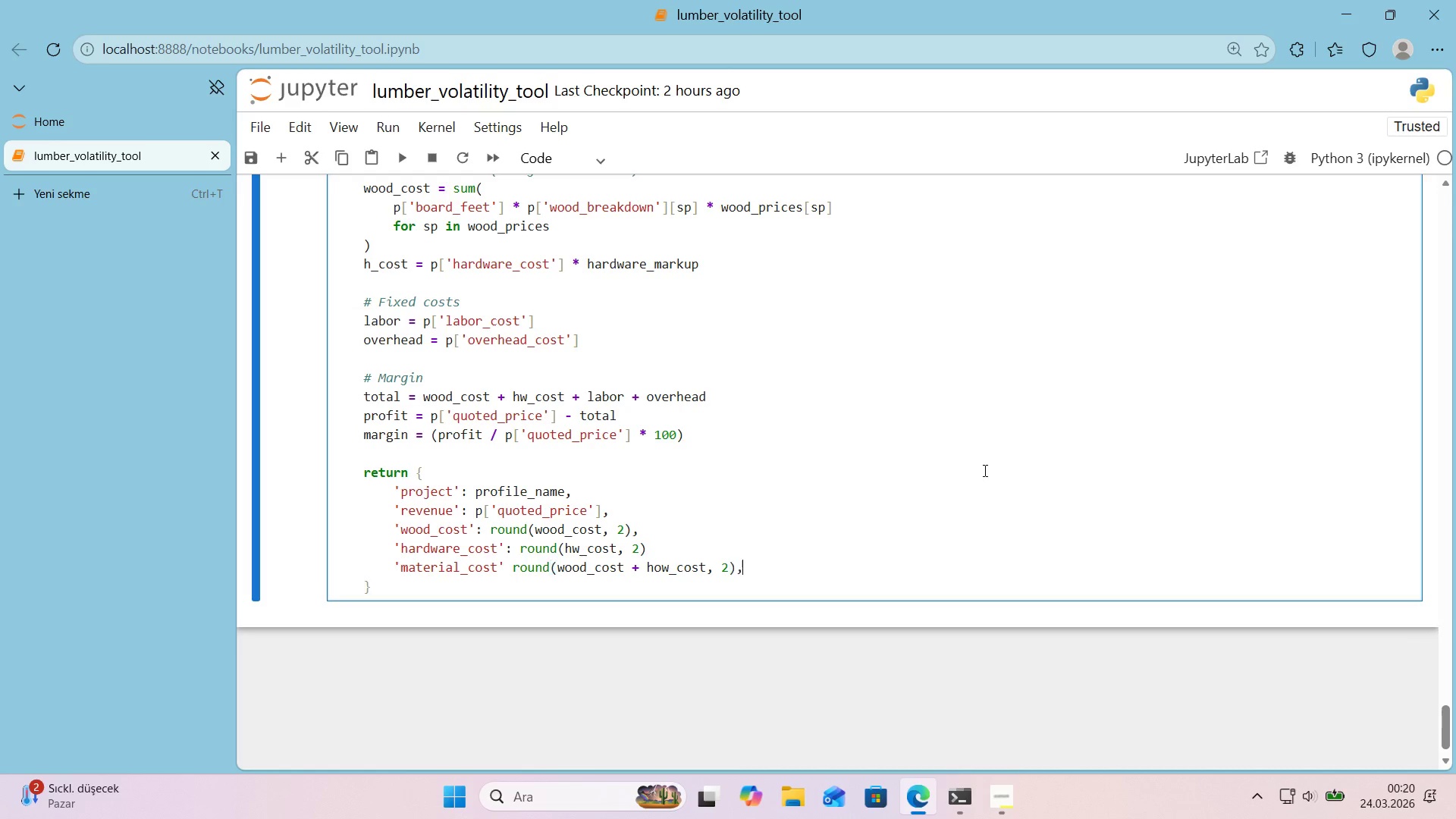 
key(Enter)
 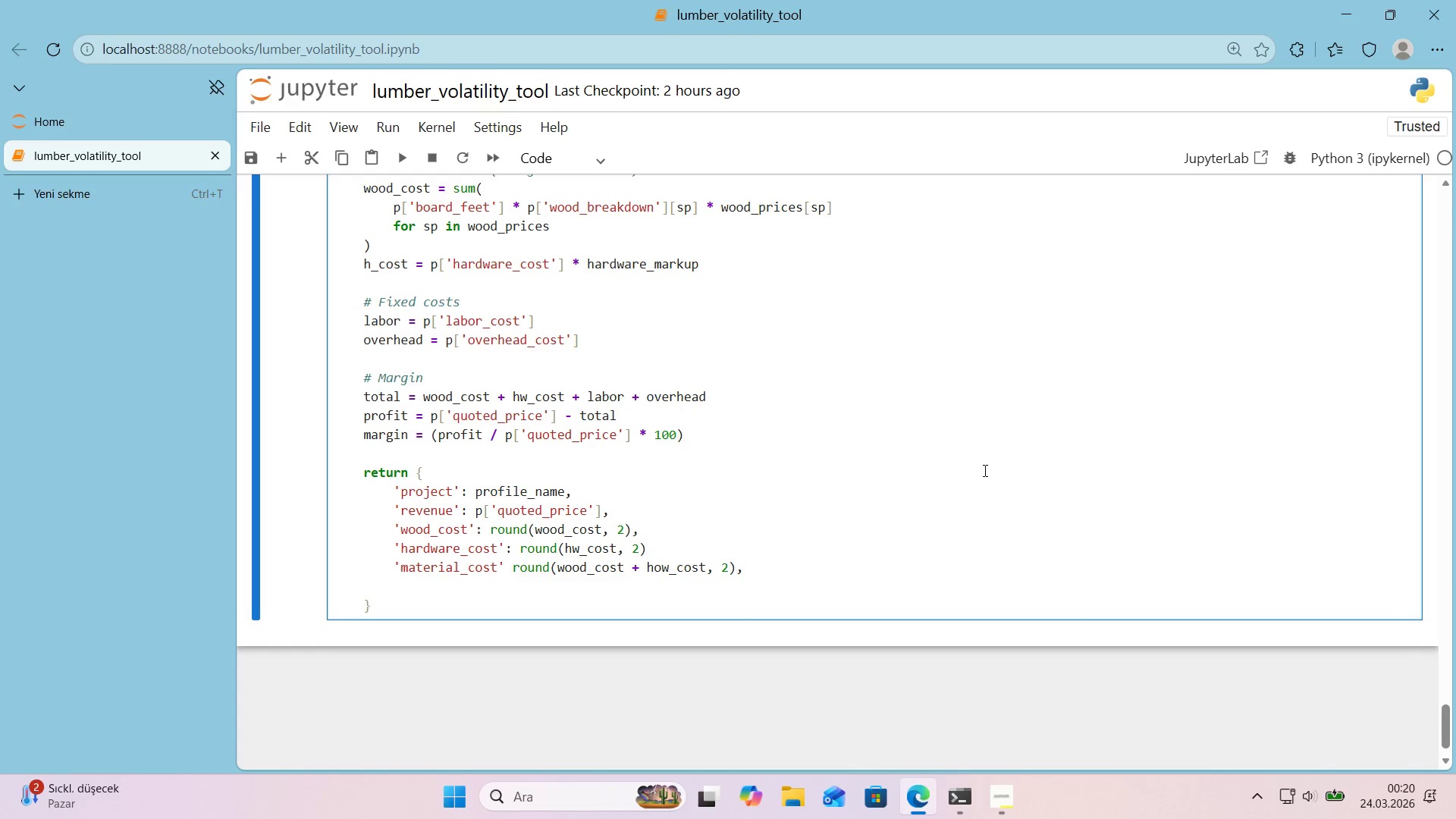 
key(Tab)
type(@@)
 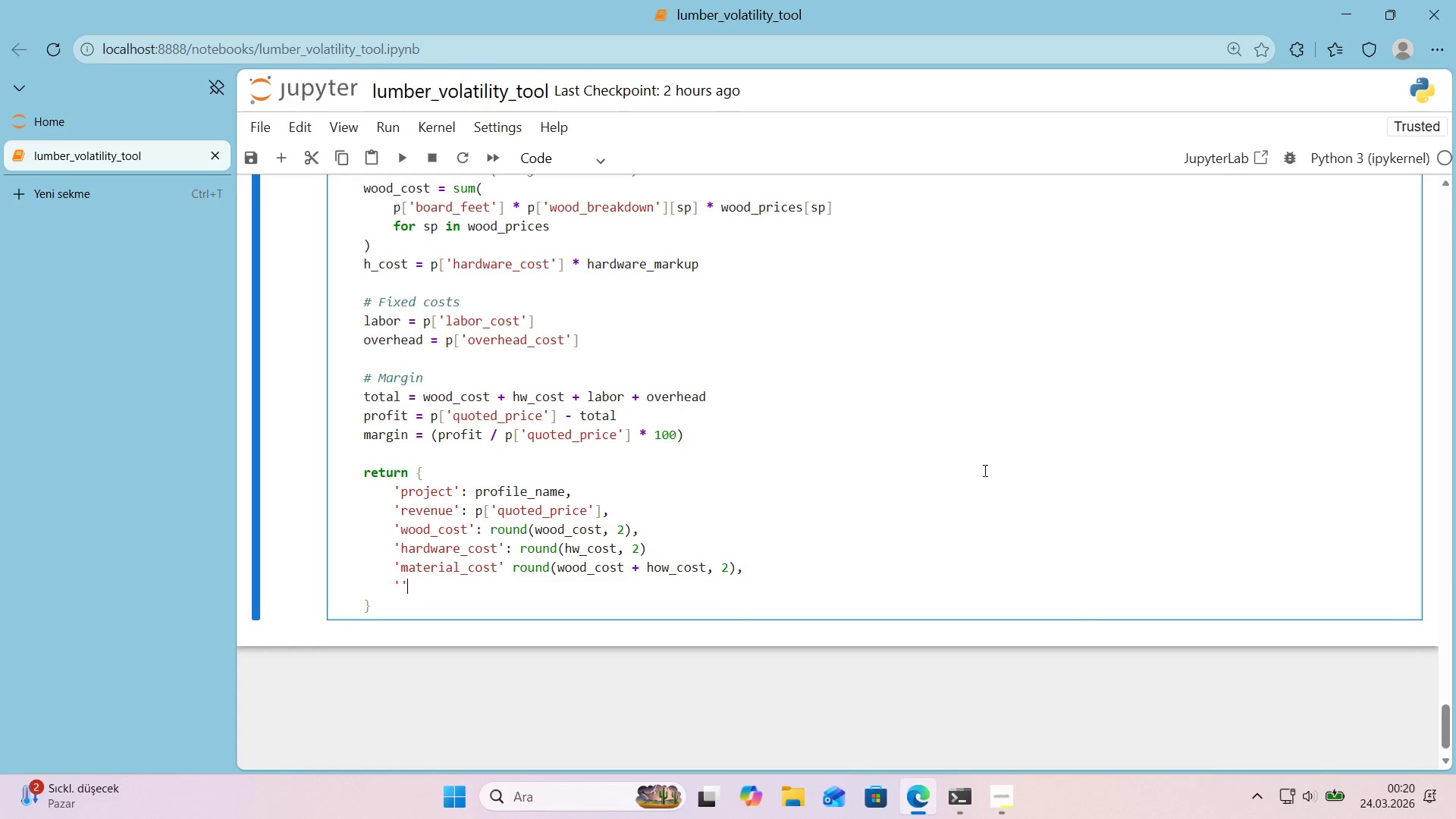 
key(ArrowLeft)
 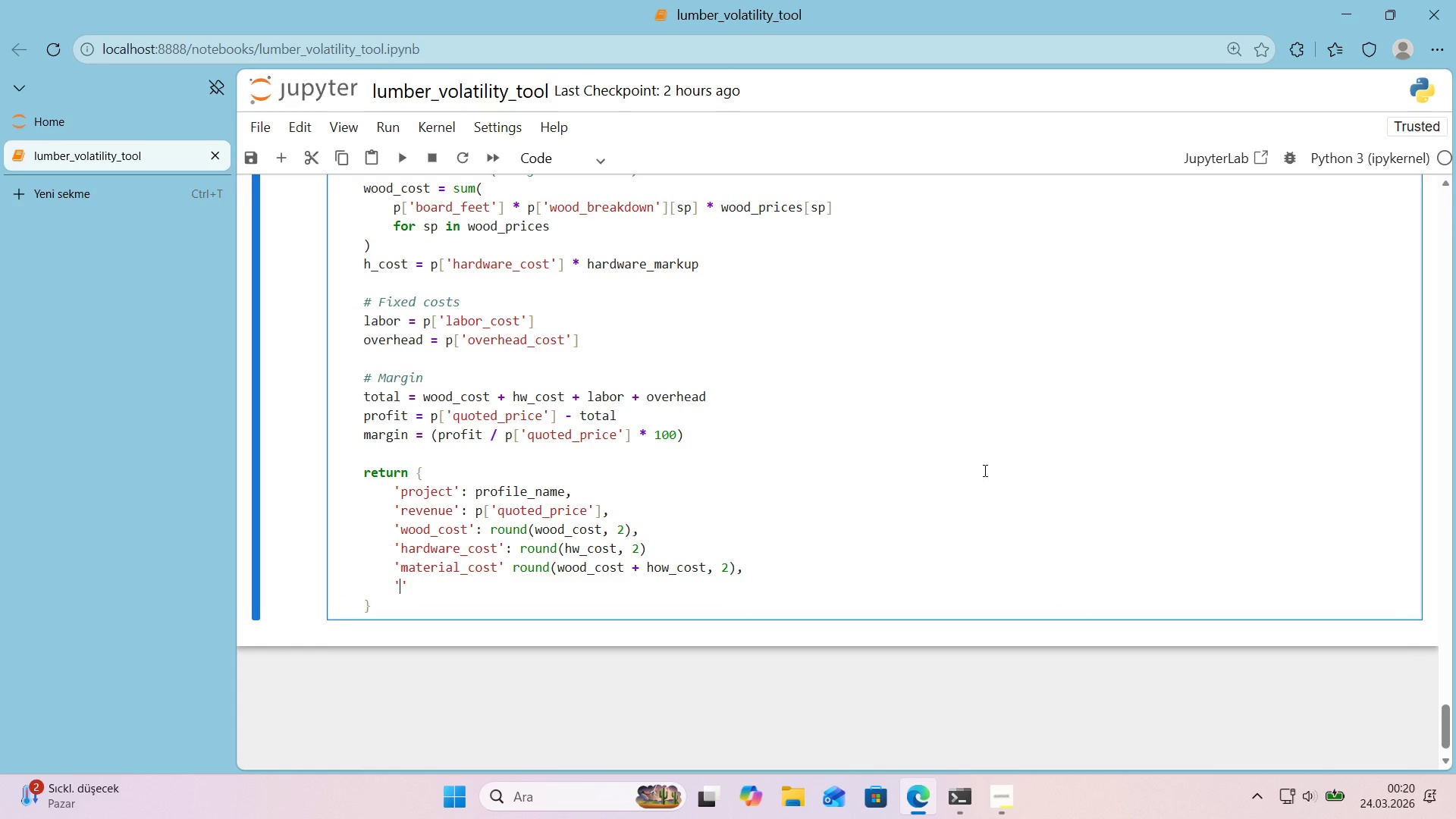 
type(laber)
key(Backspace)
key(Backspace)
type(or_cost)
 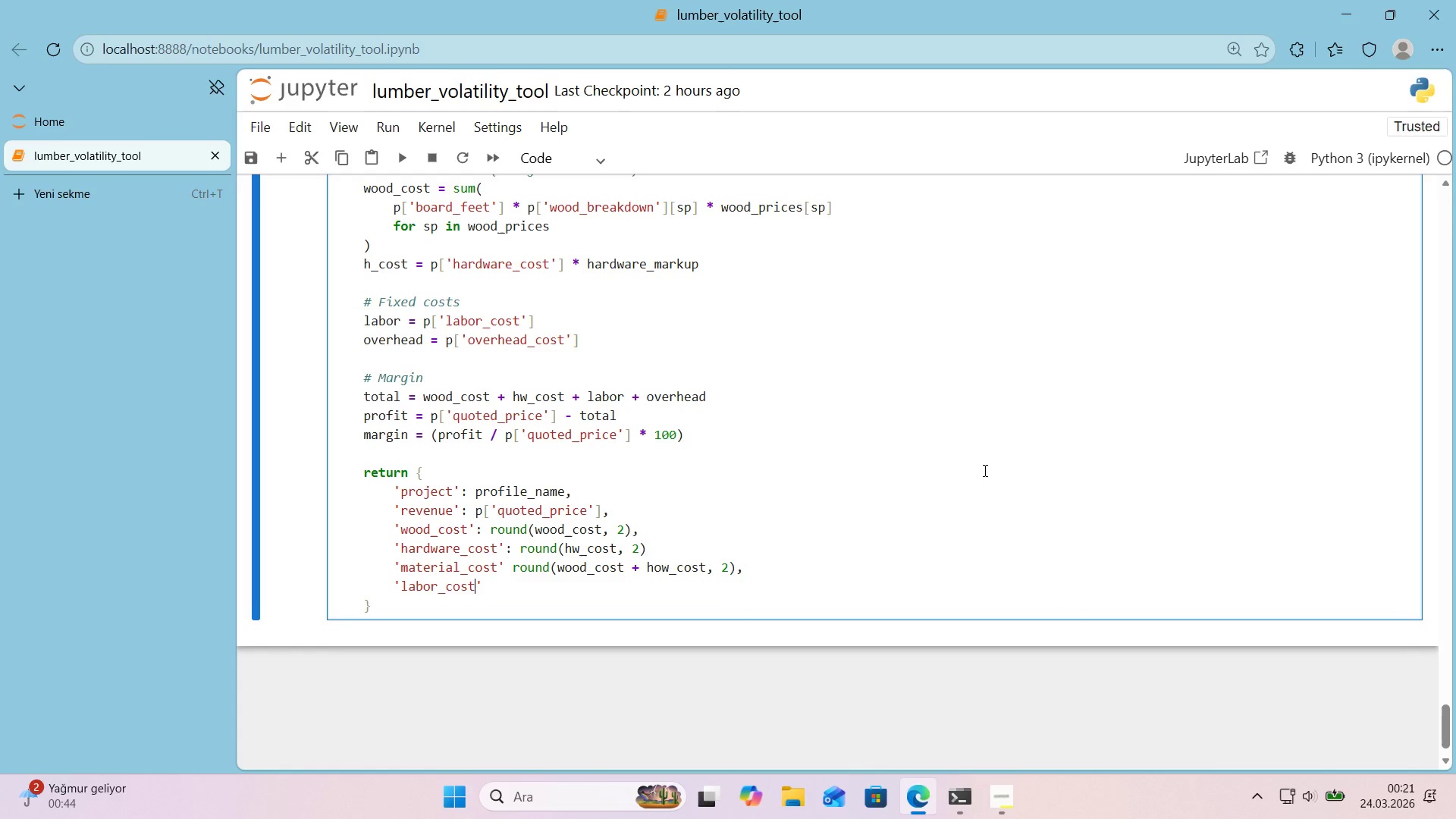 
key(ArrowRight)
 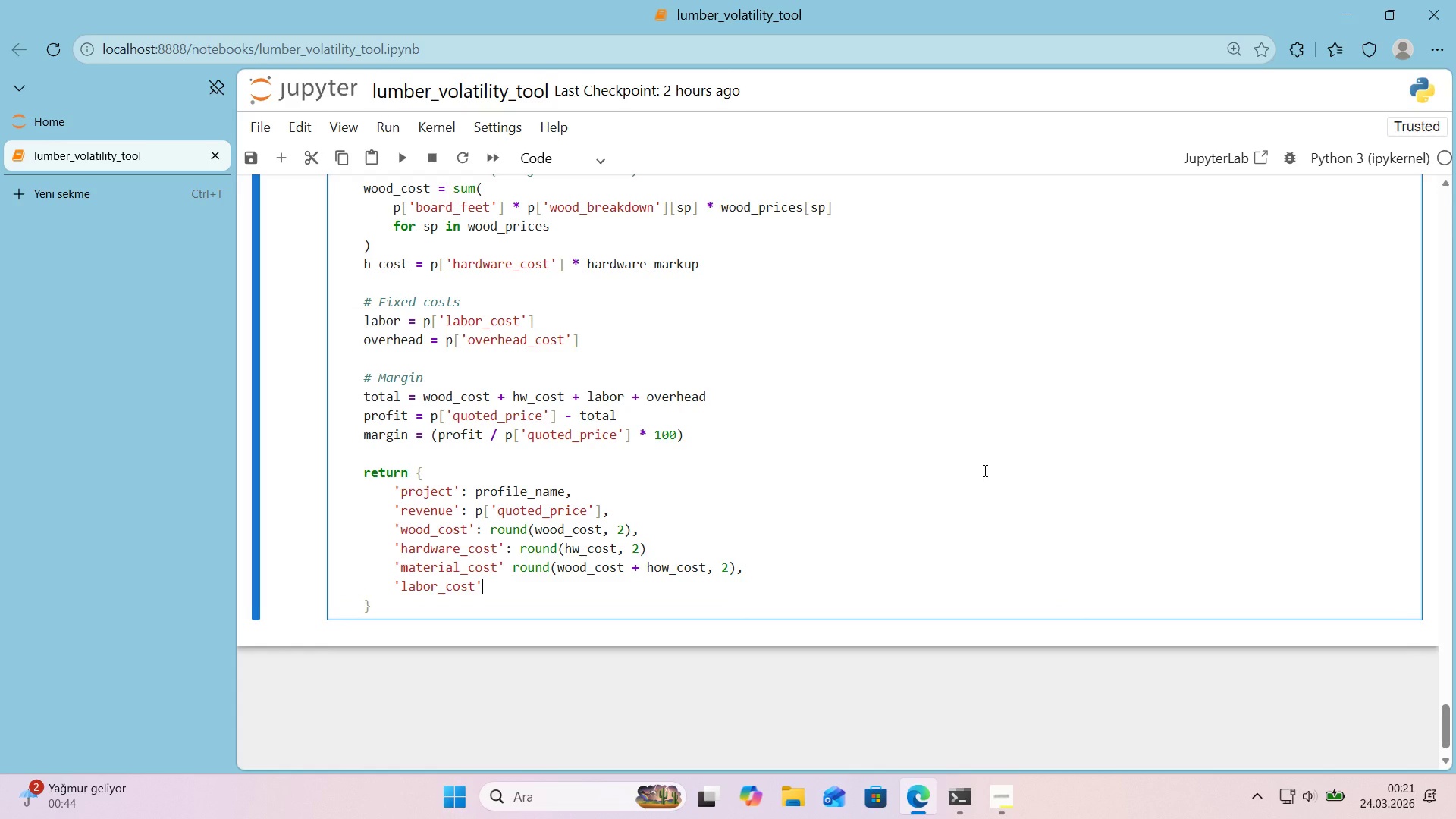 
type(> round*()
 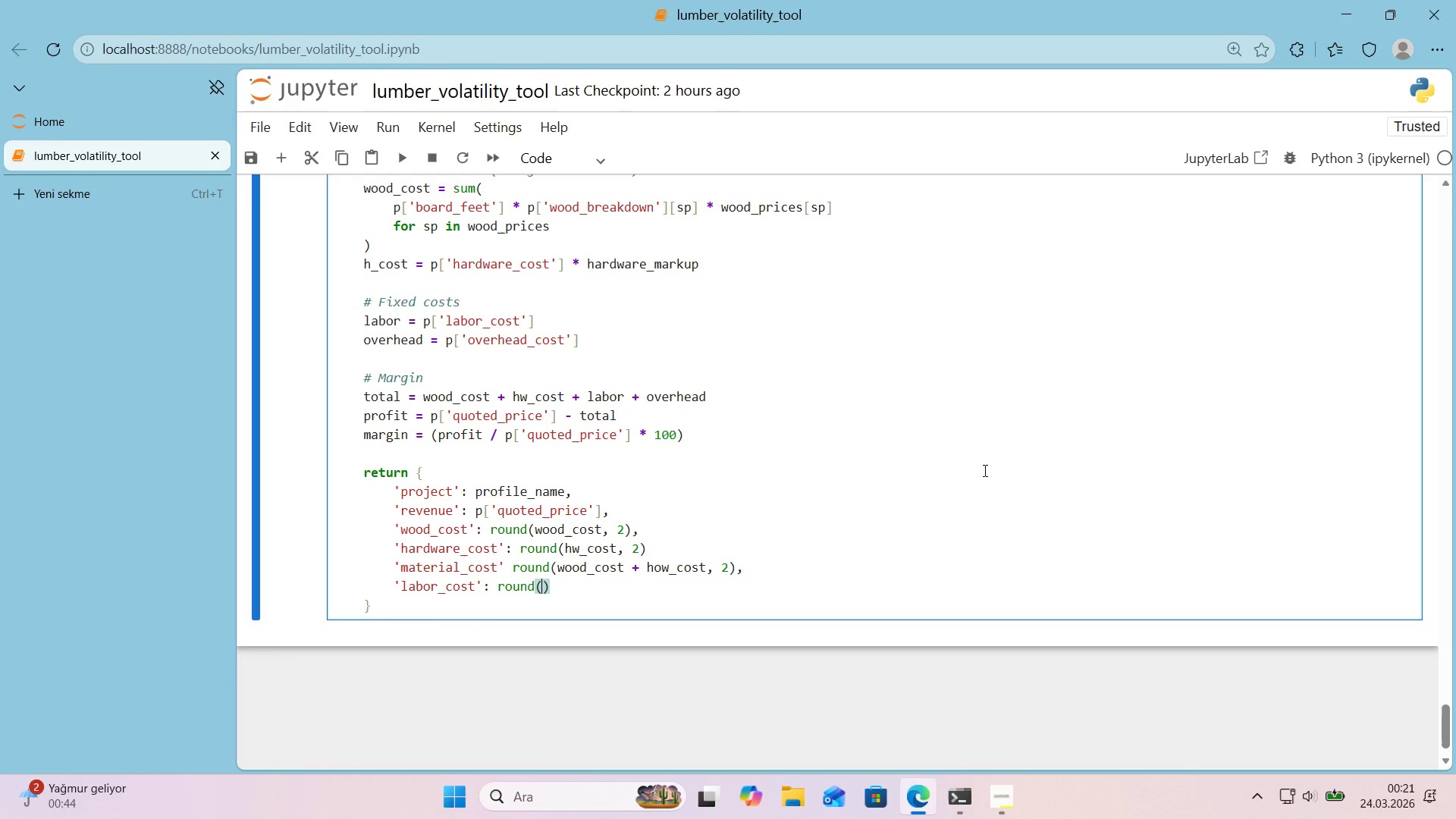 
 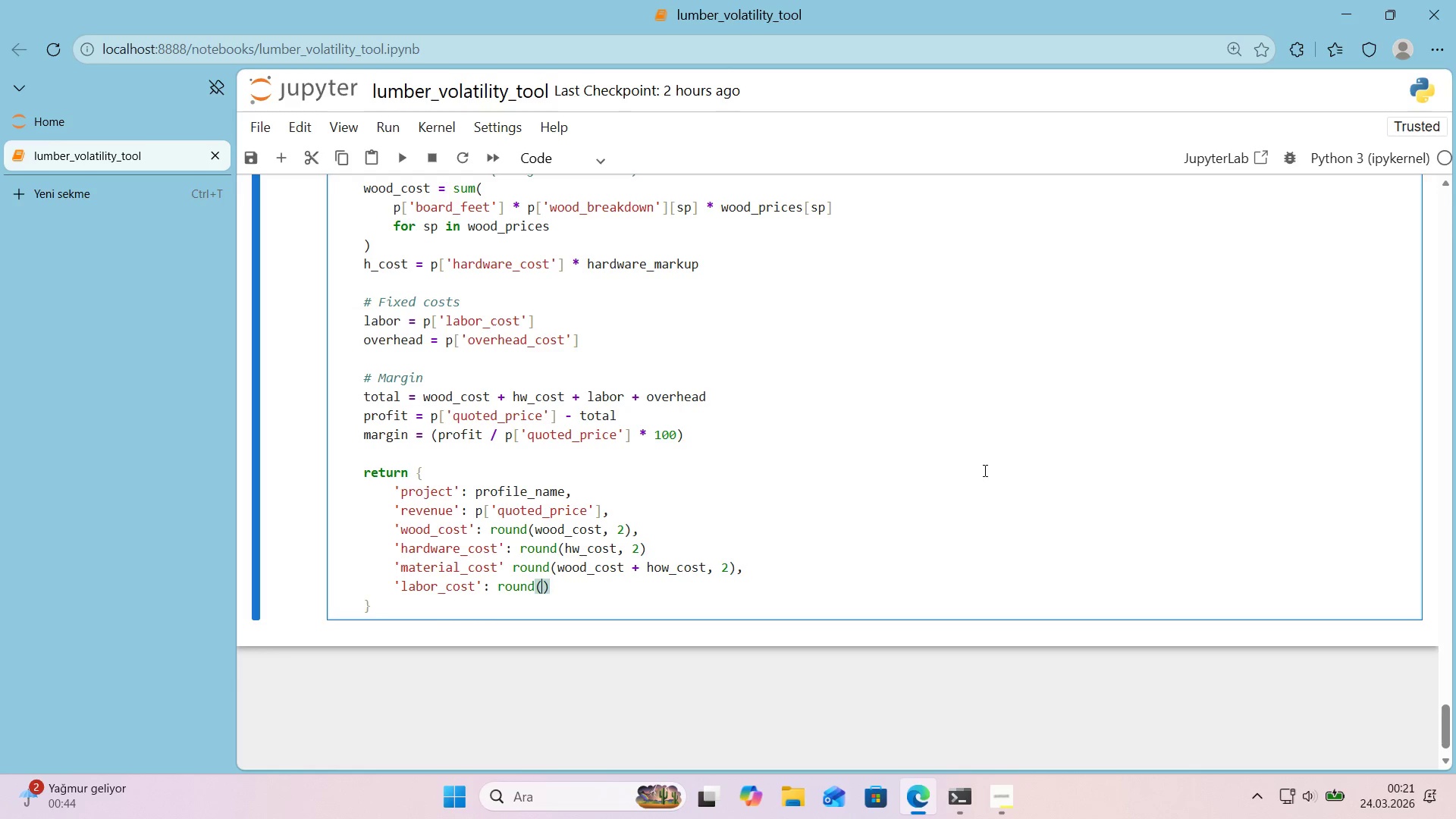 
key(ArrowLeft)
 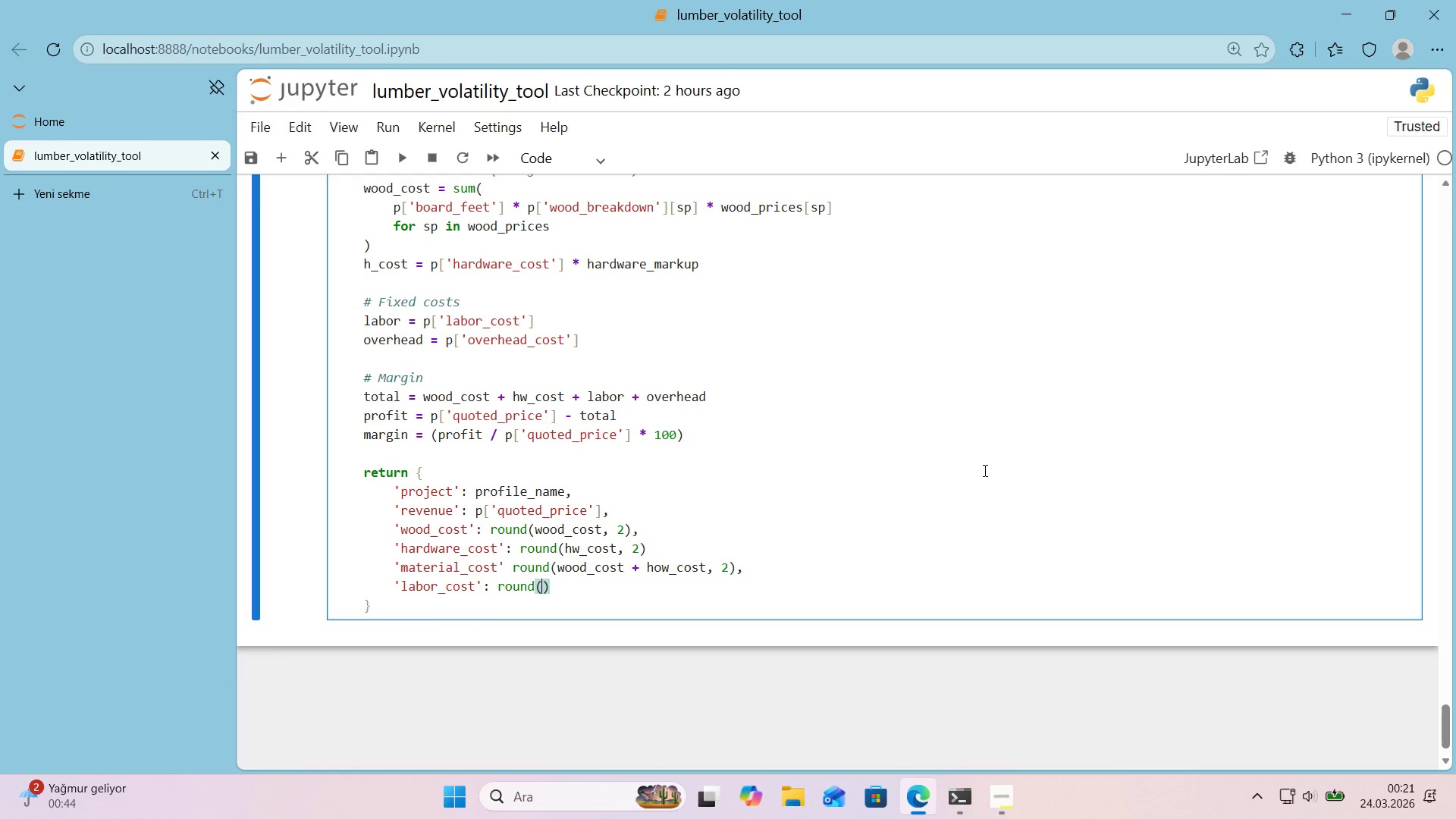 
key(ArrowRight)
 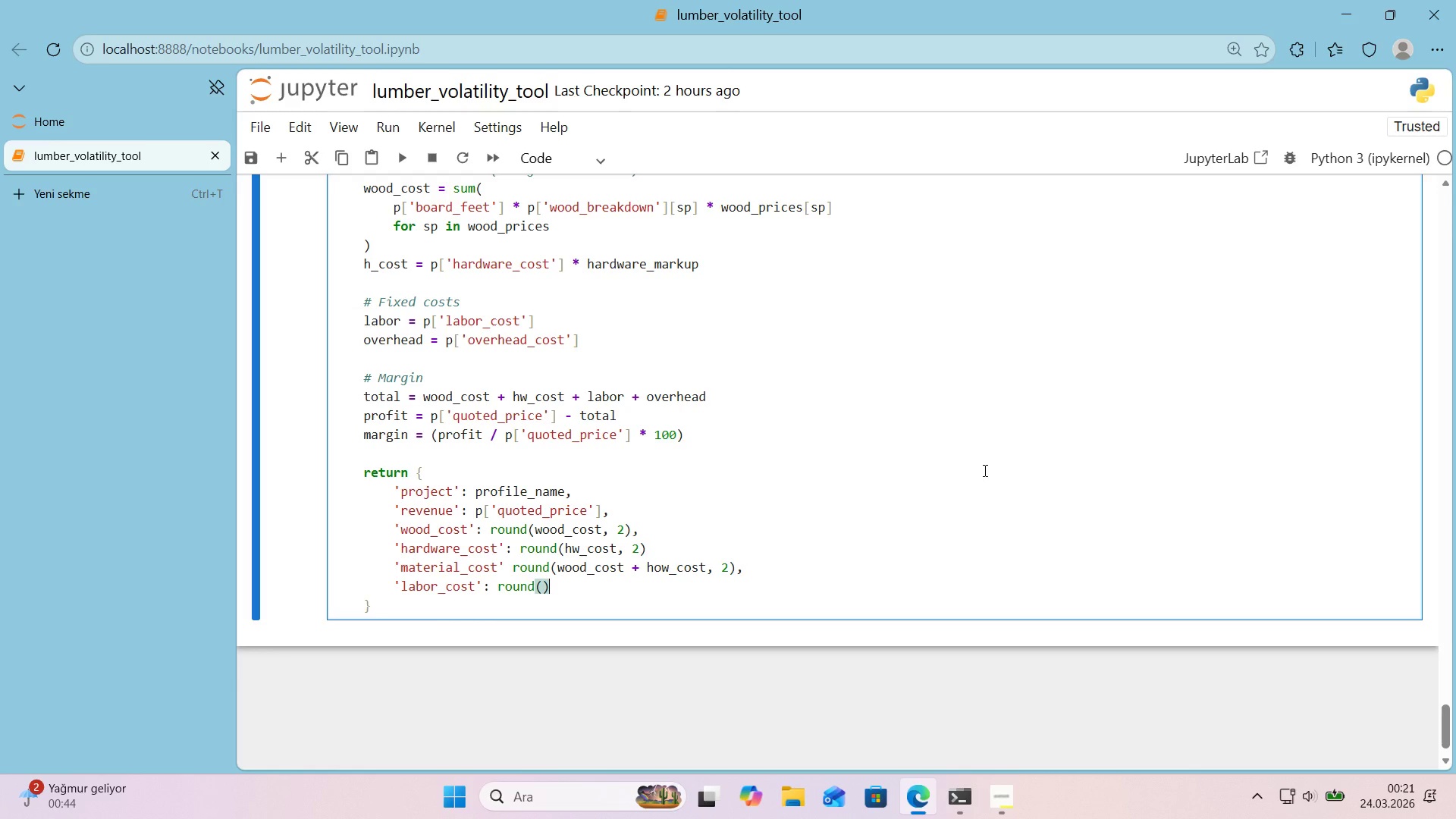 
key(ArrowLeft)
 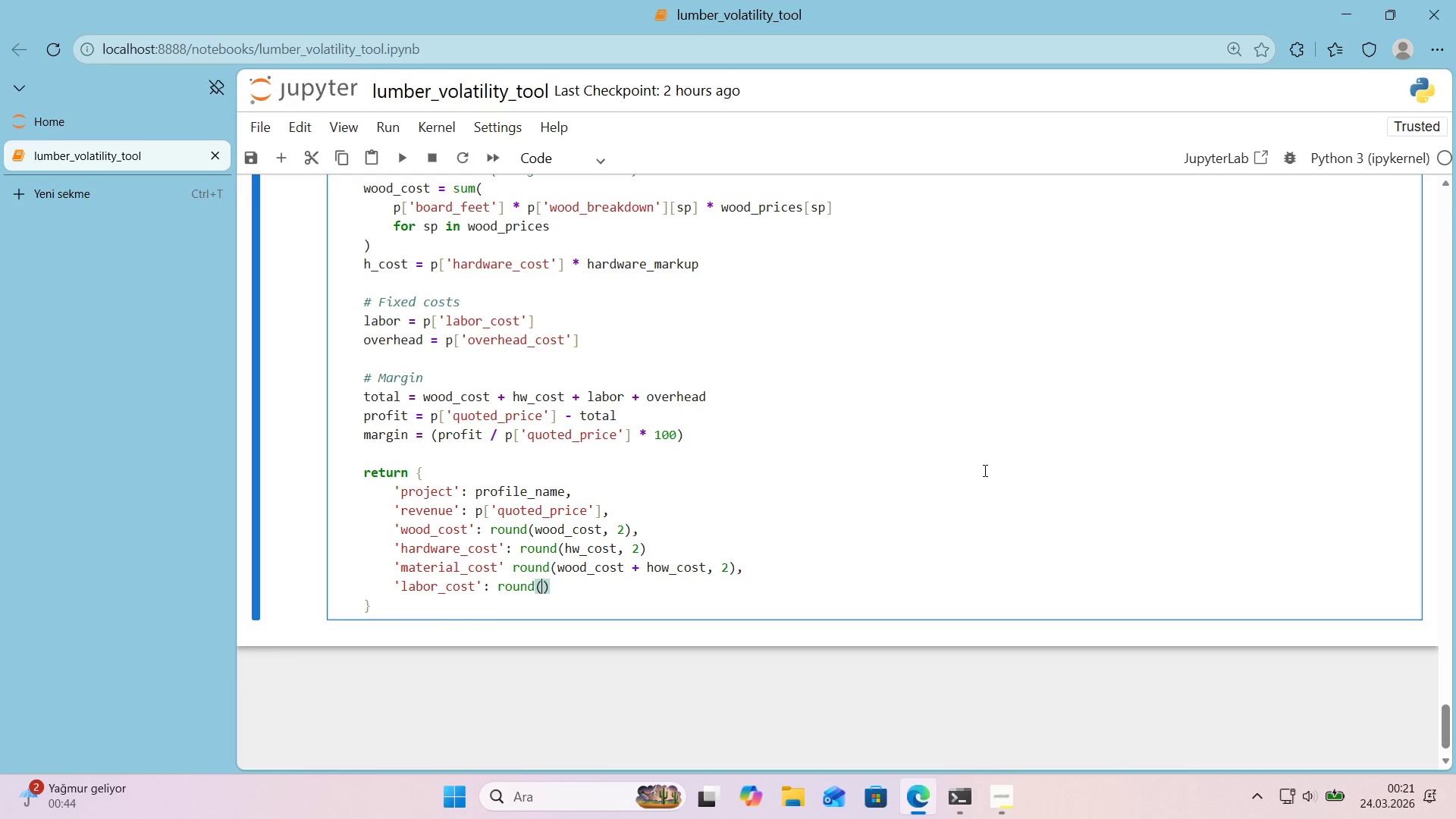 
type(labor, 2)
 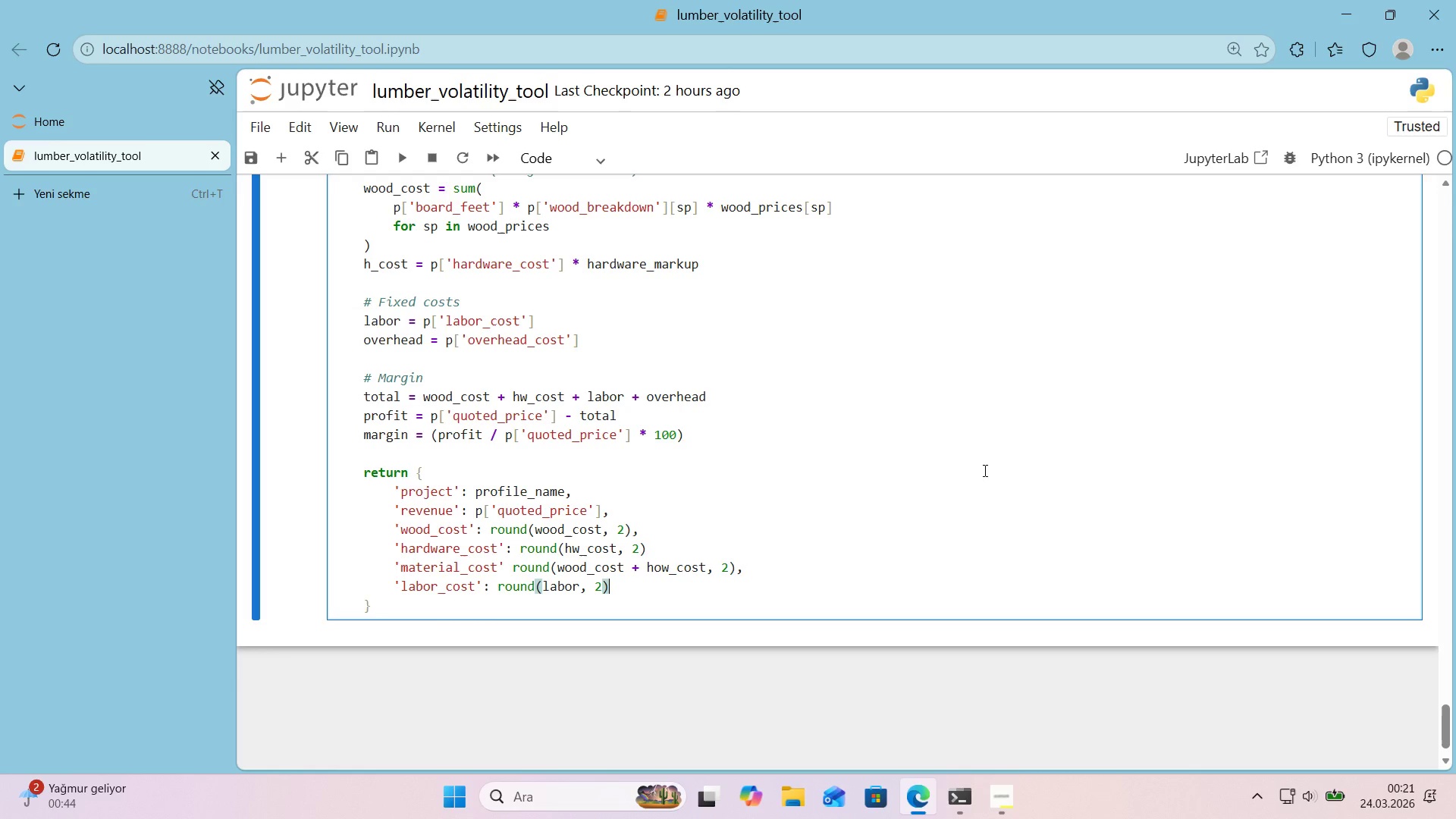 
key(ArrowRight)
 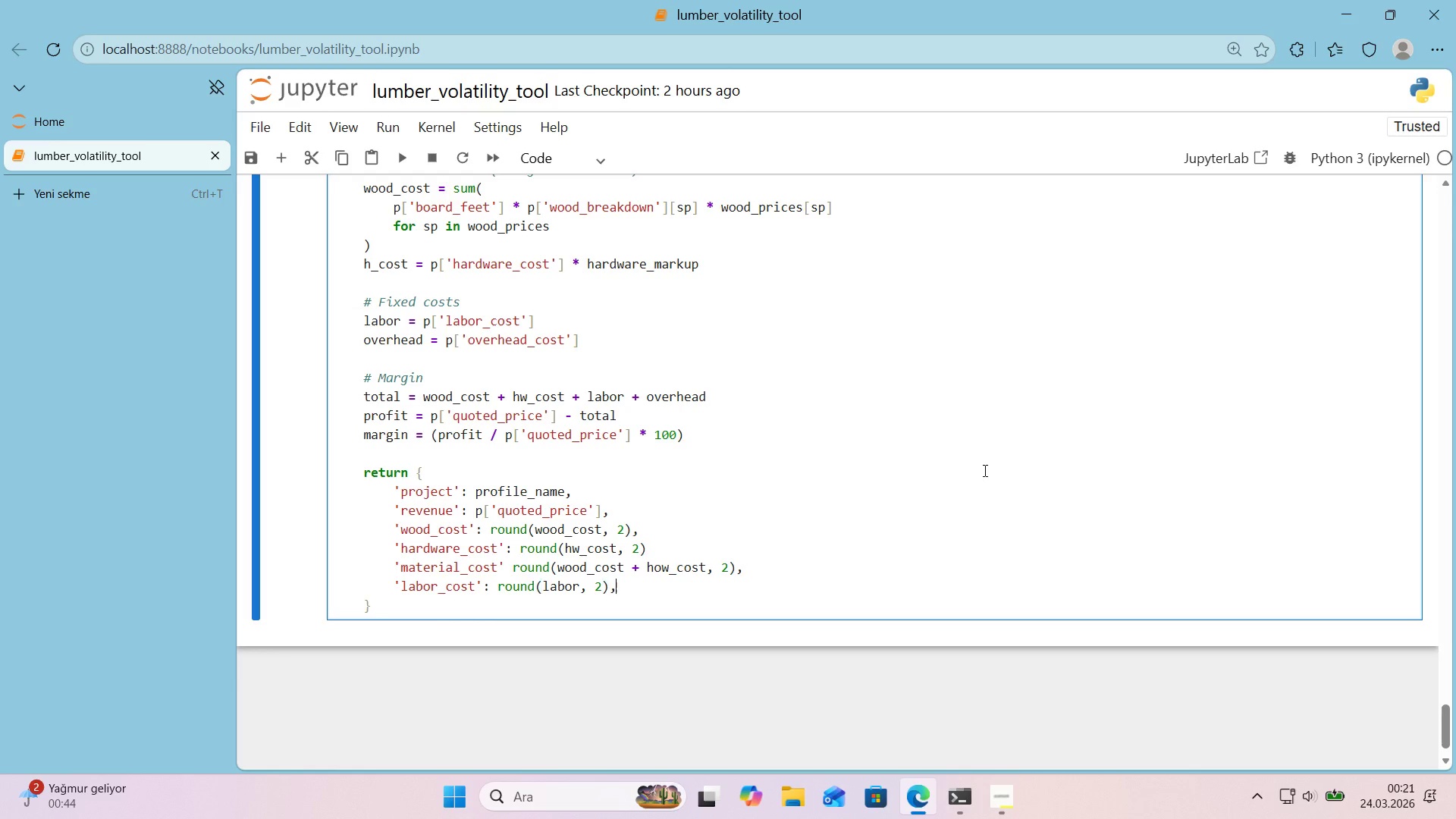 
key(Comma)
 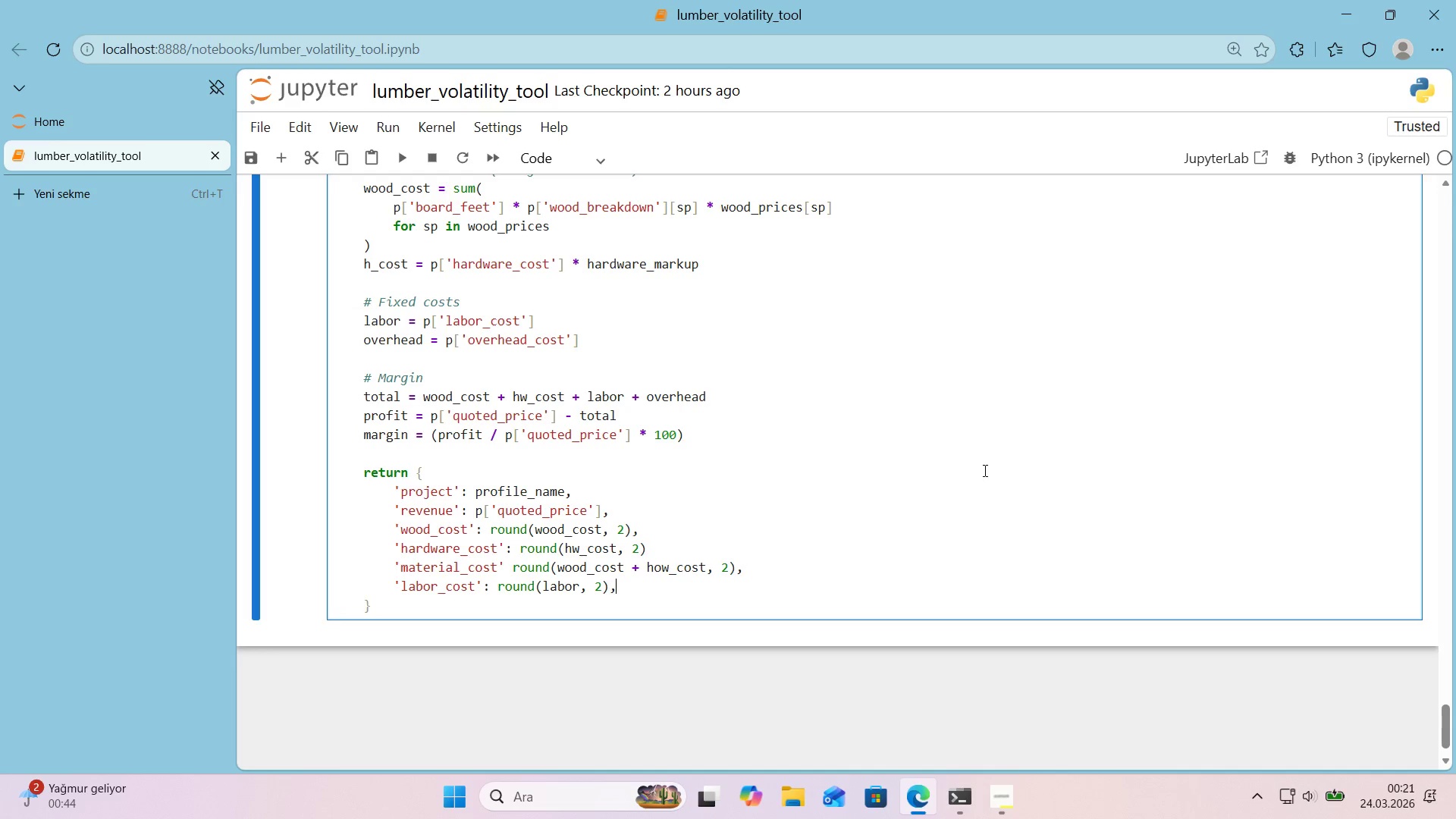 
key(Enter)
 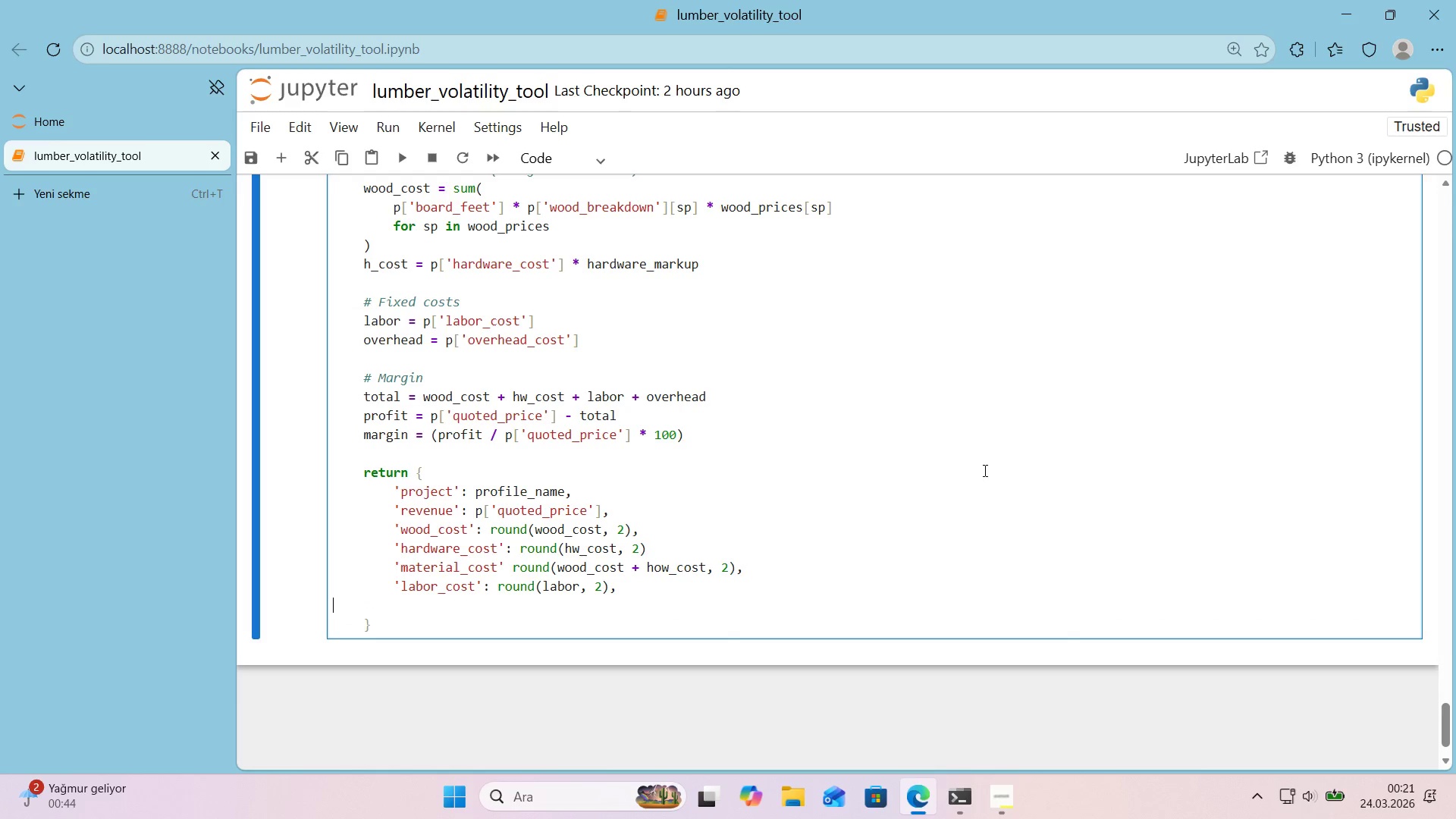 
key(Tab)
key(Tab)
type(@@)
 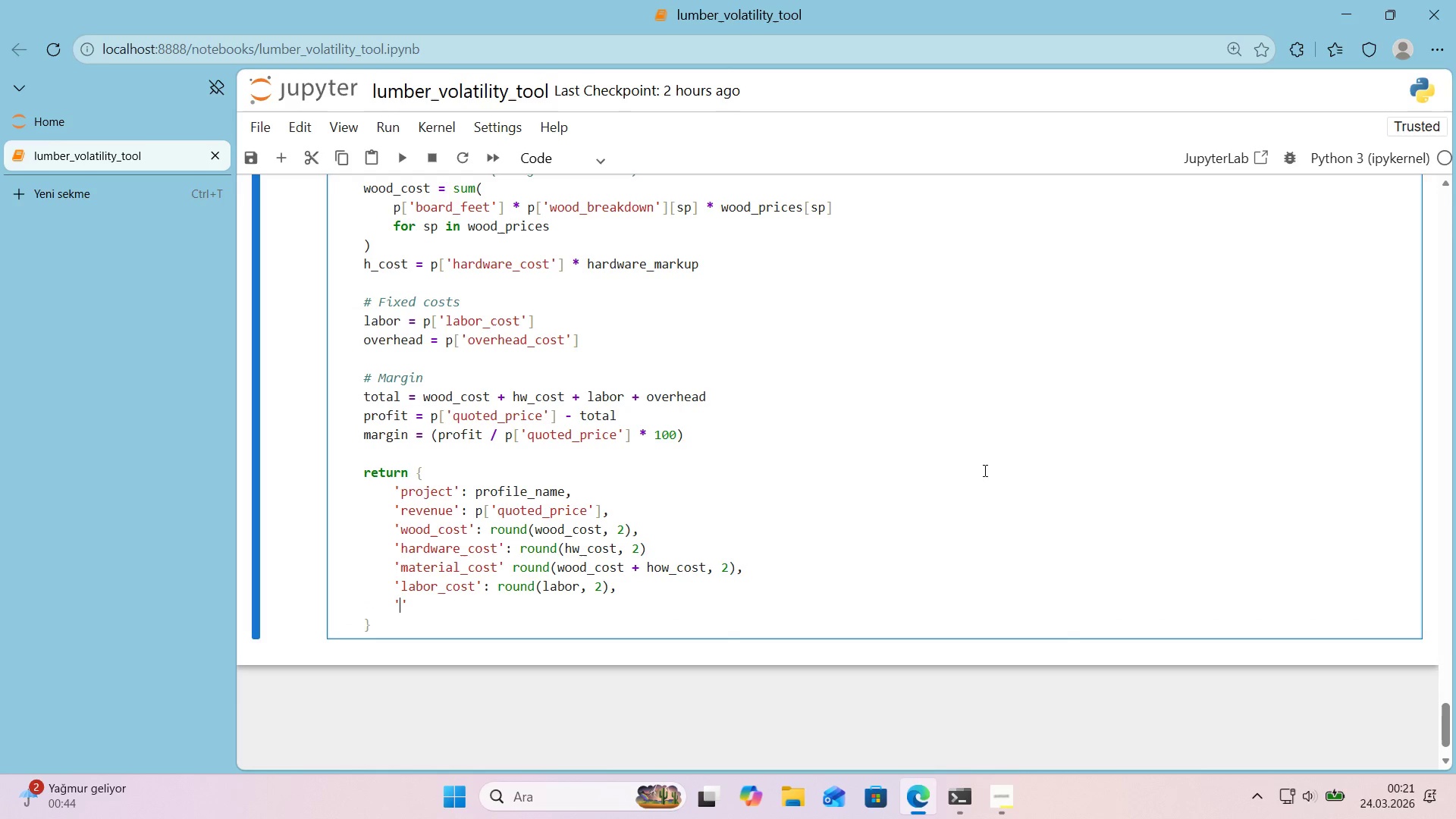 
key(ArrowLeft)
 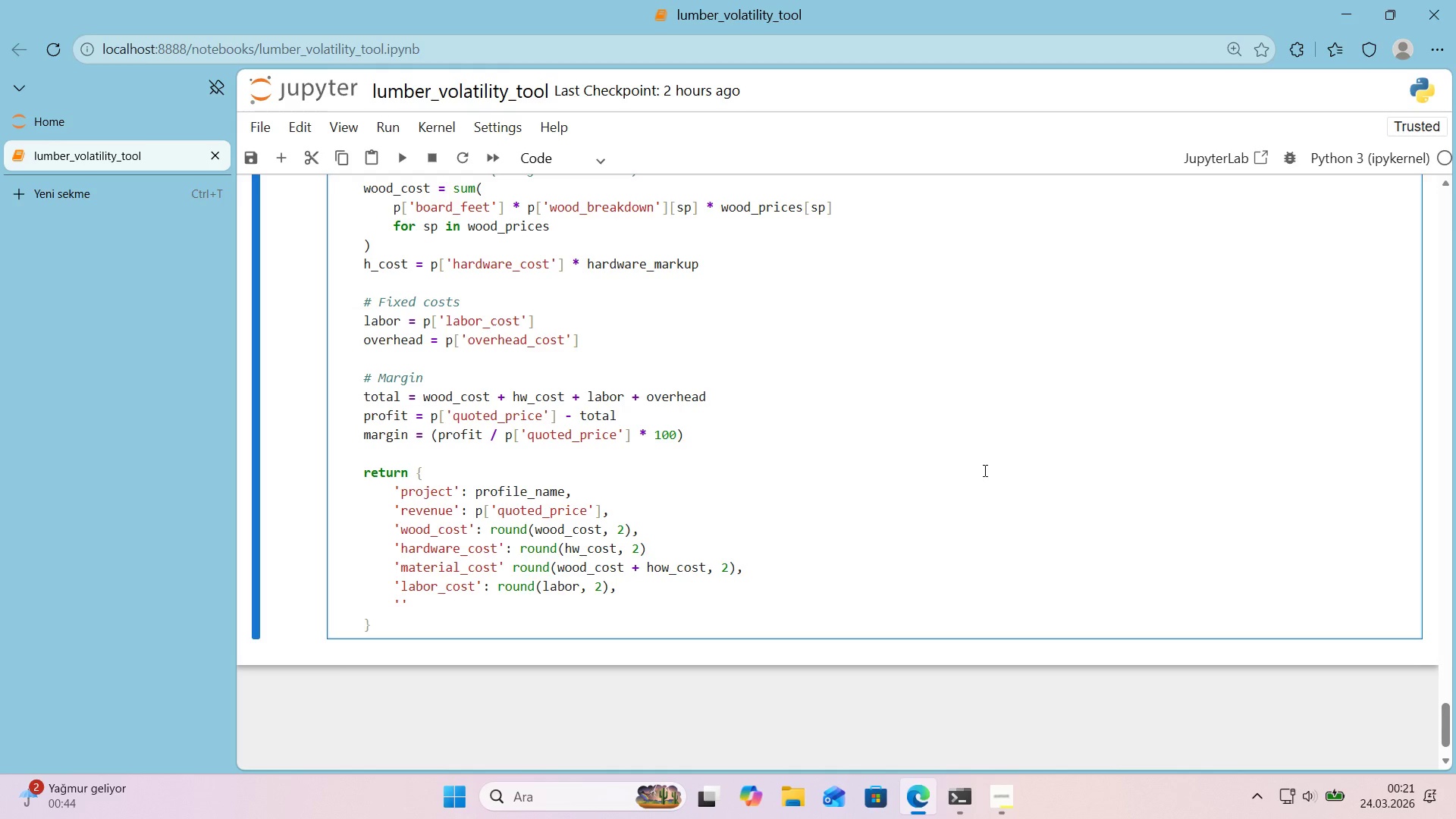 
type(overhead_cost)
 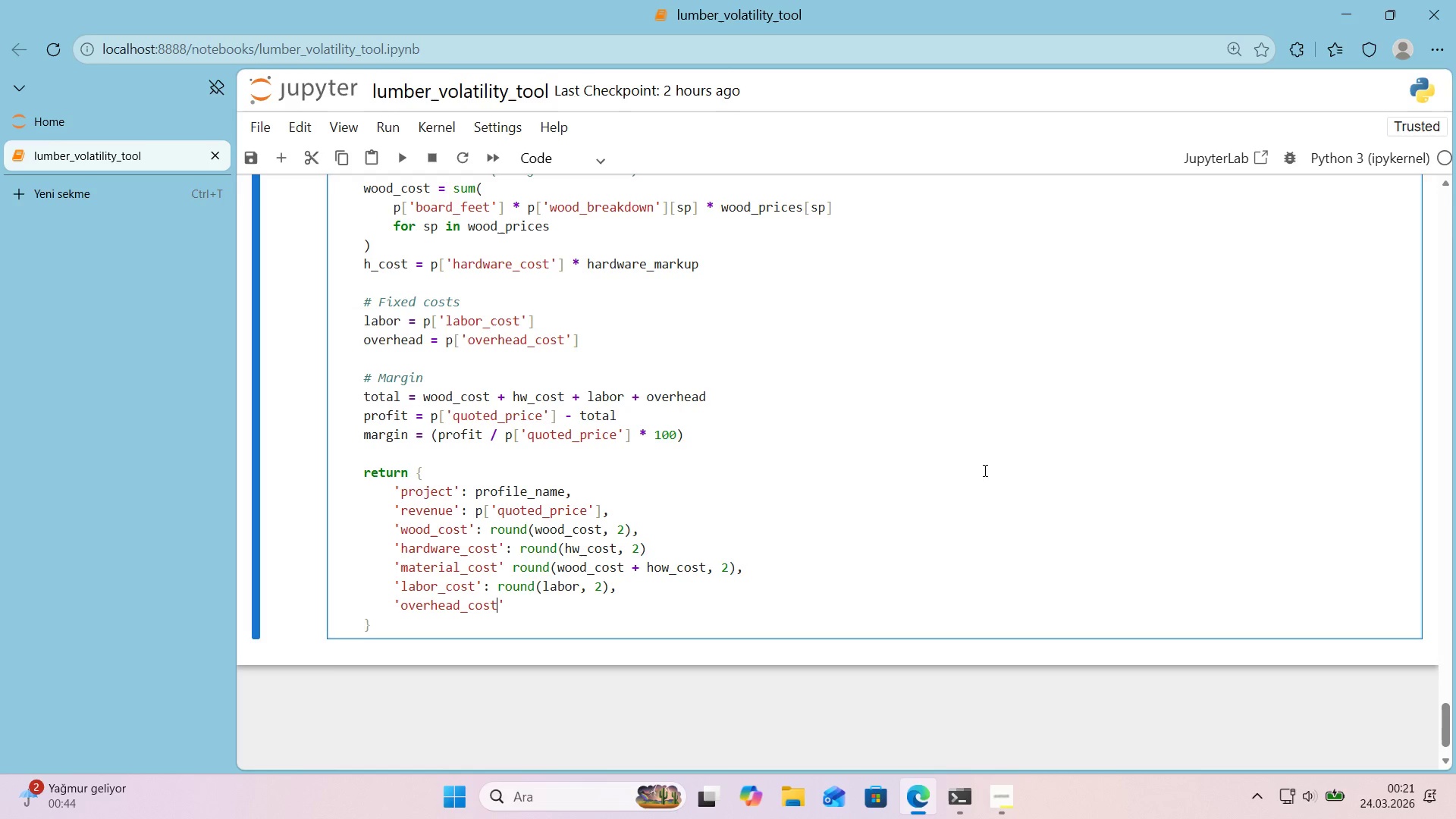 
key(ArrowRight)
 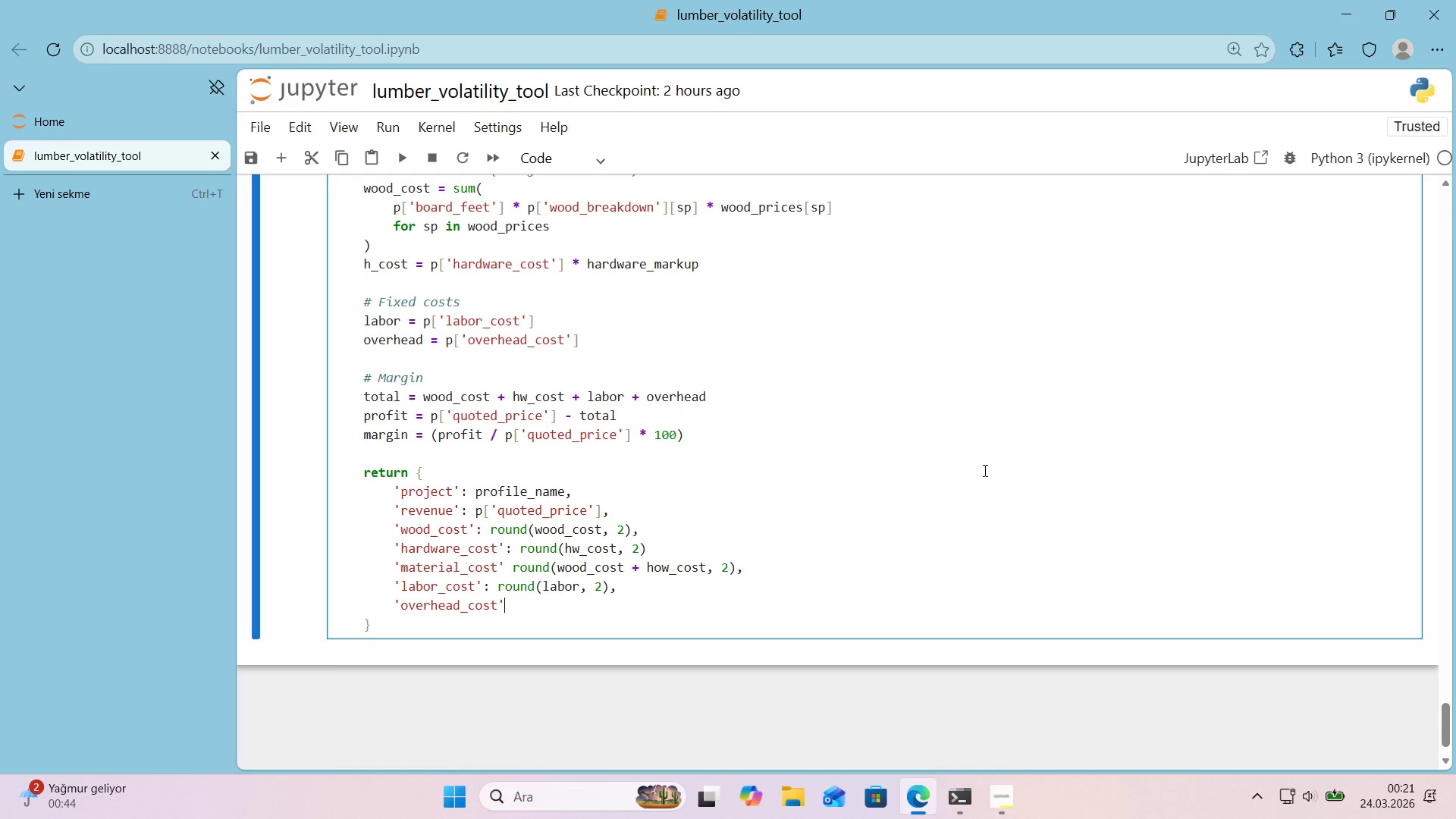 
type(> round**()
 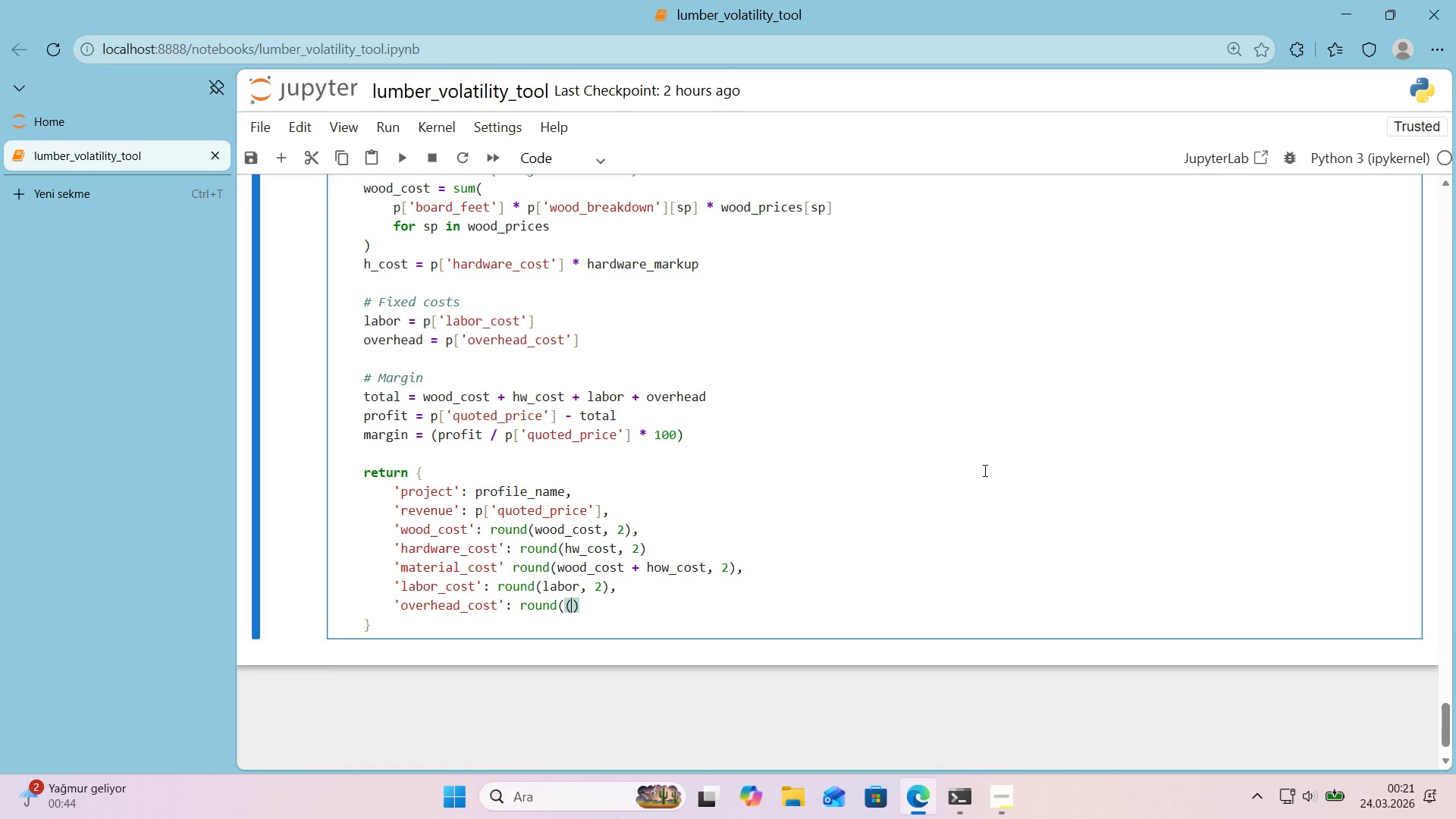 
 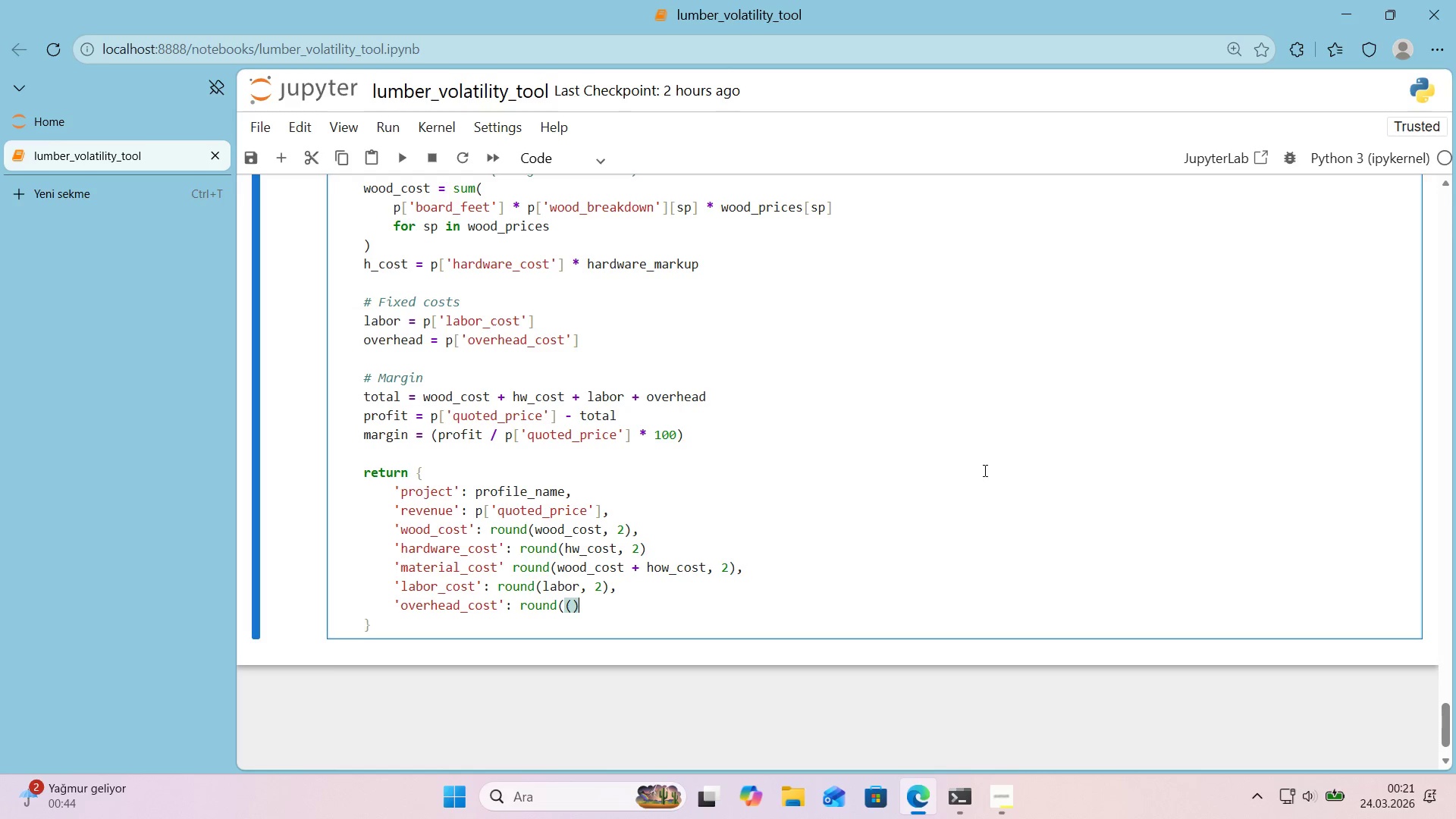 
key(ArrowLeft)
 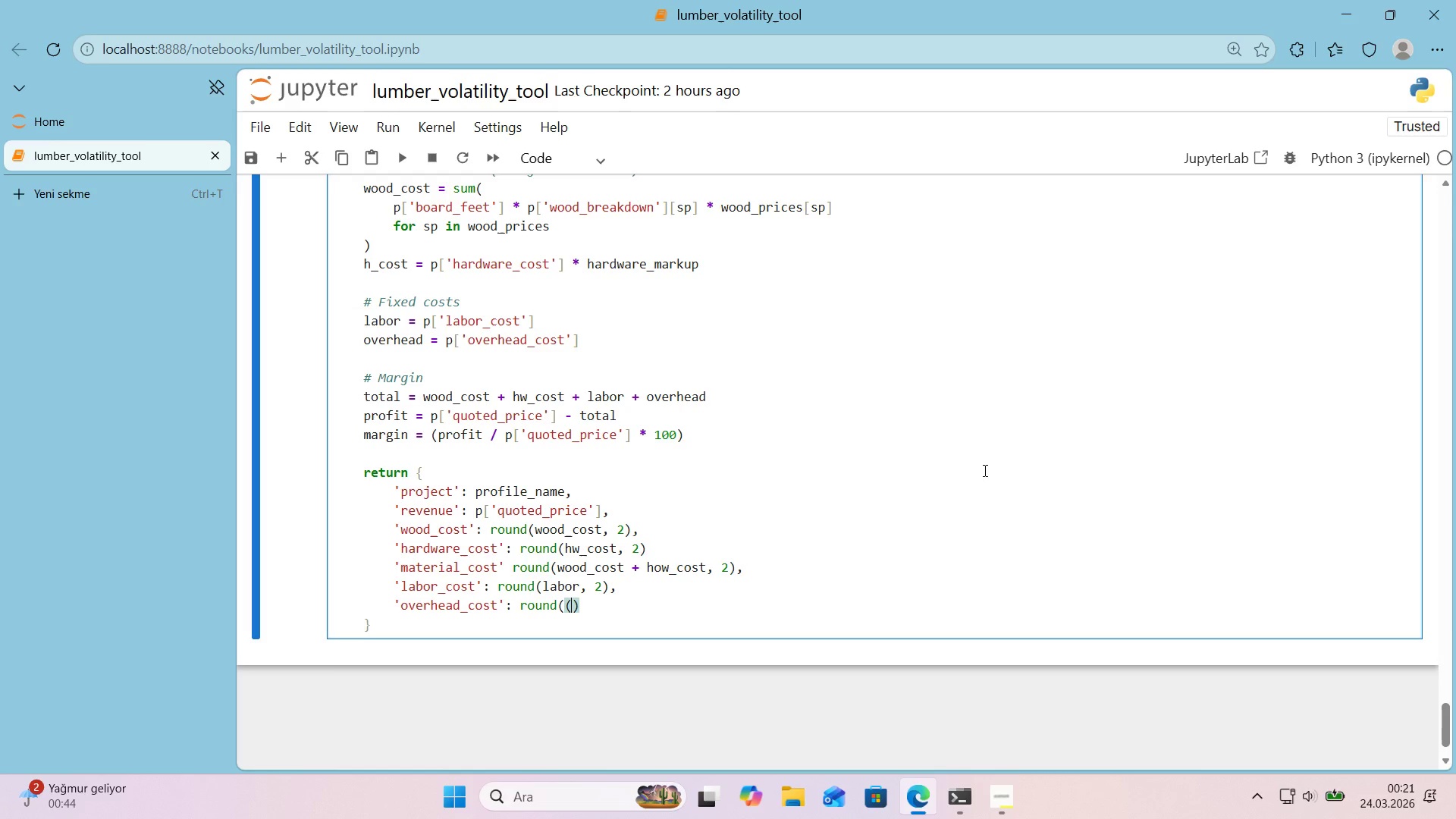 
type(over)
key(Backspace)
key(Backspace)
key(Backspace)
key(Backspace)
key(Backspace)
type(()
 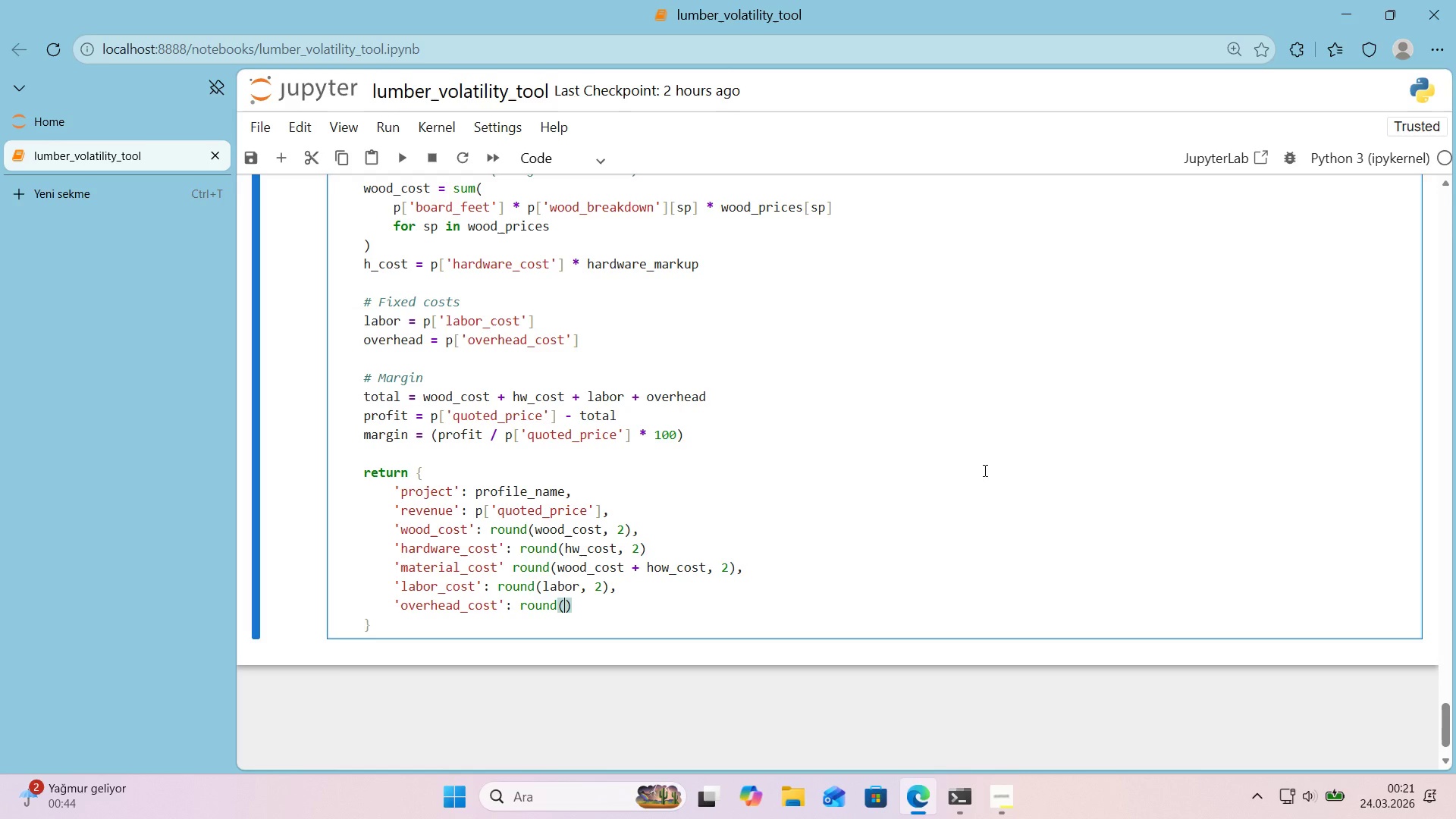 
 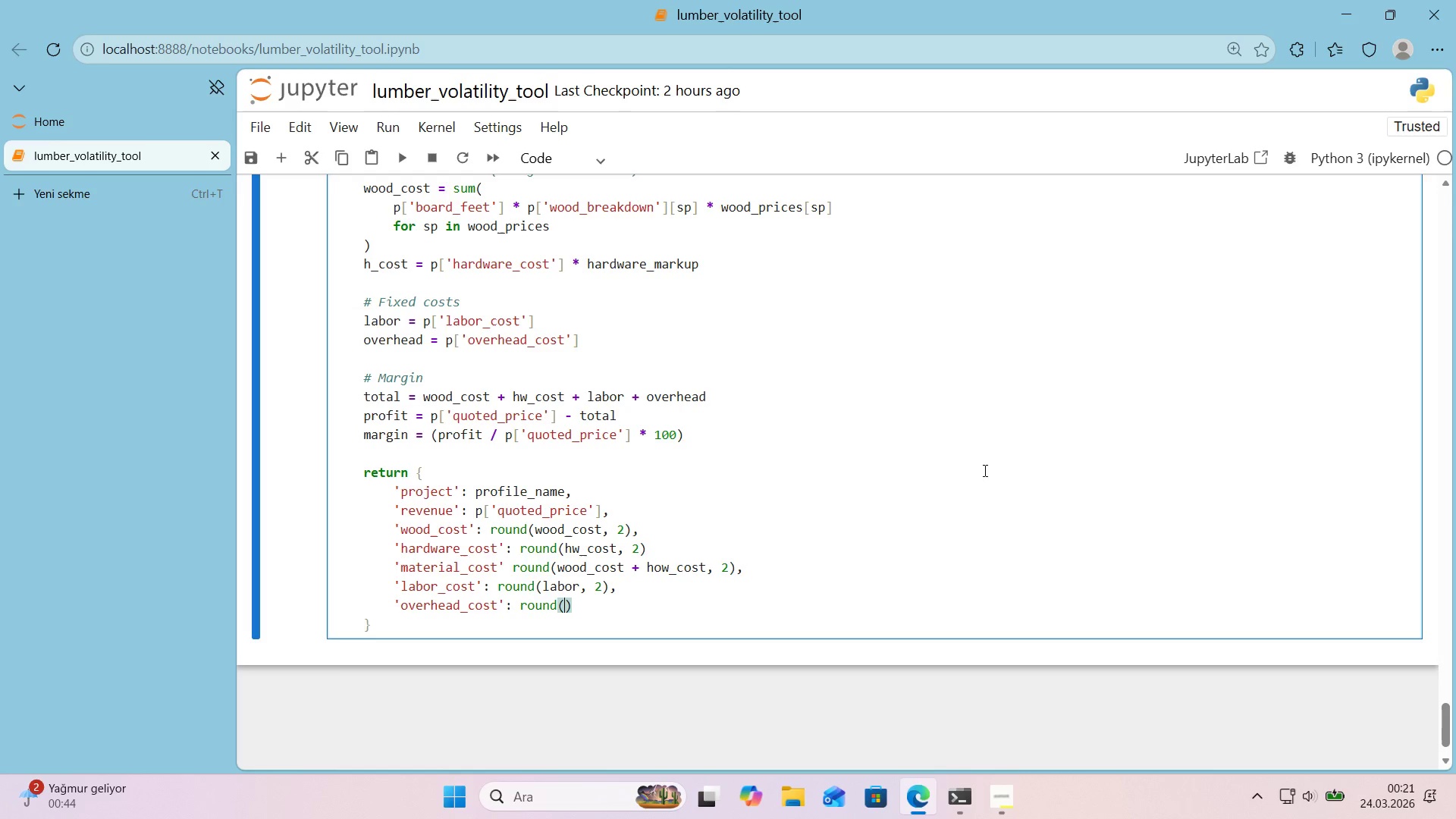 
key(ArrowLeft)
 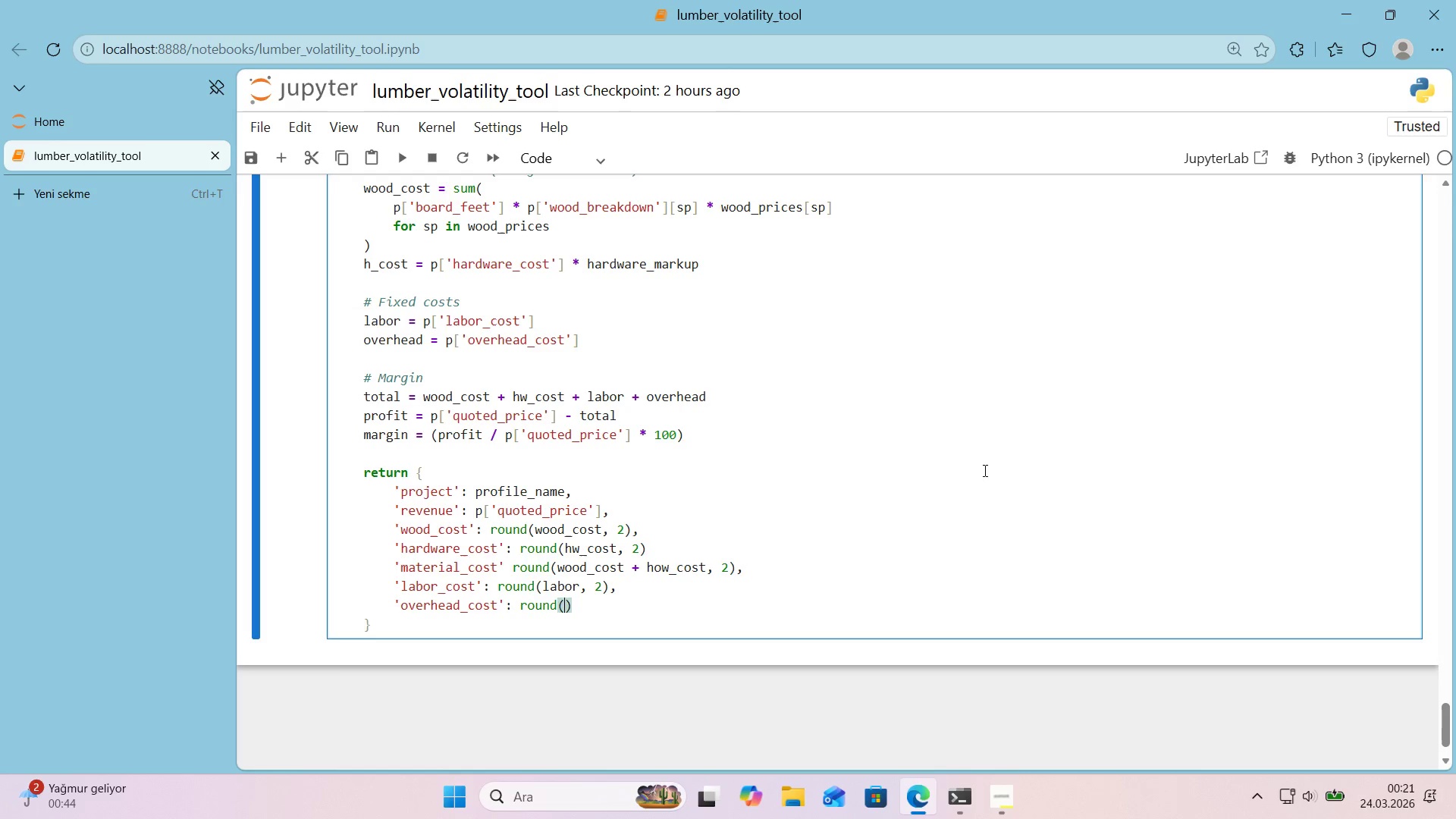 
type(overhead_)
key(Backspace)
type(, 2)
 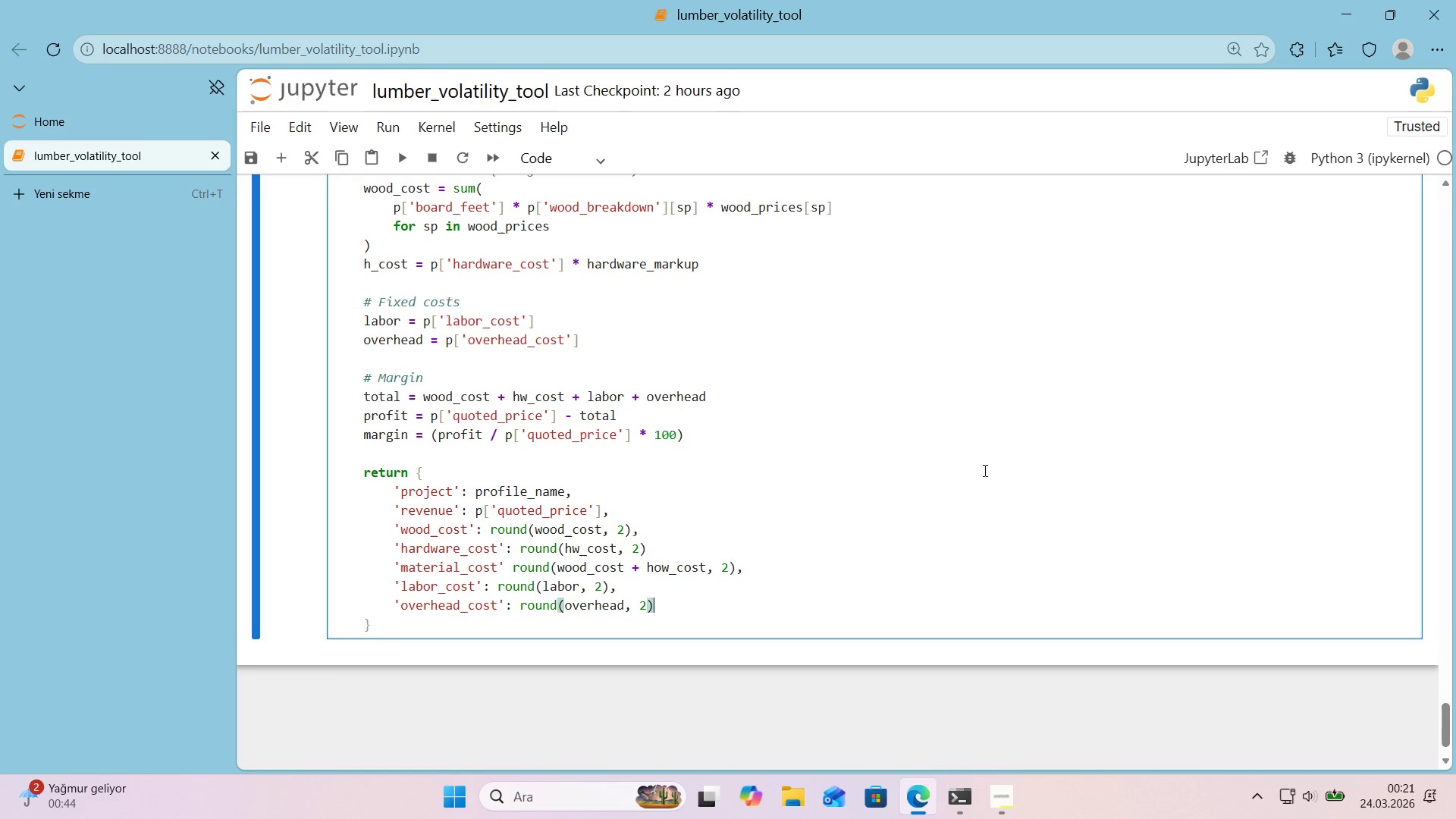 
 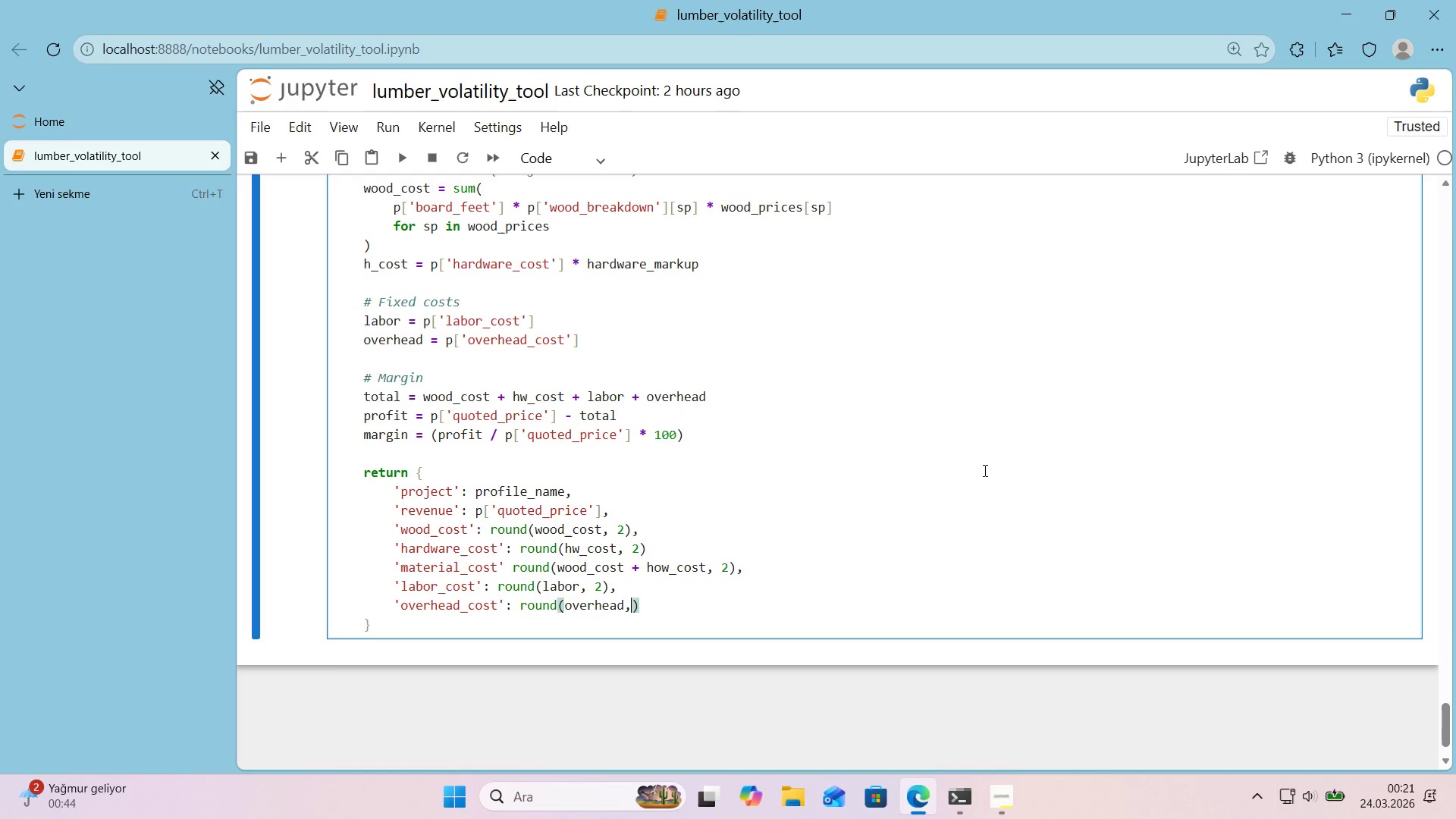 
key(ArrowRight)
 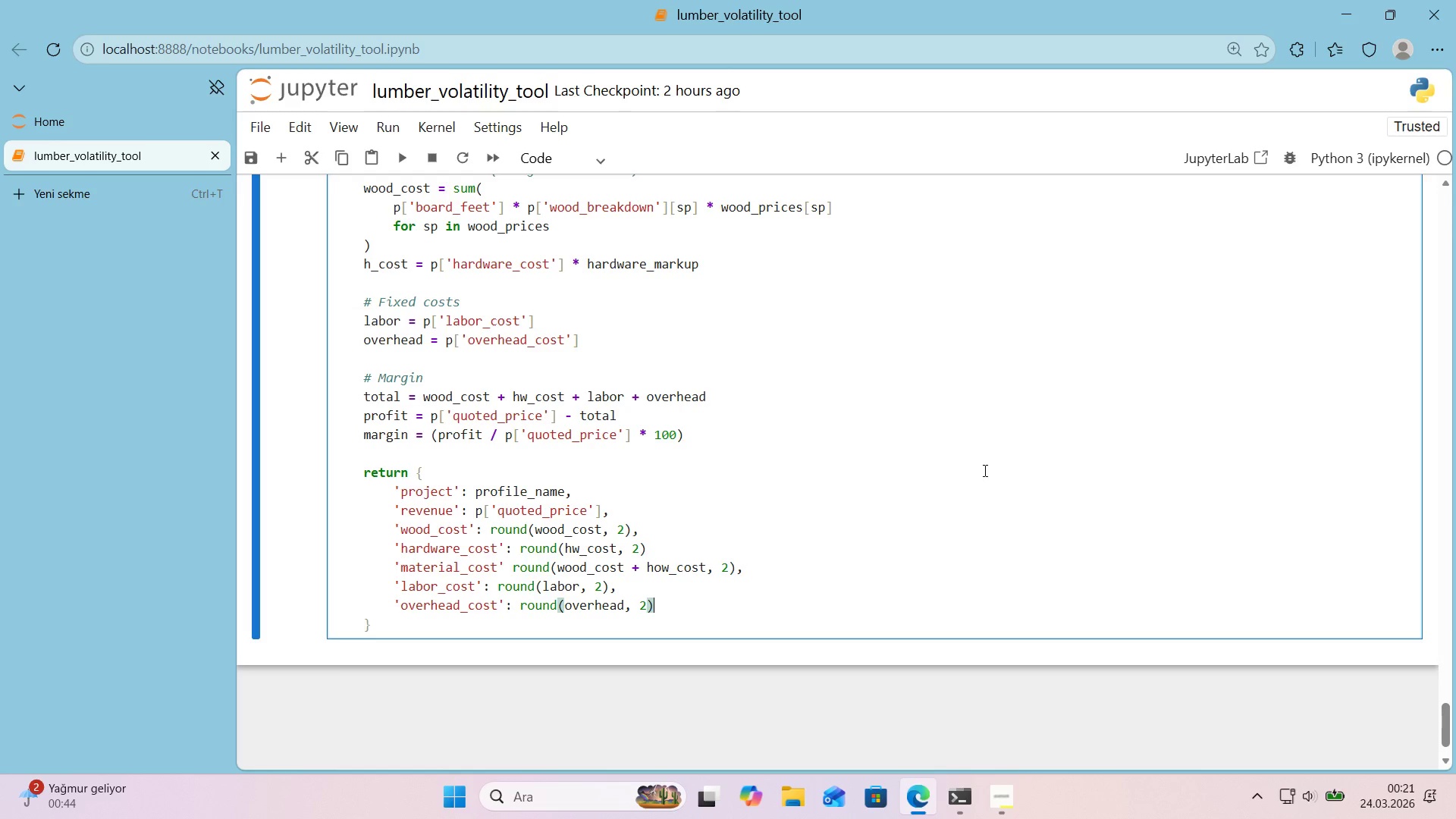 
key(Comma)
 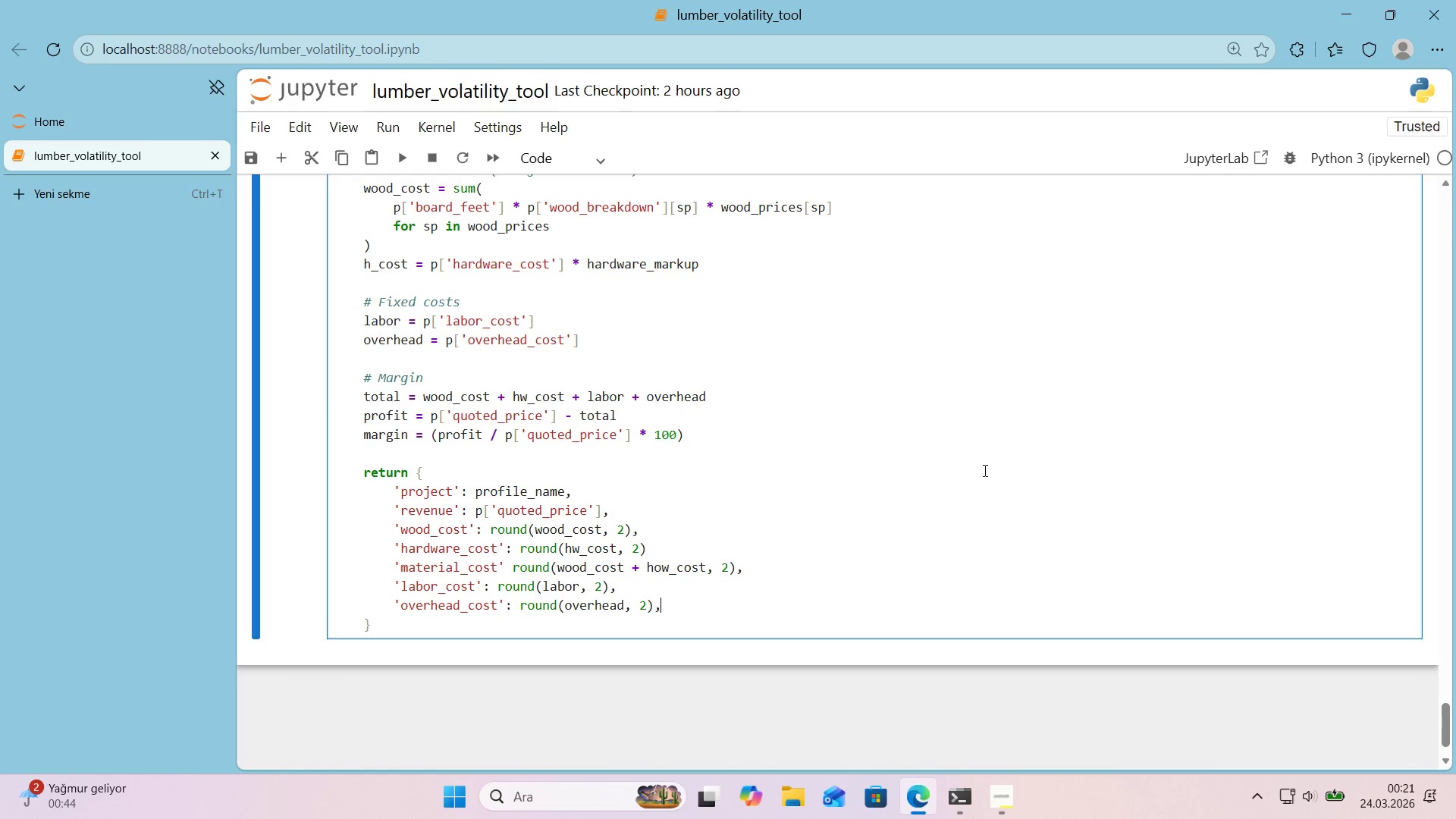 
key(Enter)
 